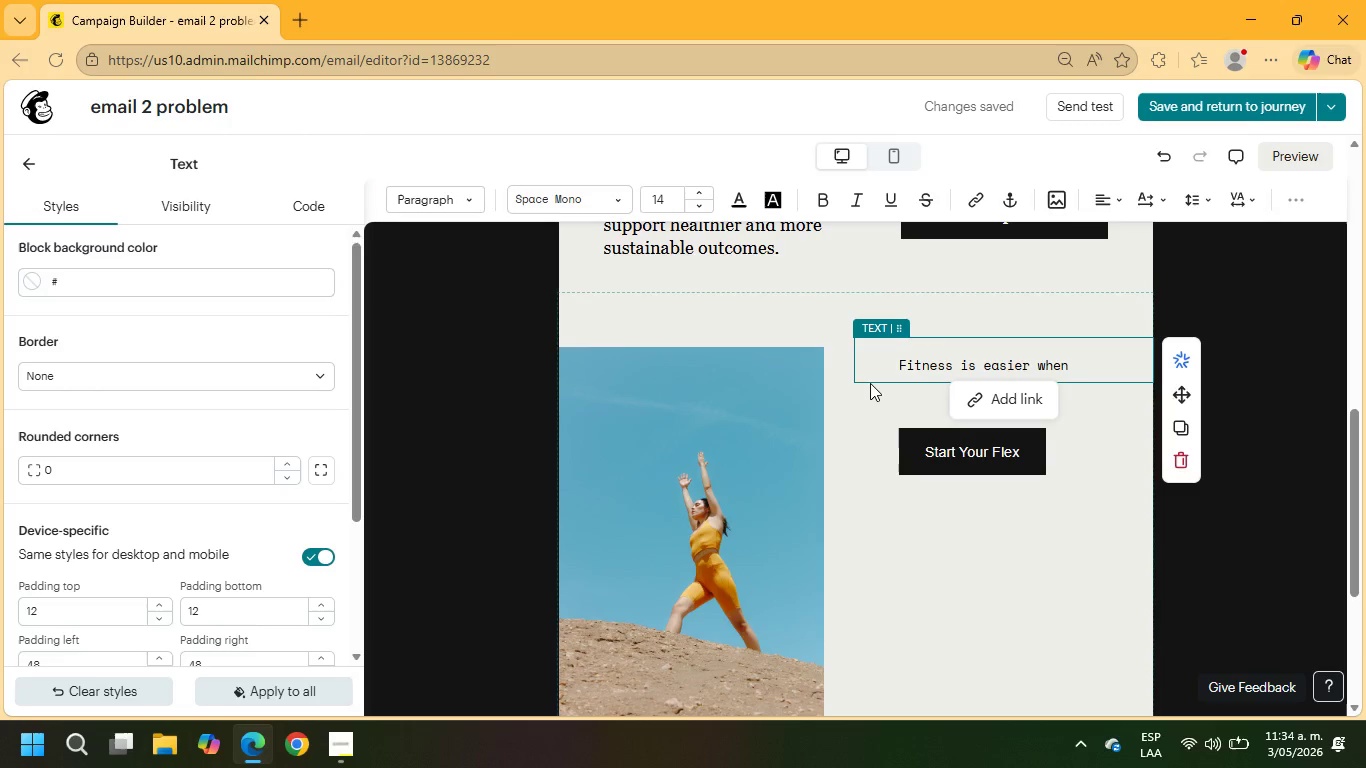 
key(Backspace)
 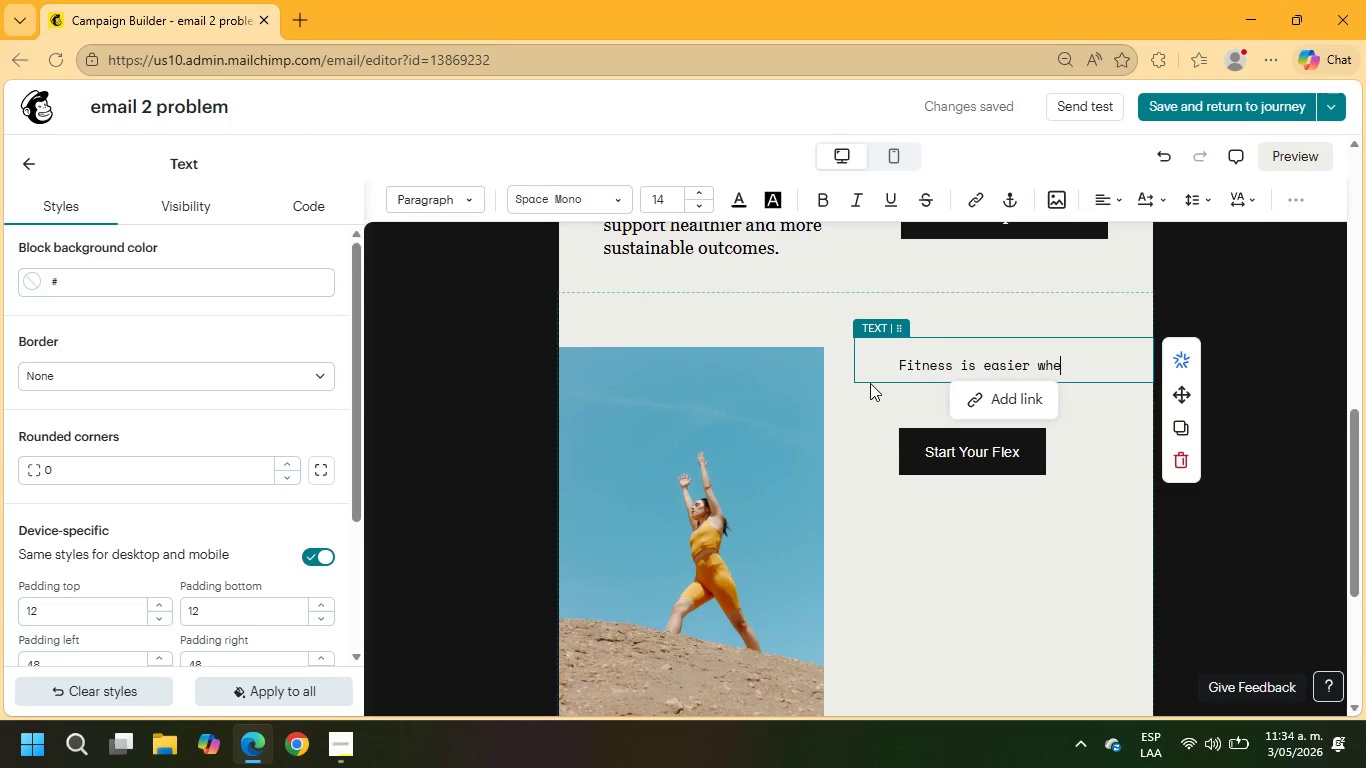 
key(Backspace)
 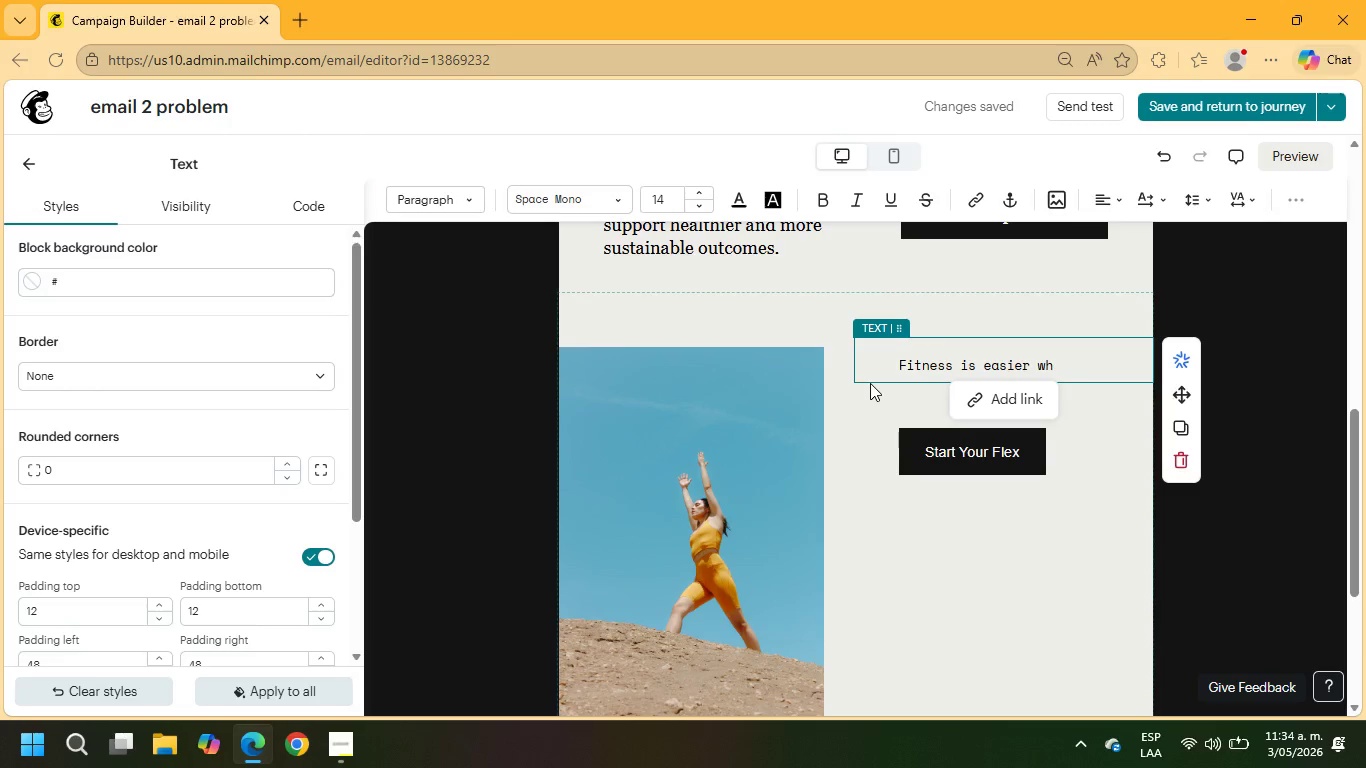 
key(Backspace)
 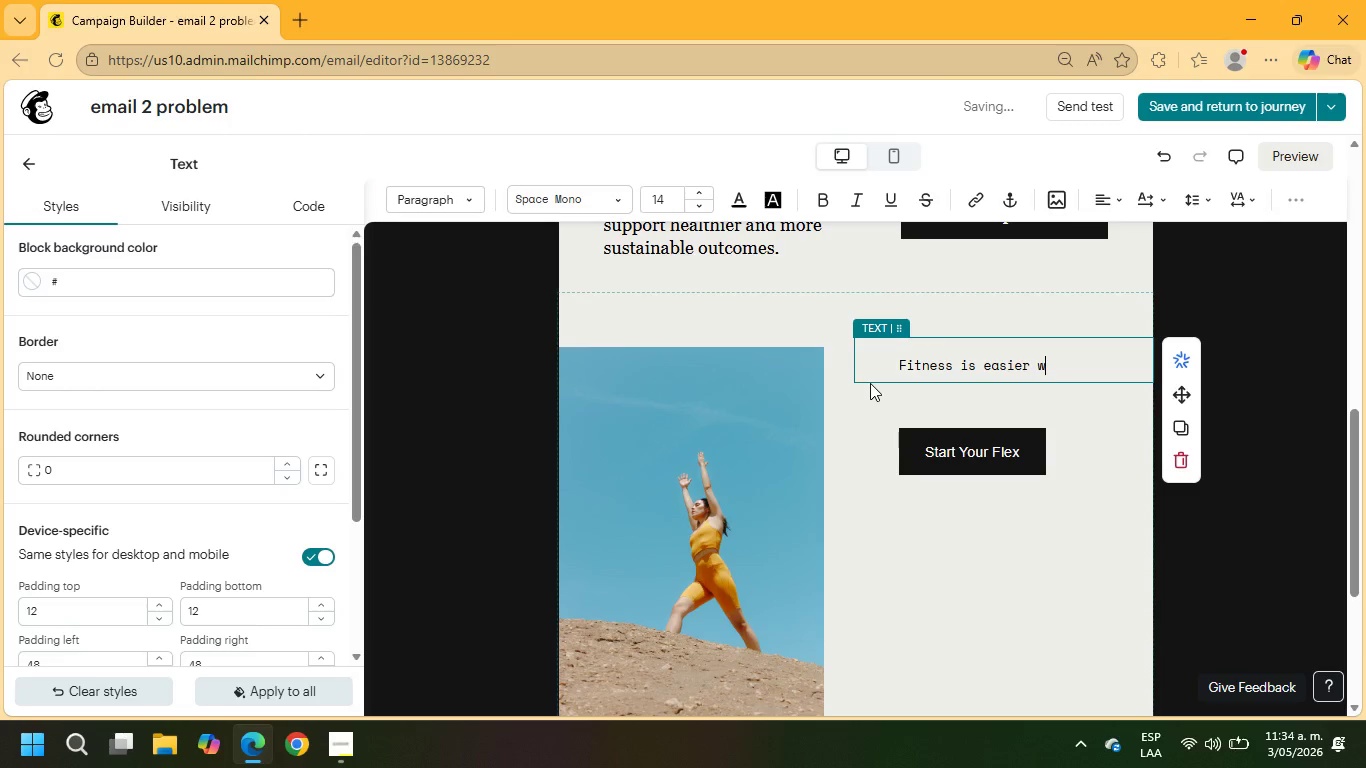 
key(Backspace)
key(Backspace)
key(Backspace)
key(Backspace)
key(Backspace)
key(Backspace)
key(Backspace)
key(Backspace)
key(Backspace)
key(Backspace)
key(Backspace)
key(Backspace)
key(Backspace)
key(Backspace)
key(Backspace)
key(Backspace)
key(Backspace)
key(Backspace)
key(Backspace)
type(Any information you nedd in particular, you can contact us.)
 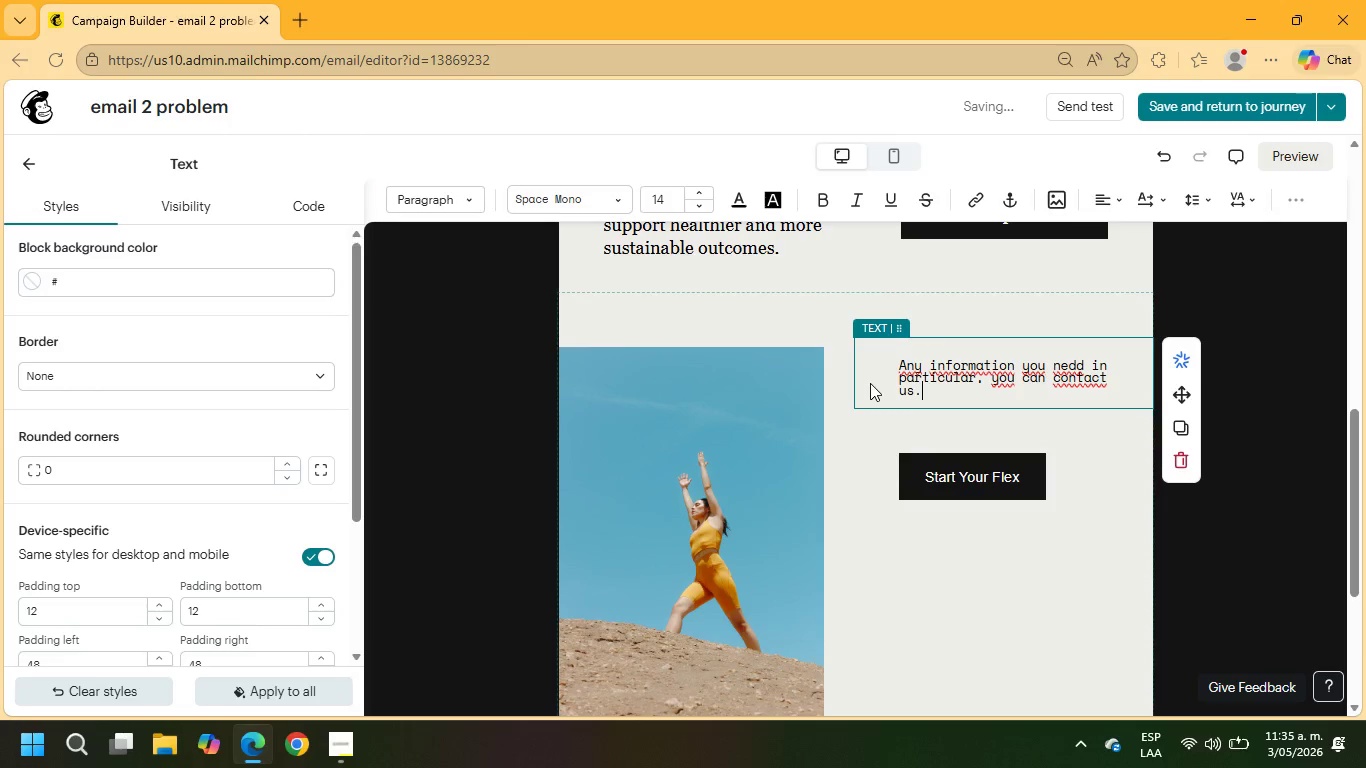 
key(Enter)
 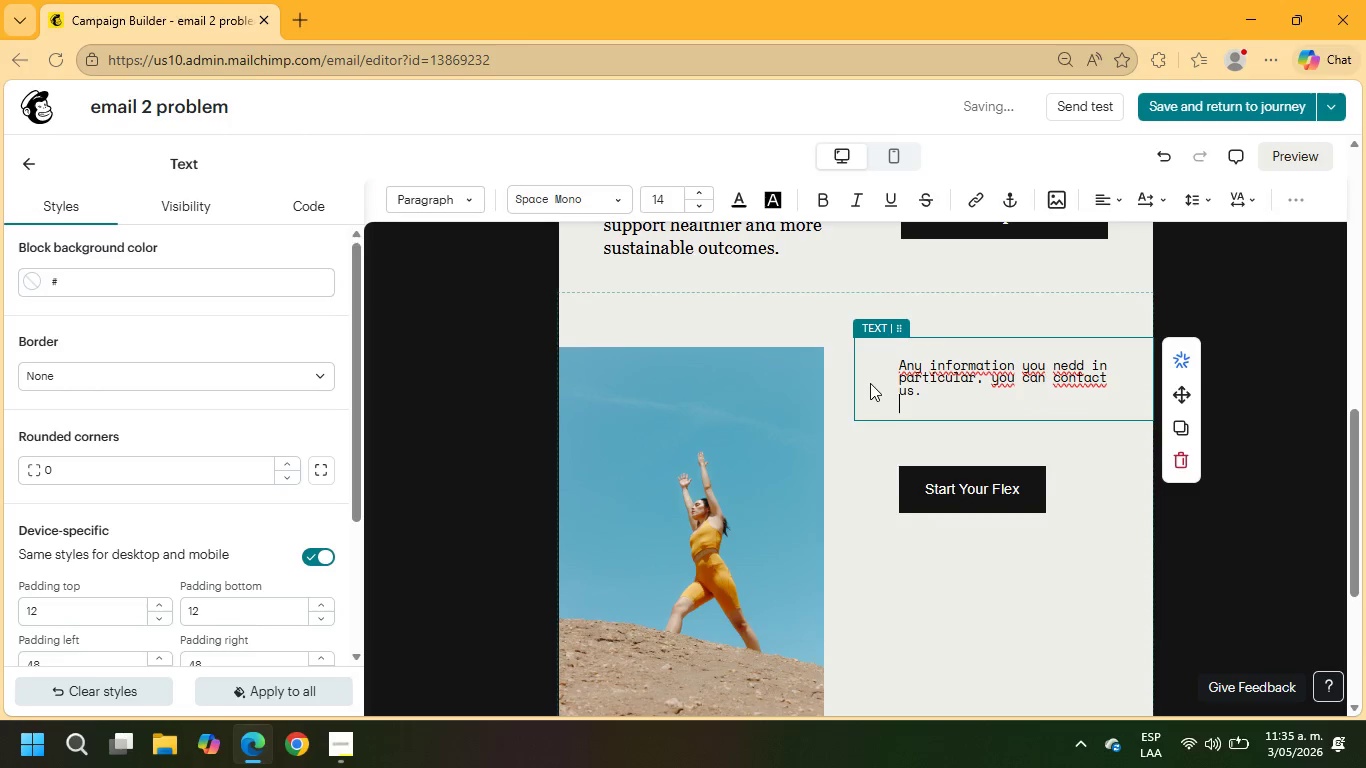 
key(Enter)
 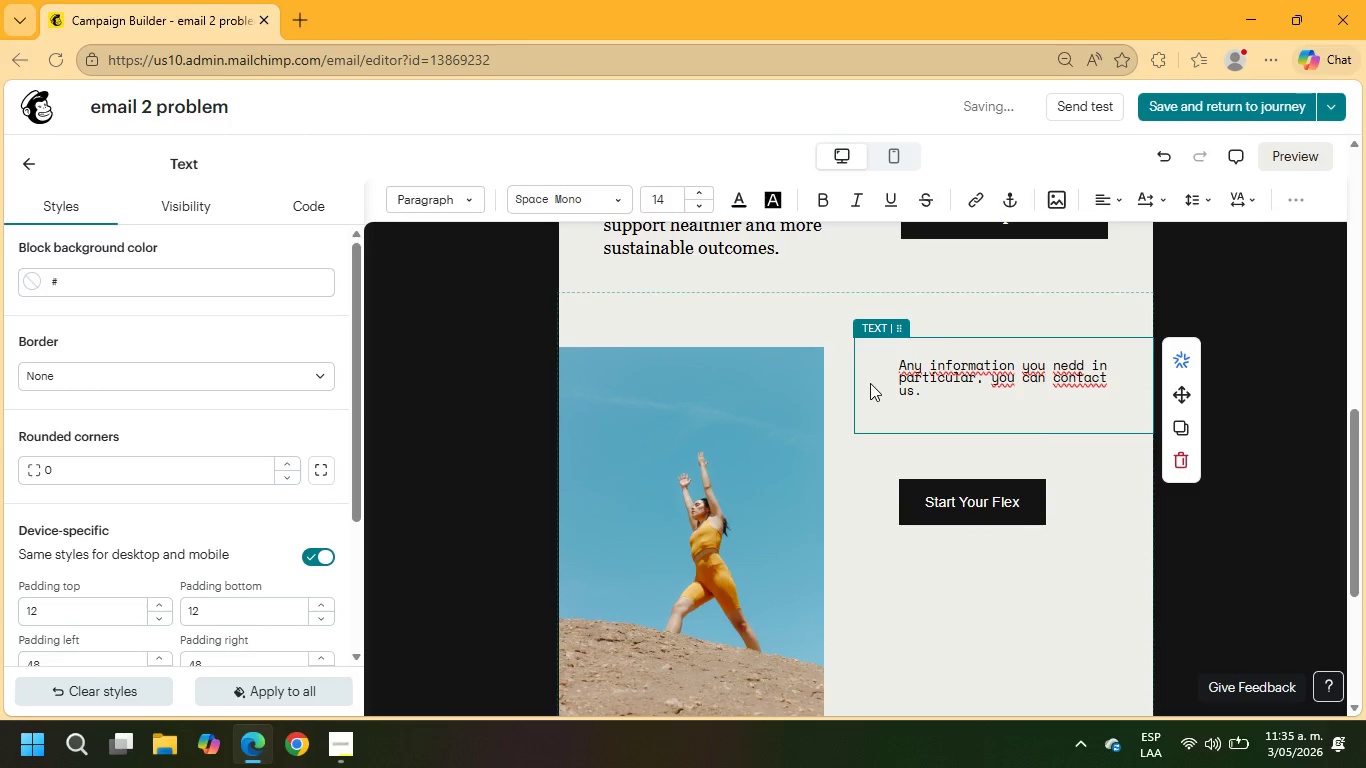 
type(Best regards,)
 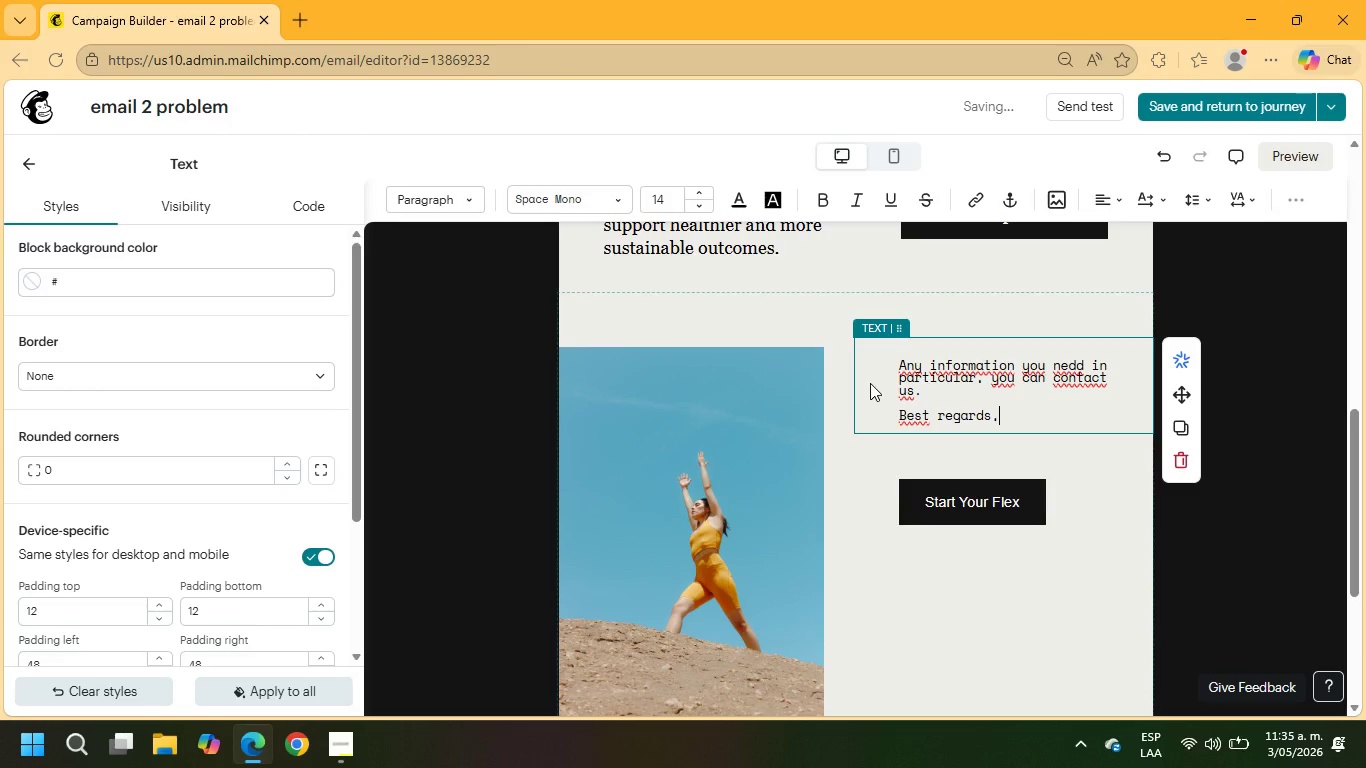 
key(Enter)
 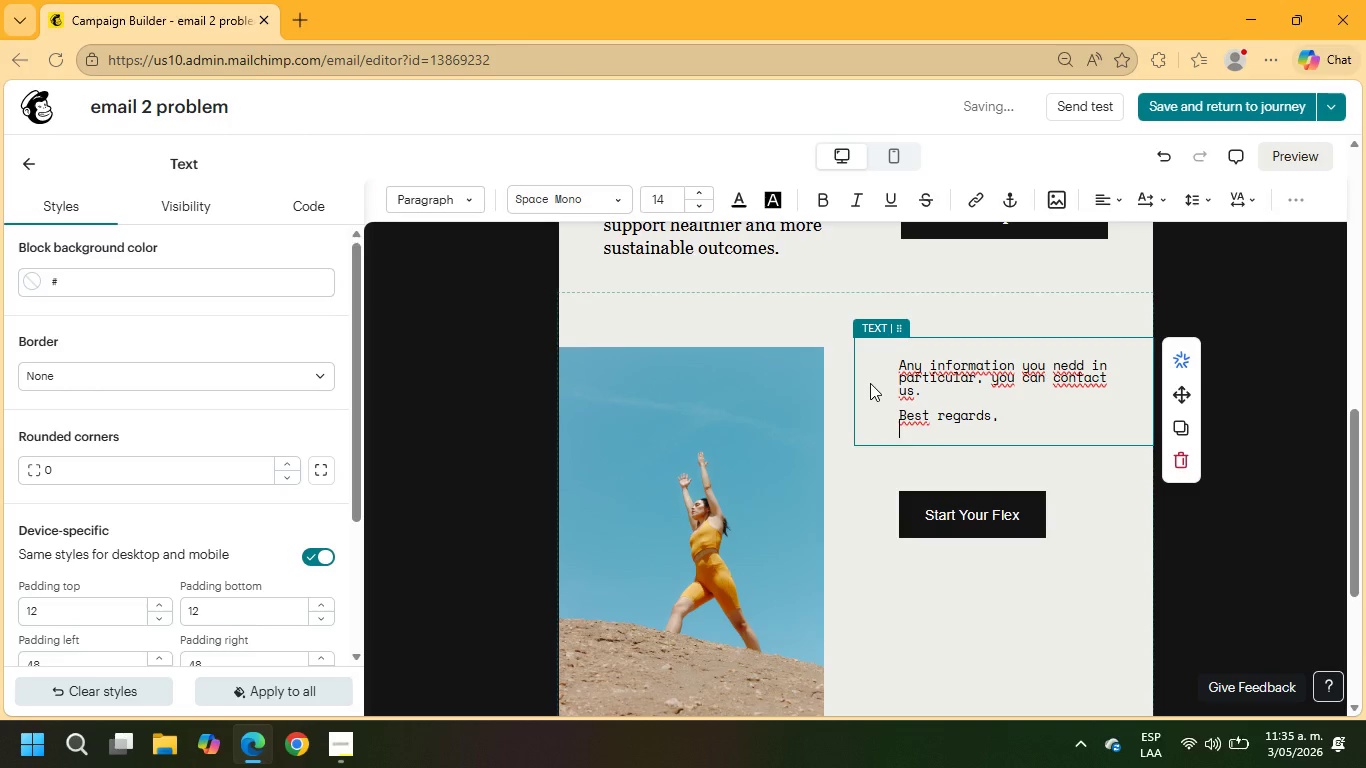 
key(Enter)
 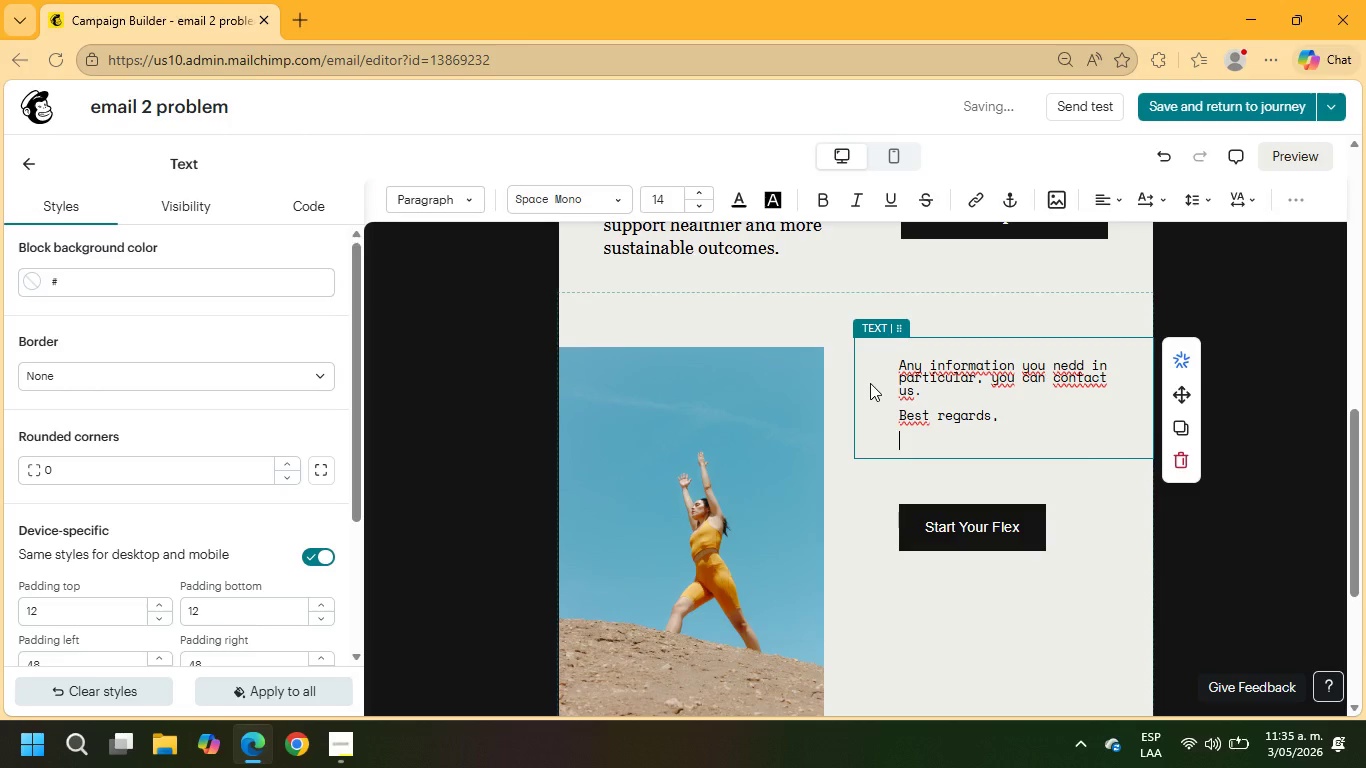 
type(-VitalPath Wellness Team)
 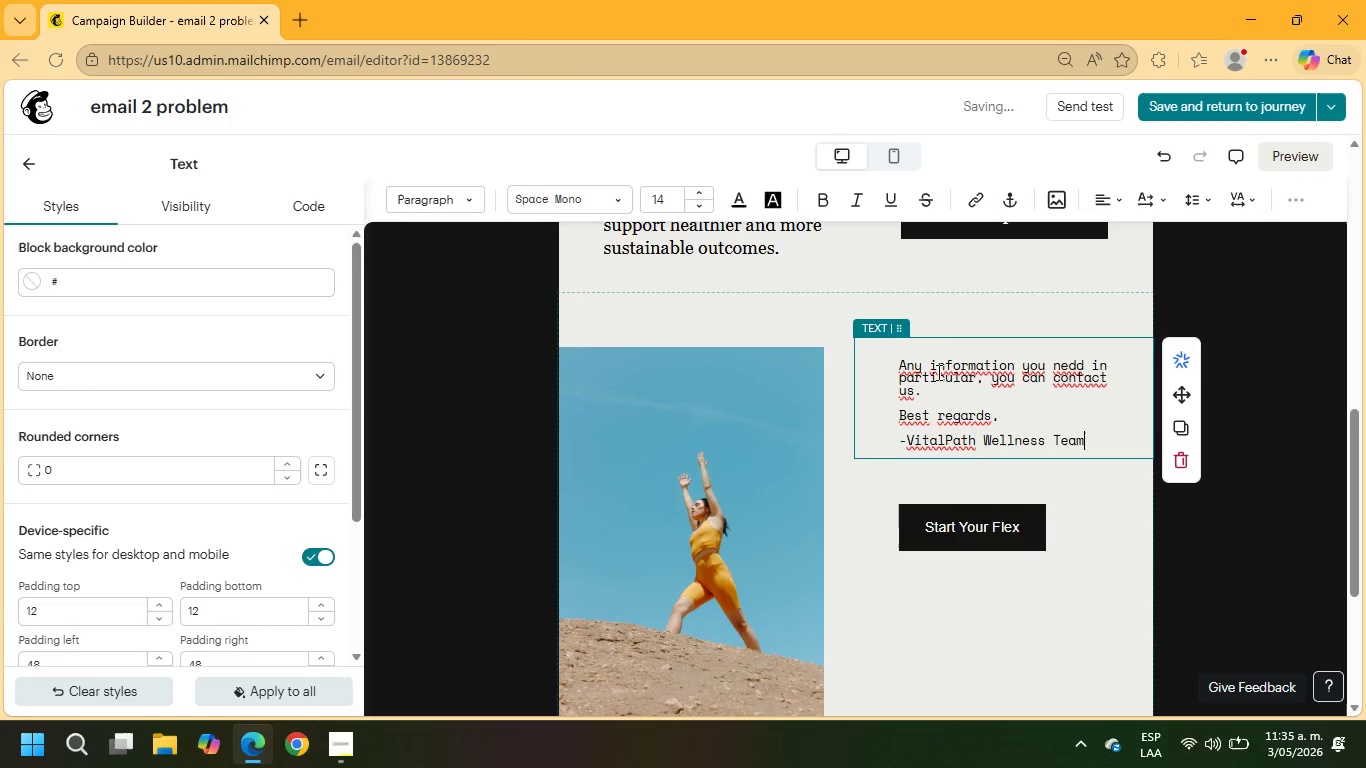 
left_click_drag(start_coordinate=[1093, 446], to_coordinate=[872, 362])
 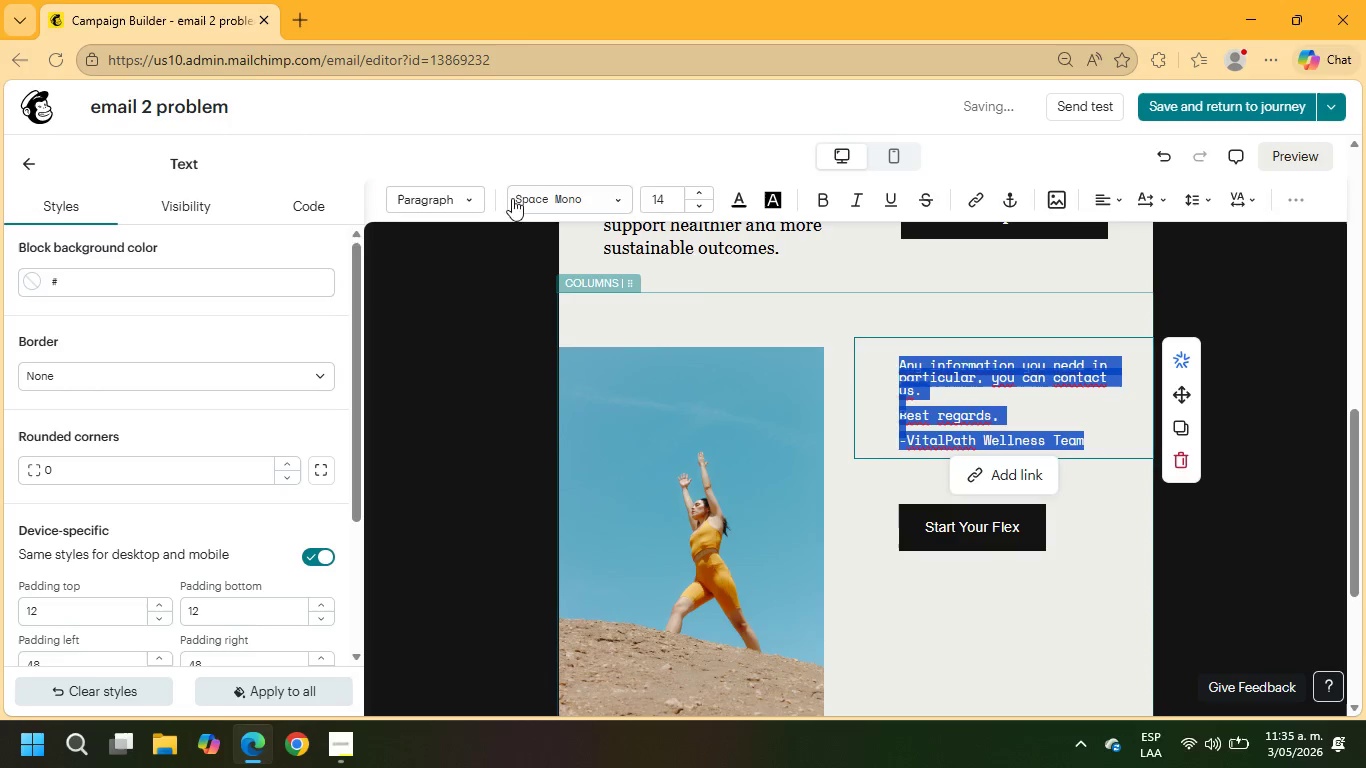 
left_click([520, 193])
 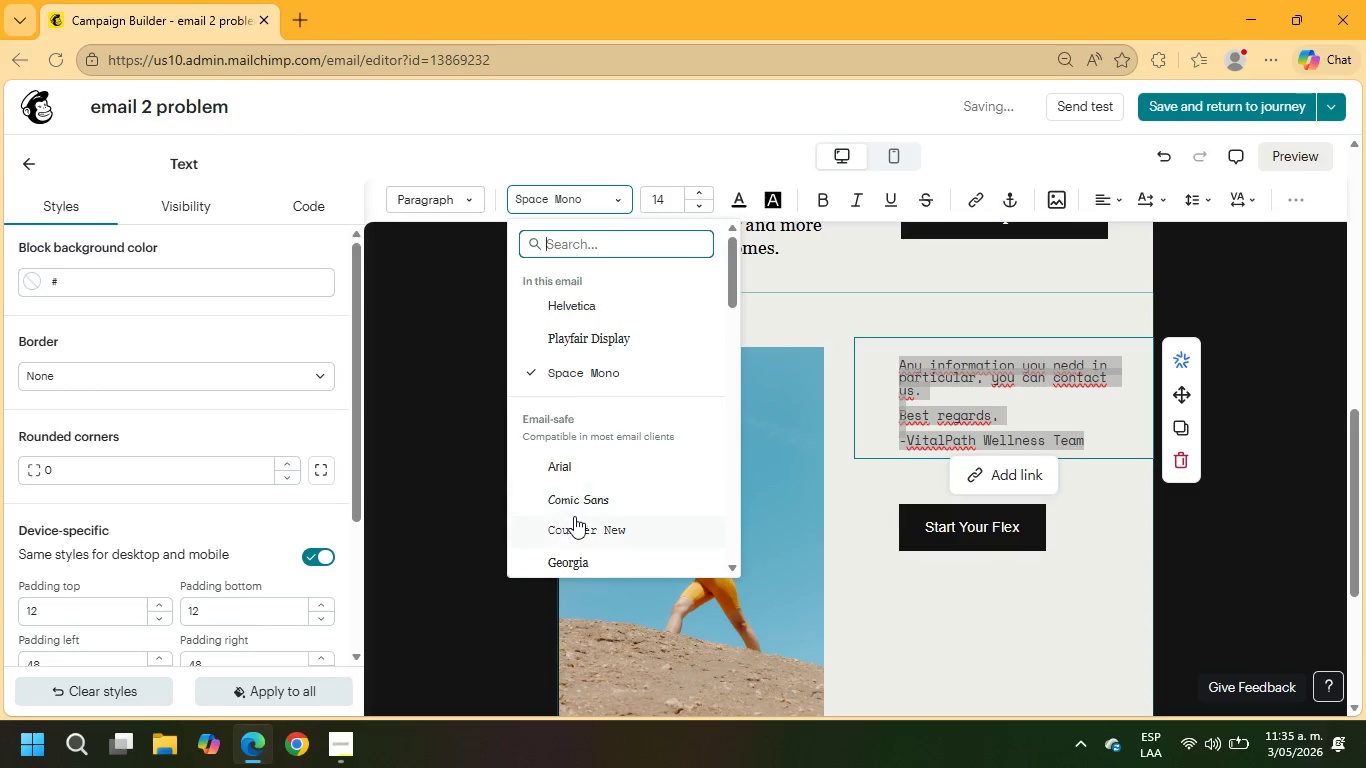 
left_click([615, 334])
 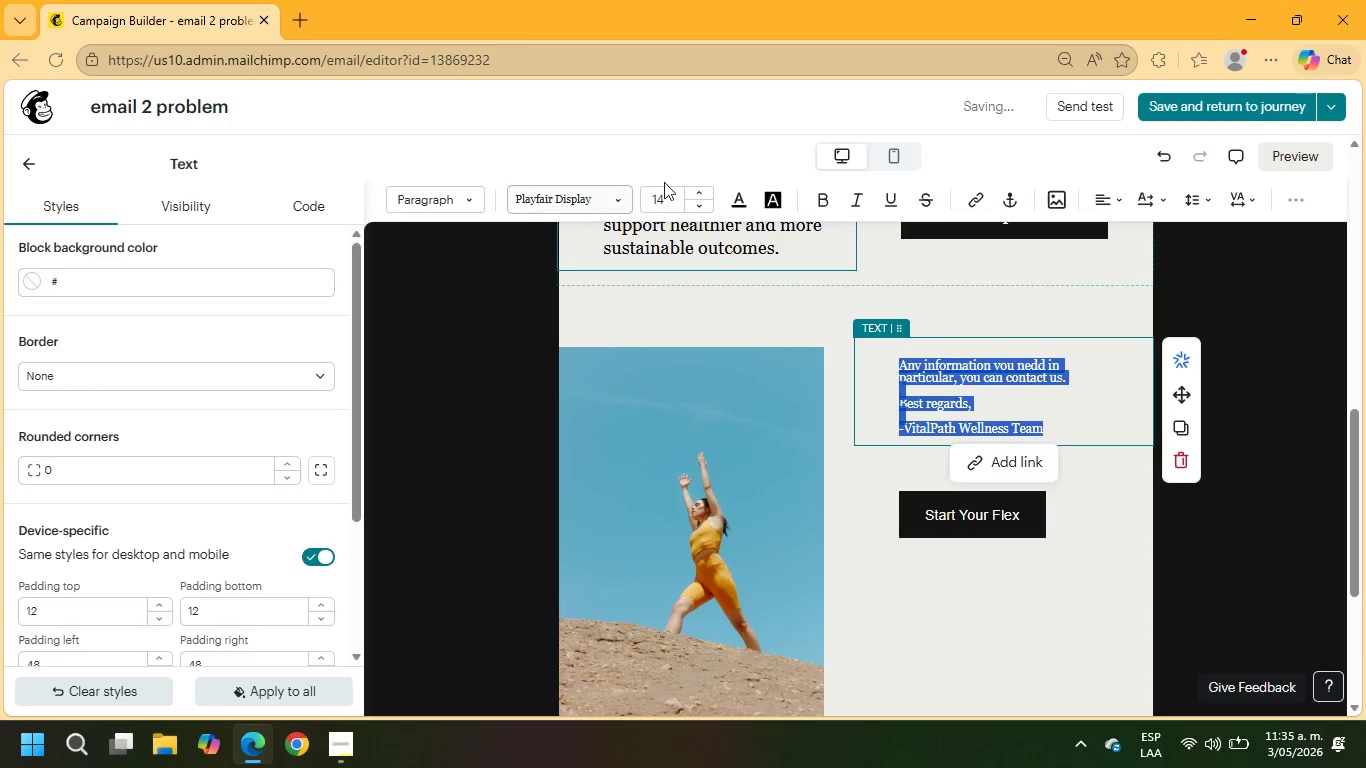 
left_click_drag(start_coordinate=[672, 200], to_coordinate=[640, 198])
 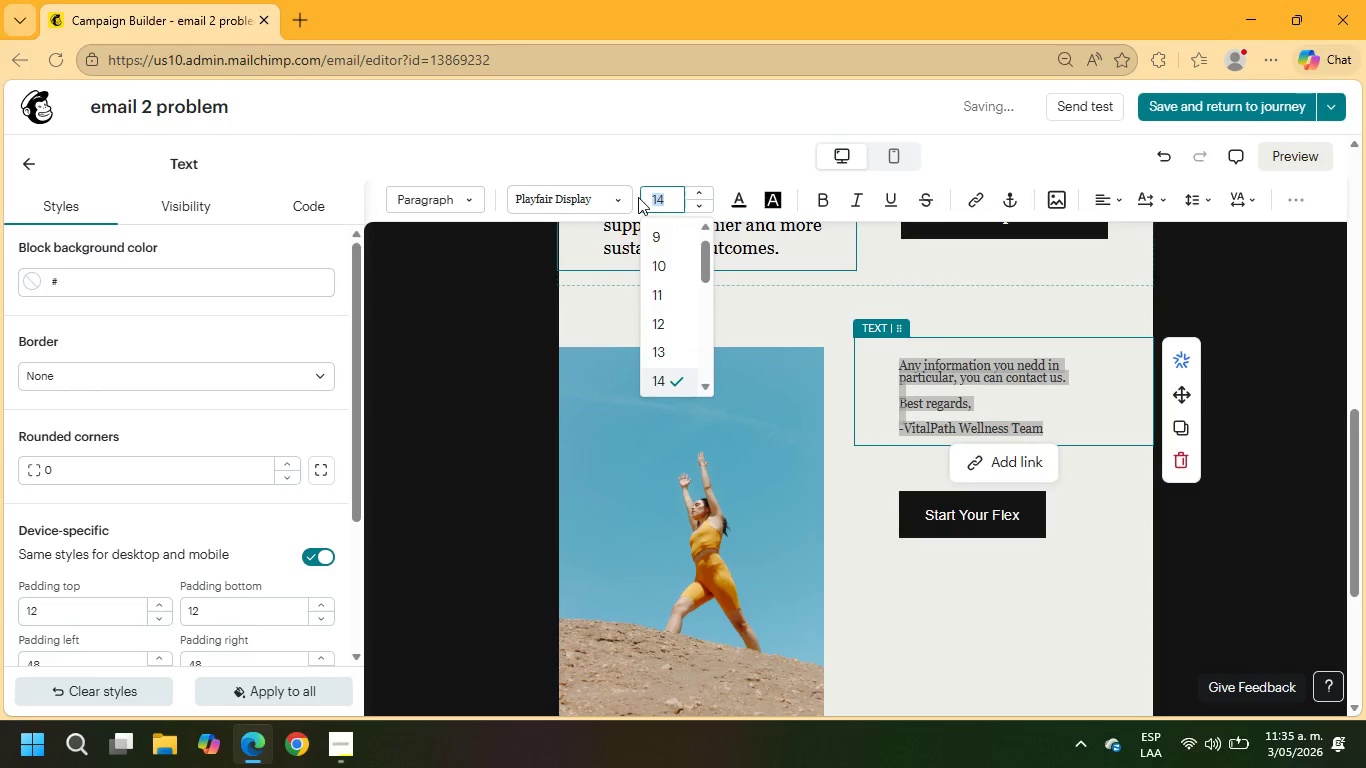 
key(Numpad2)
 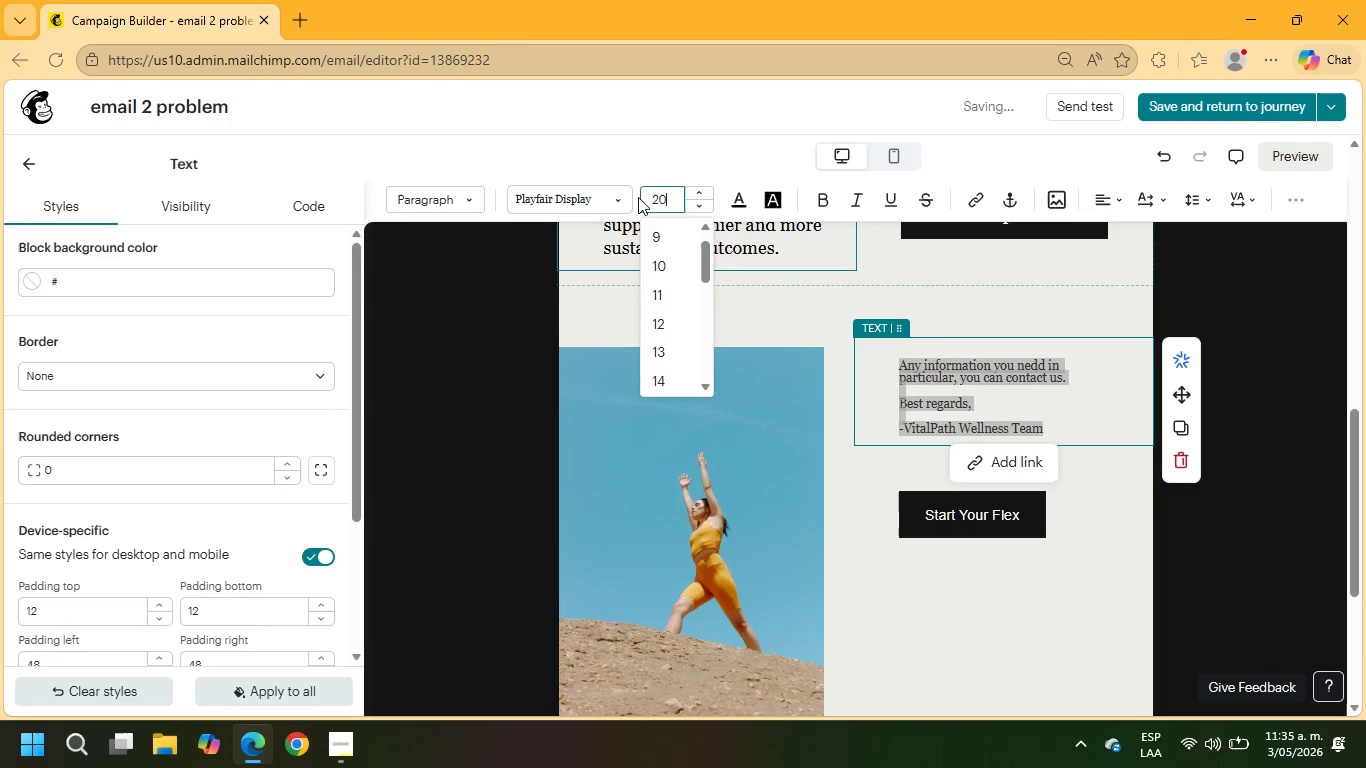 
key(Numpad0)
 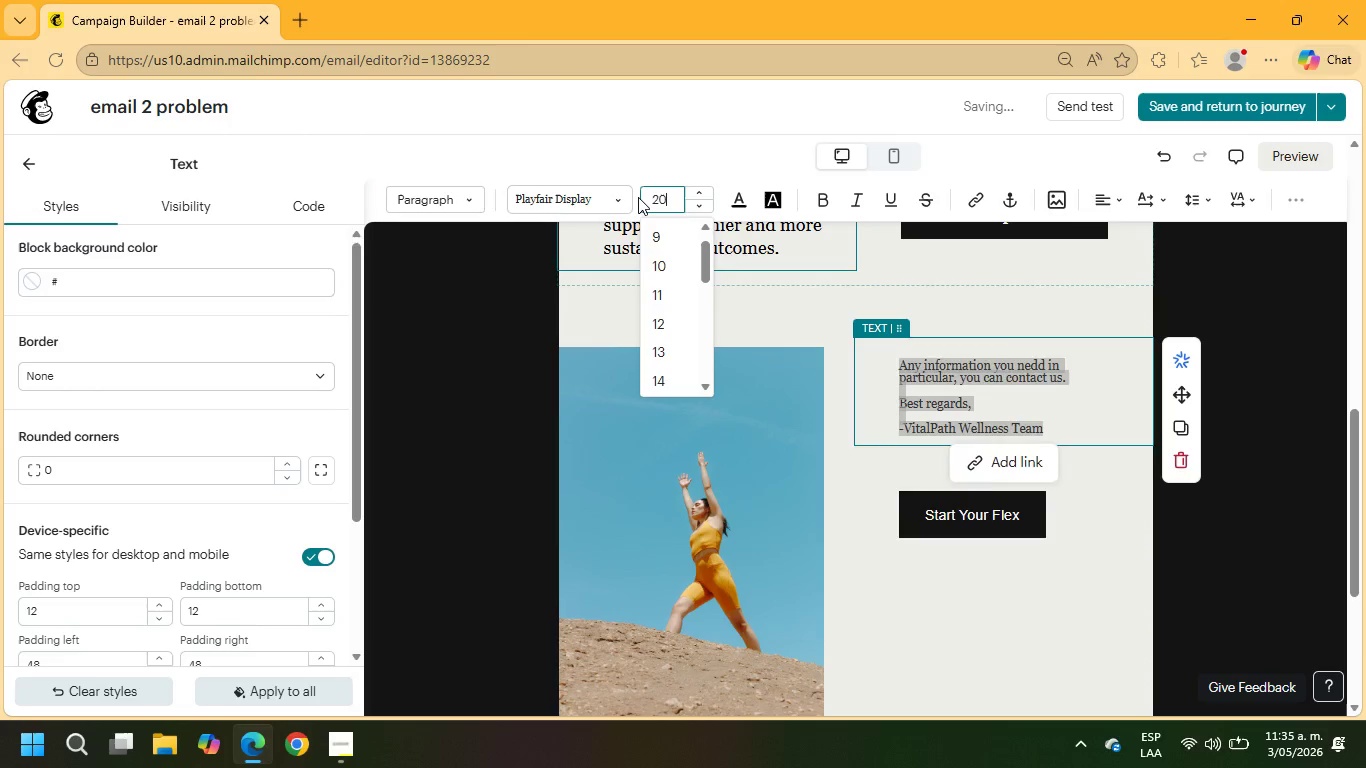 
key(NumpadEnter)
 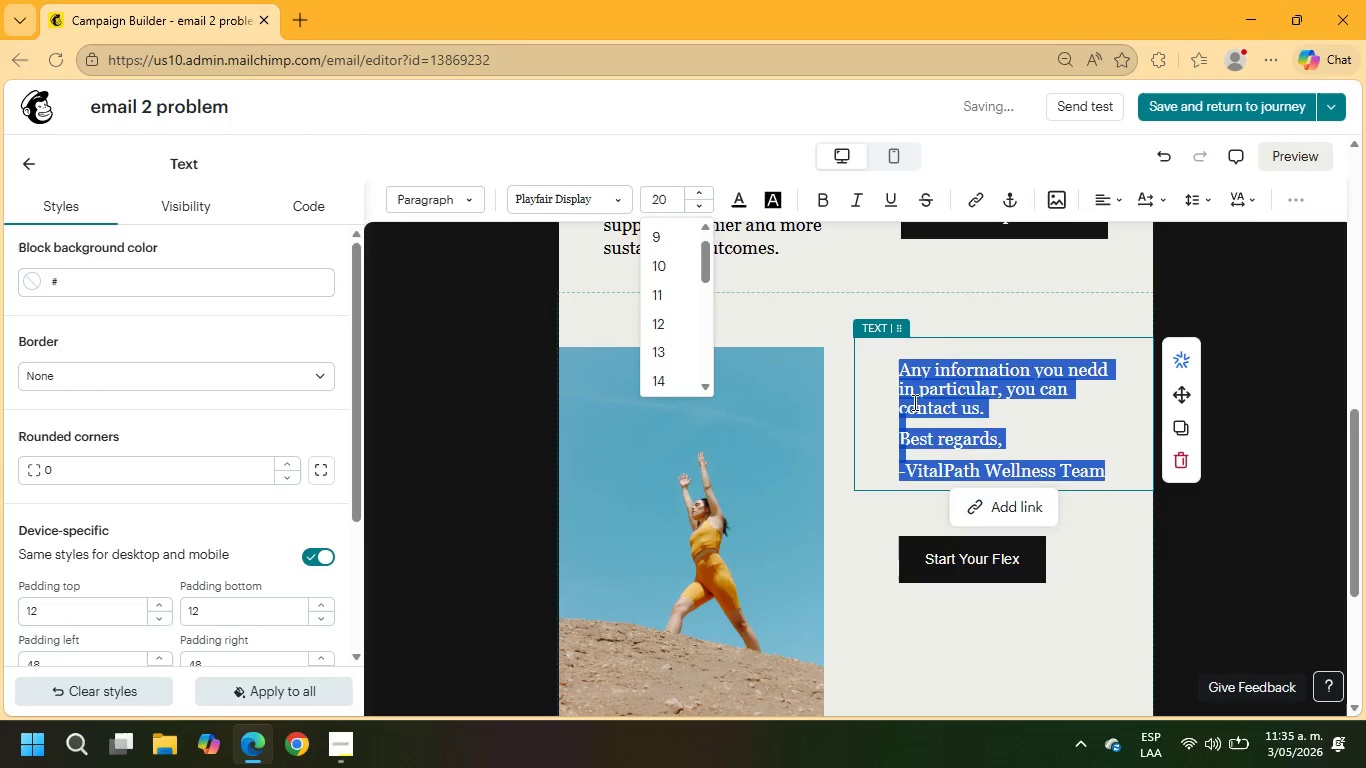 
left_click([762, 314])
 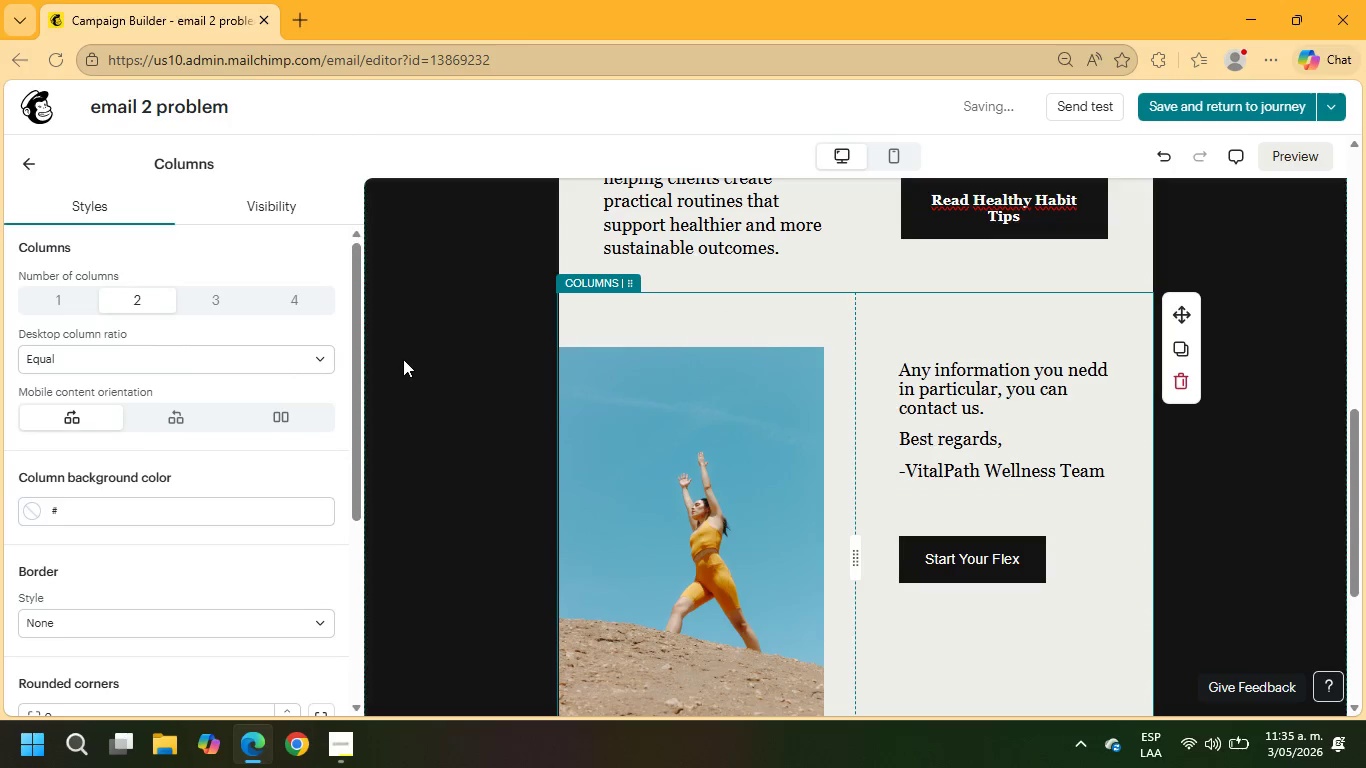 
scroll: coordinate [133, 615], scroll_direction: down, amount: 4.0
 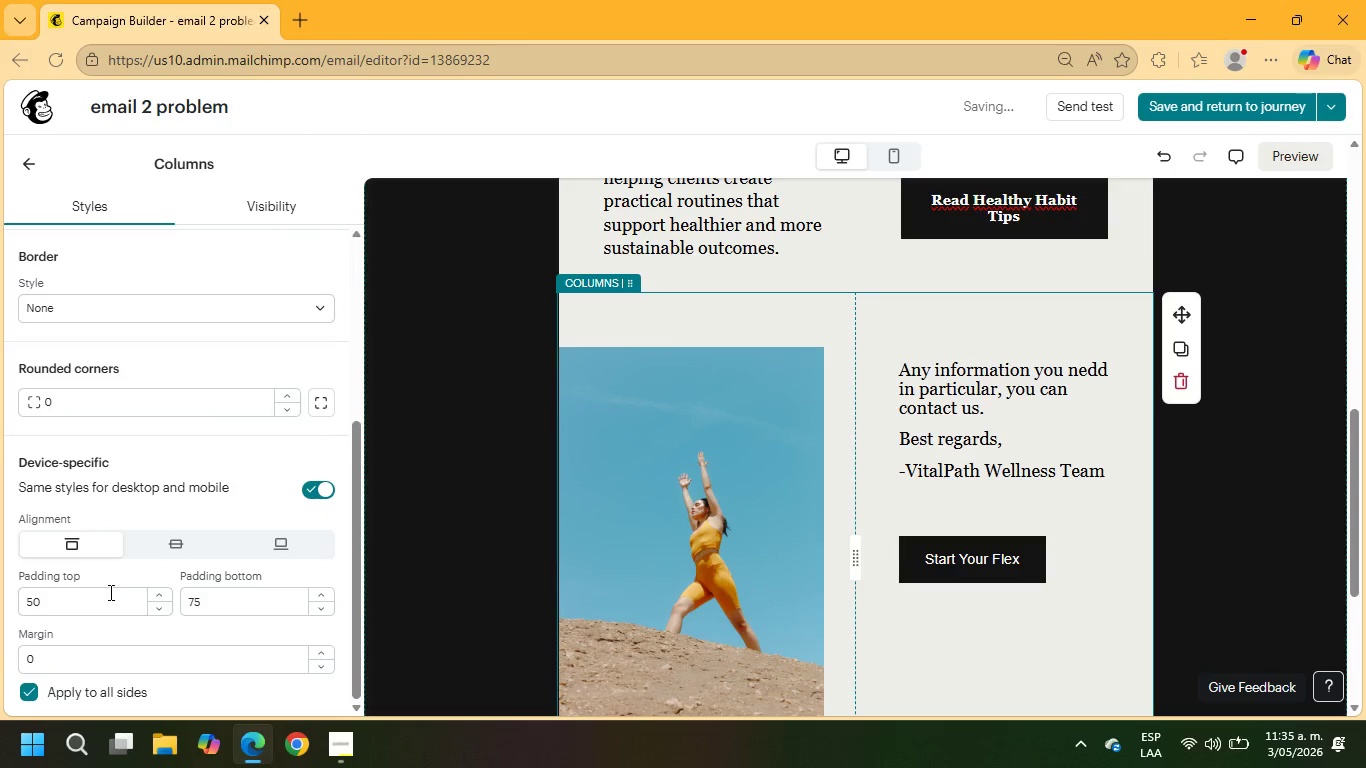 
left_click_drag(start_coordinate=[106, 596], to_coordinate=[0, 602])
 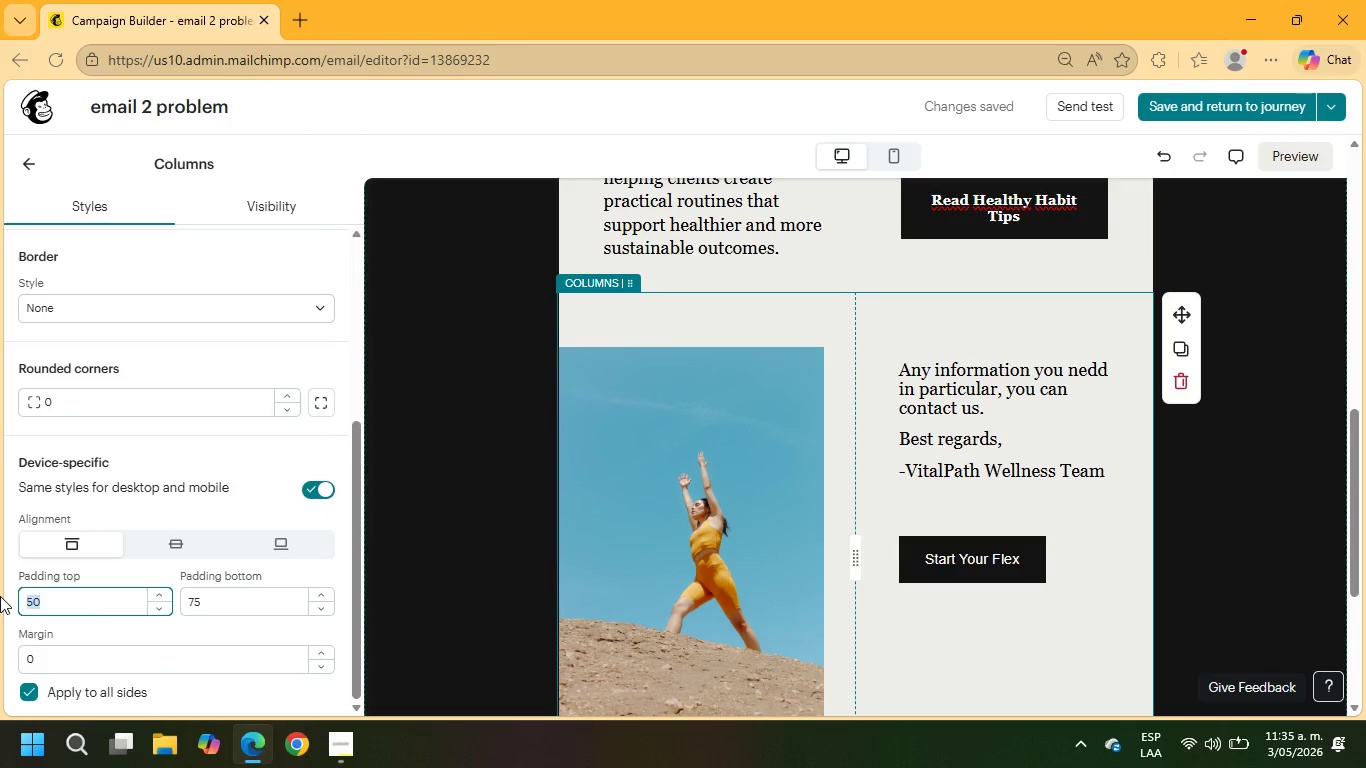 
key(Numpad2)
 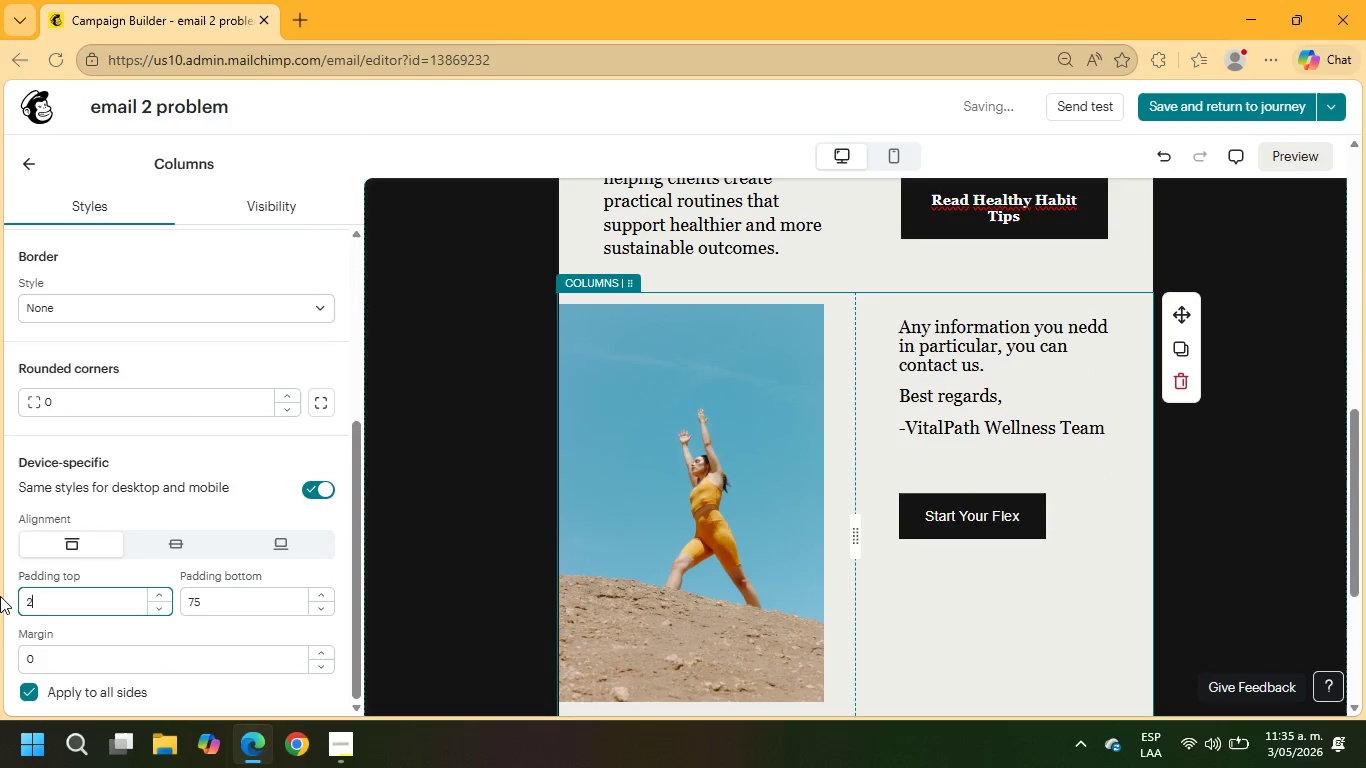 
key(Numpad0)
 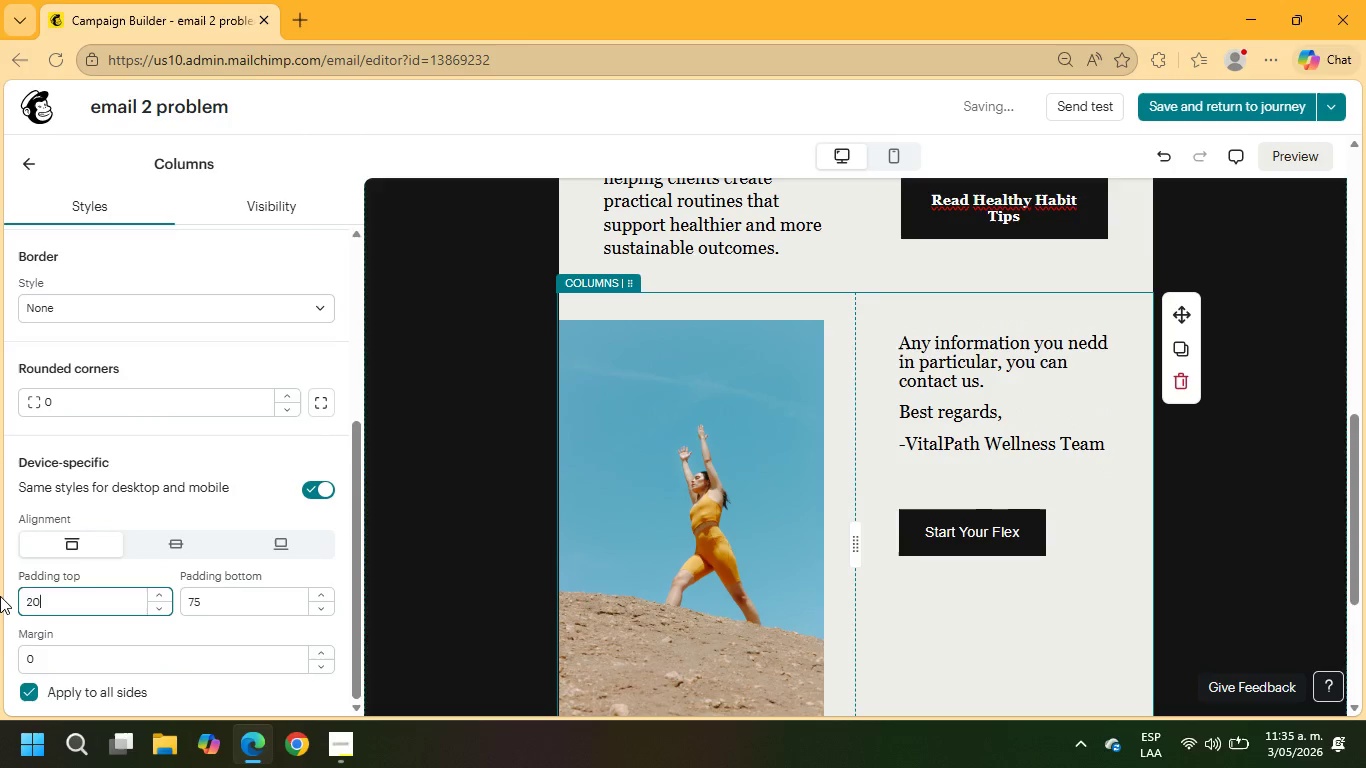 
key(NumpadEnter)
 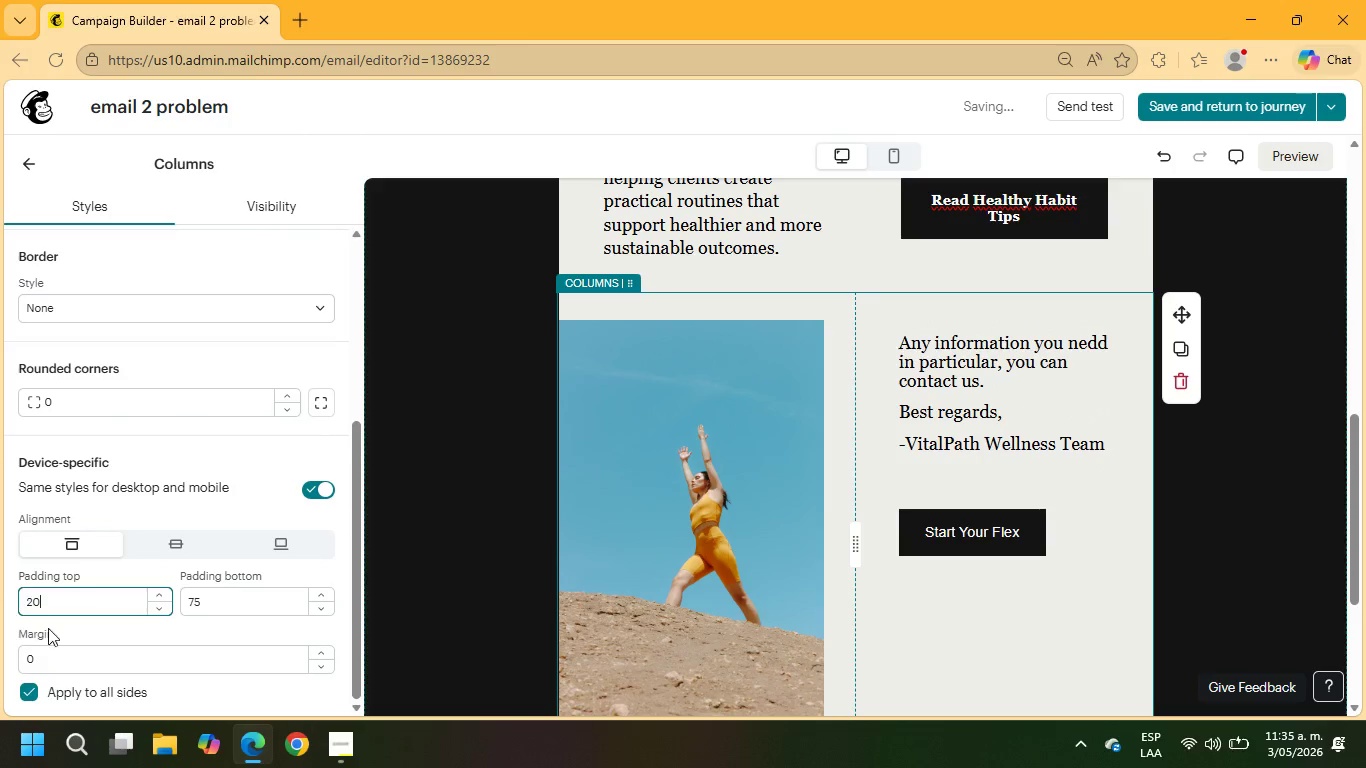 
left_click_drag(start_coordinate=[62, 602], to_coordinate=[1, 602])
 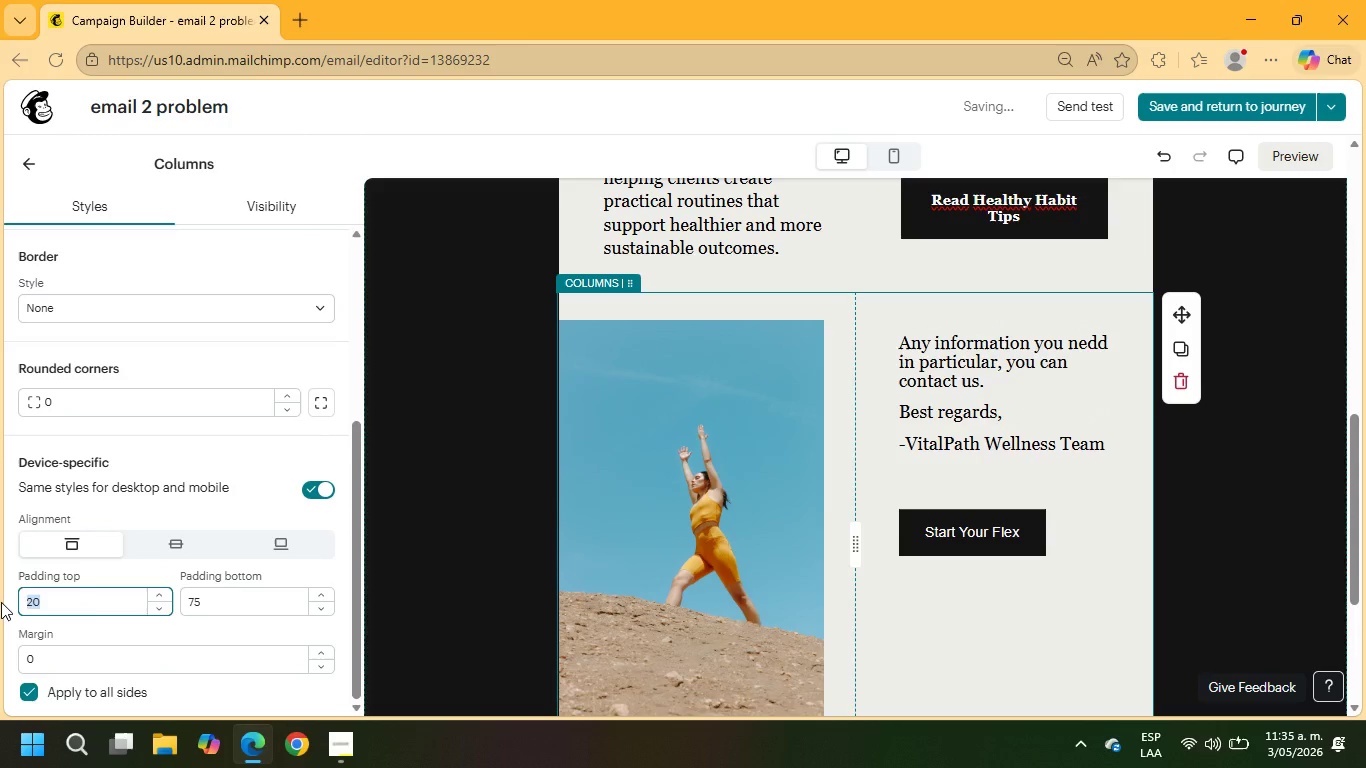 
key(Numpad1)
 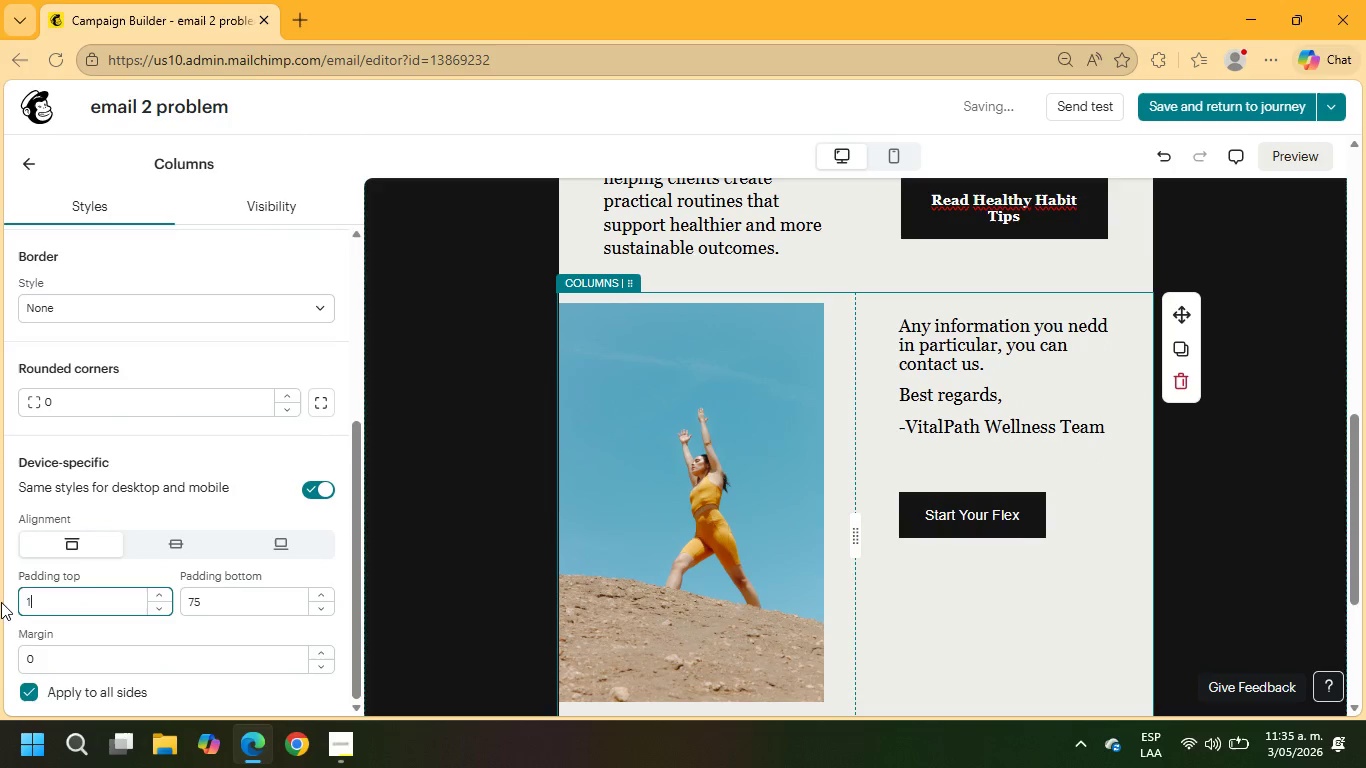 
key(Numpad0)
 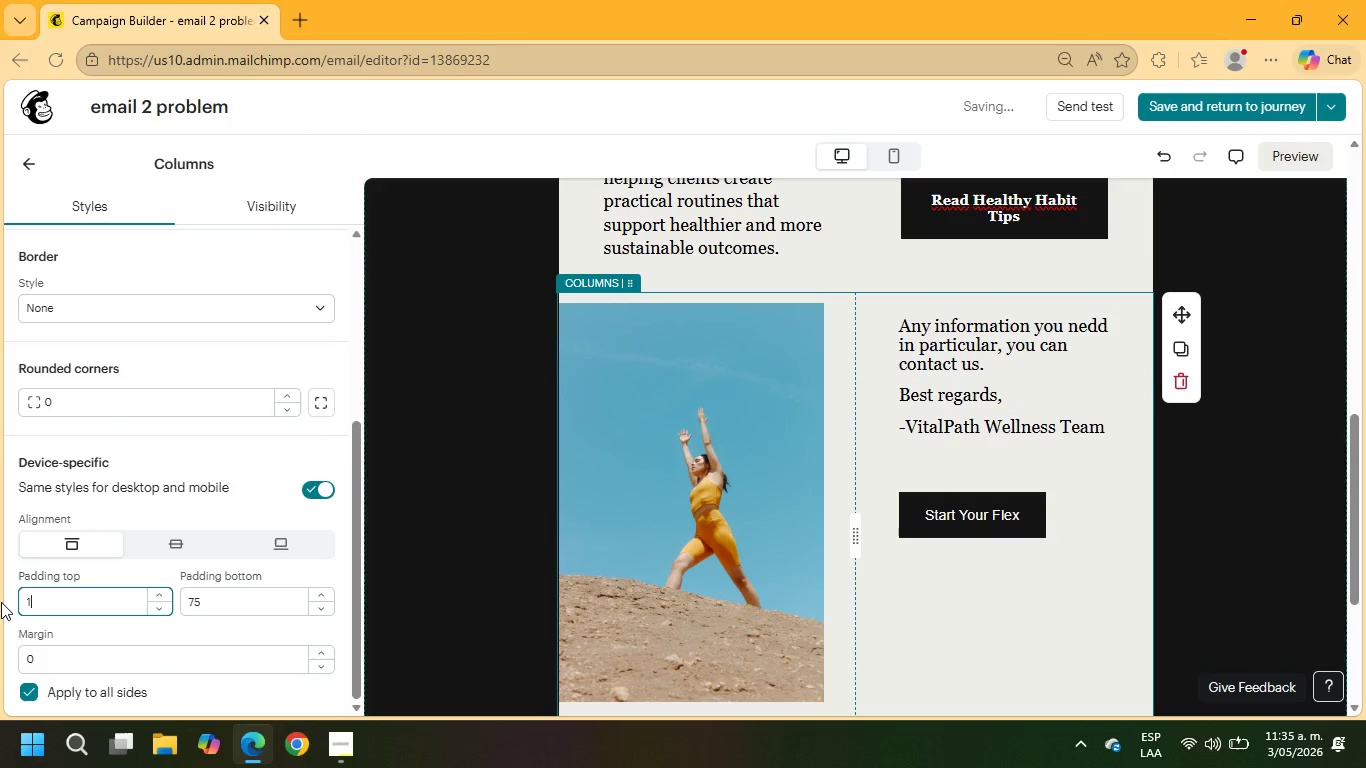 
key(NumpadEnter)
 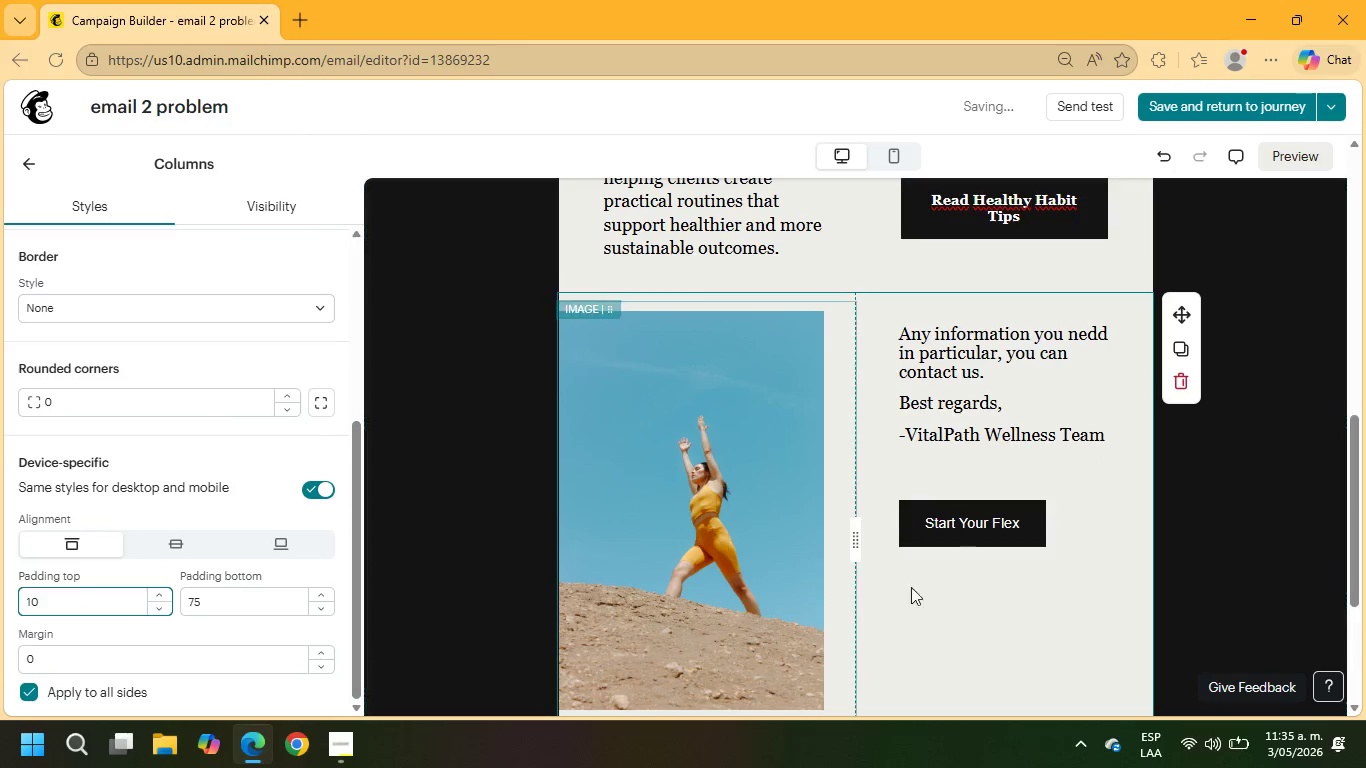 
left_click([982, 504])
 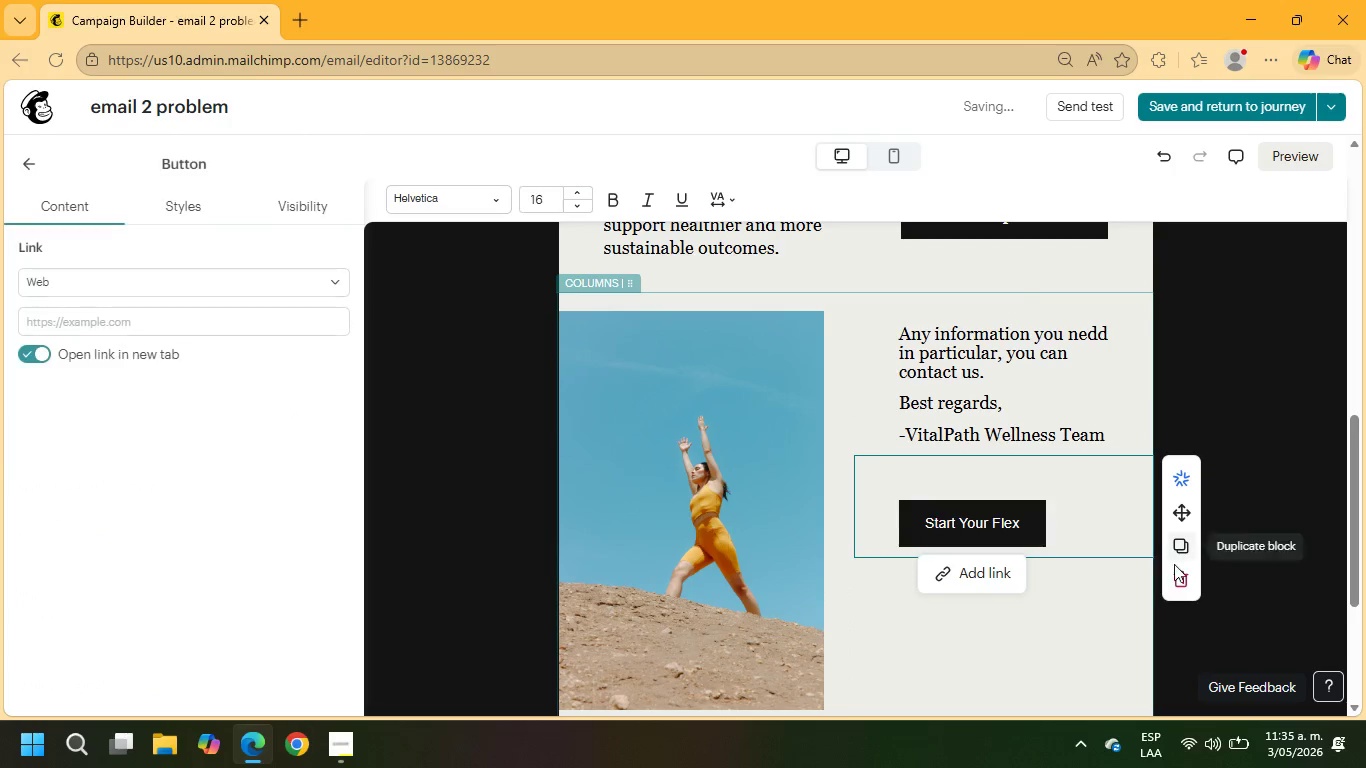 
left_click([1181, 583])
 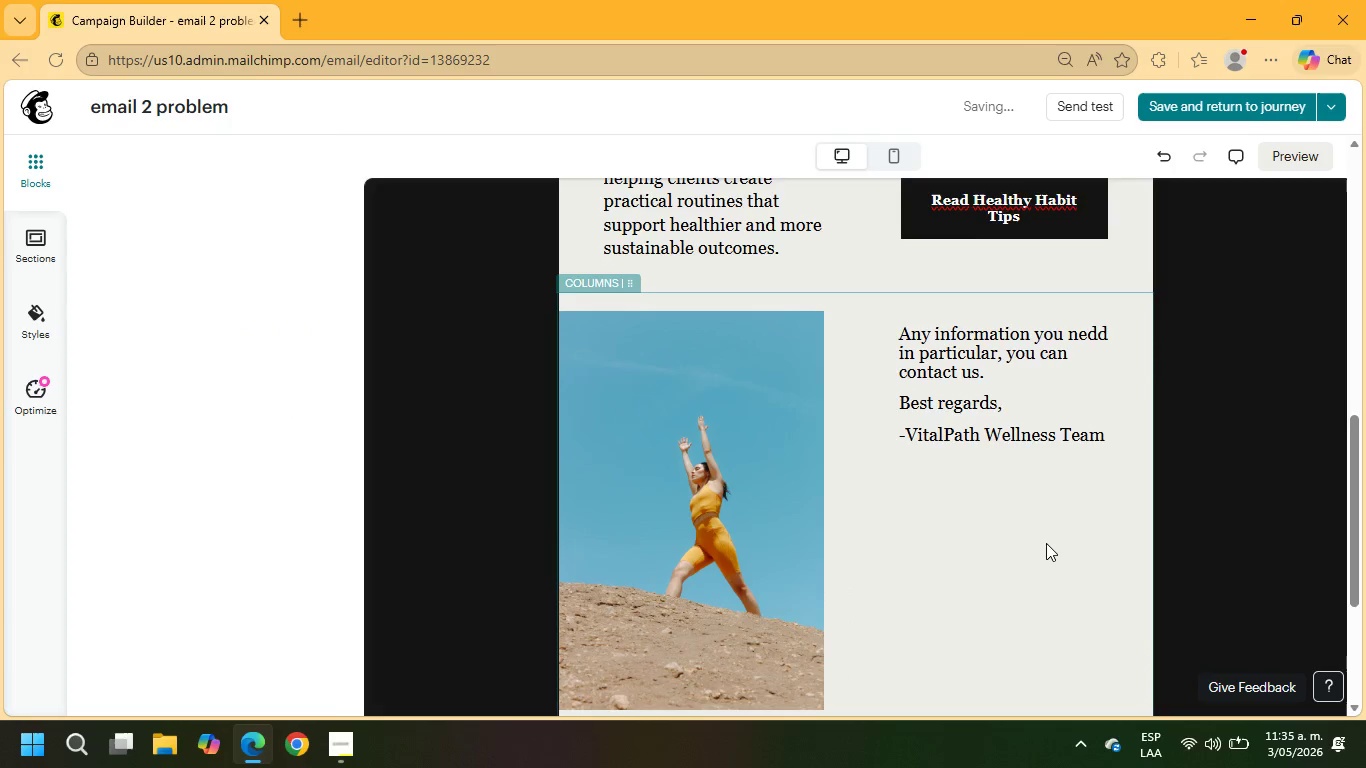 
scroll: coordinate [1044, 542], scroll_direction: down, amount: 3.0
 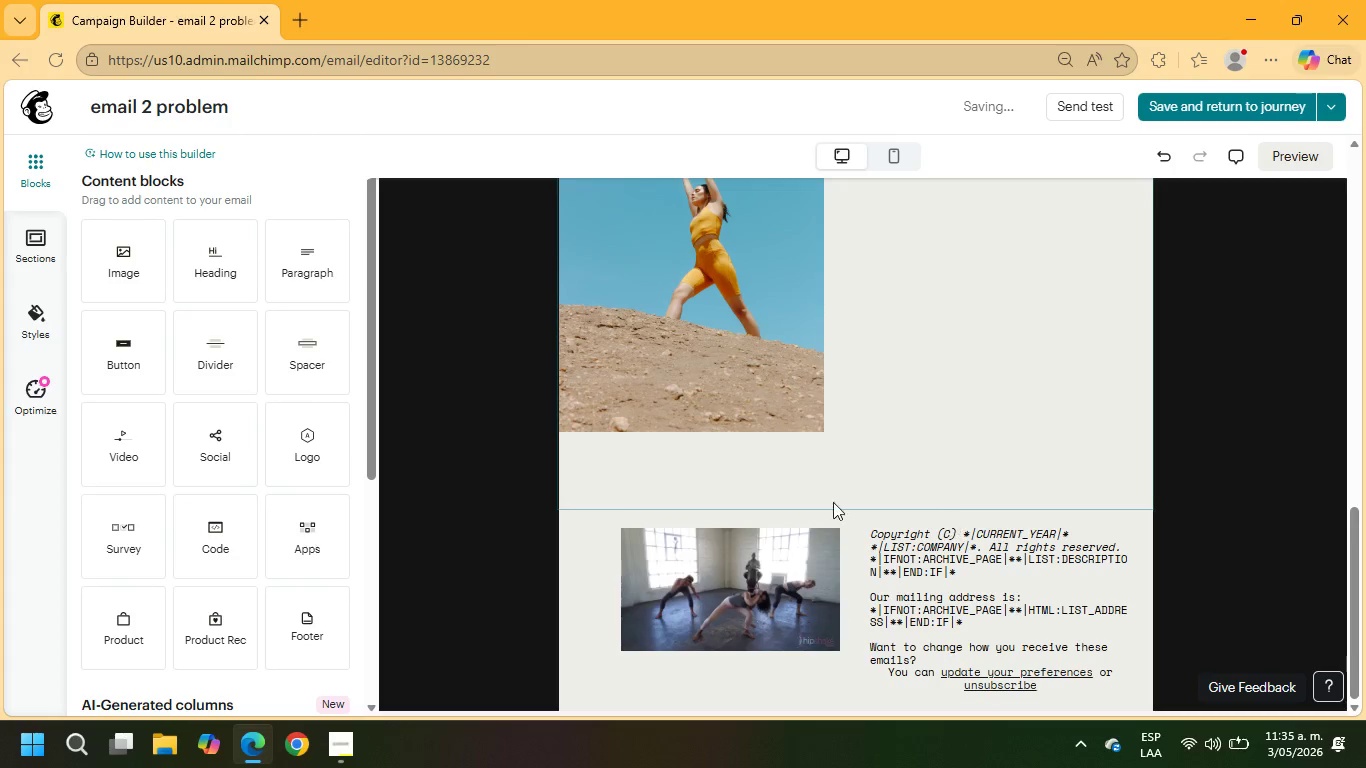 
left_click([732, 586])
 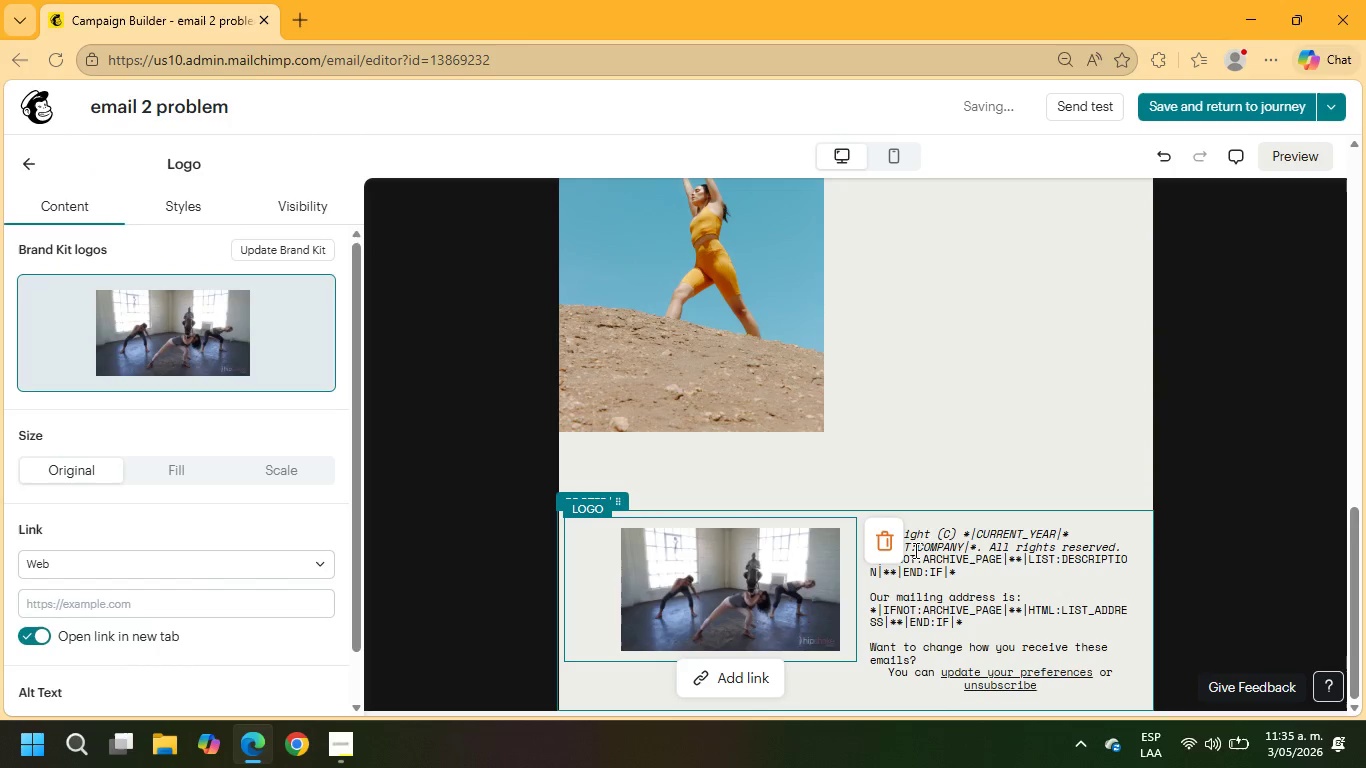 
left_click([889, 546])
 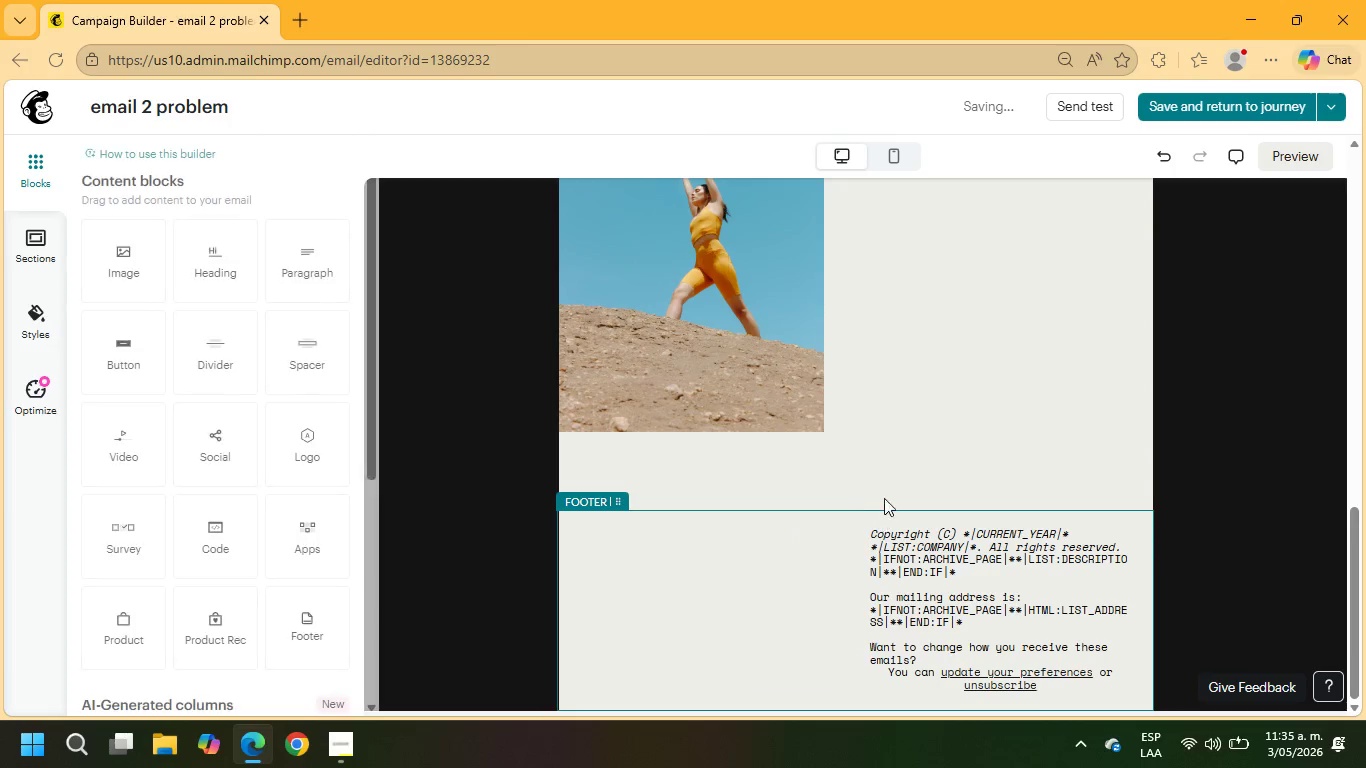 
scroll: coordinate [885, 497], scroll_direction: up, amount: 4.0
 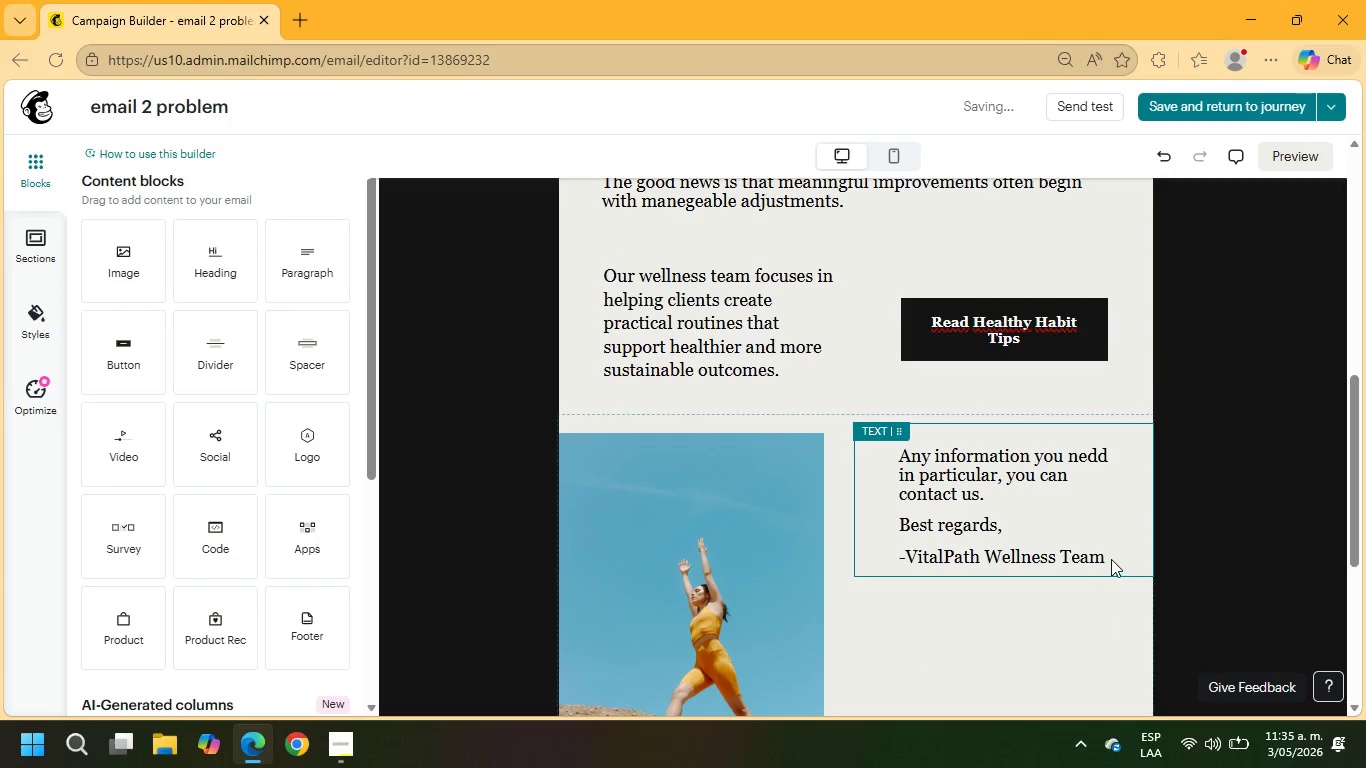 
left_click_drag(start_coordinate=[1106, 558], to_coordinate=[900, 523])
 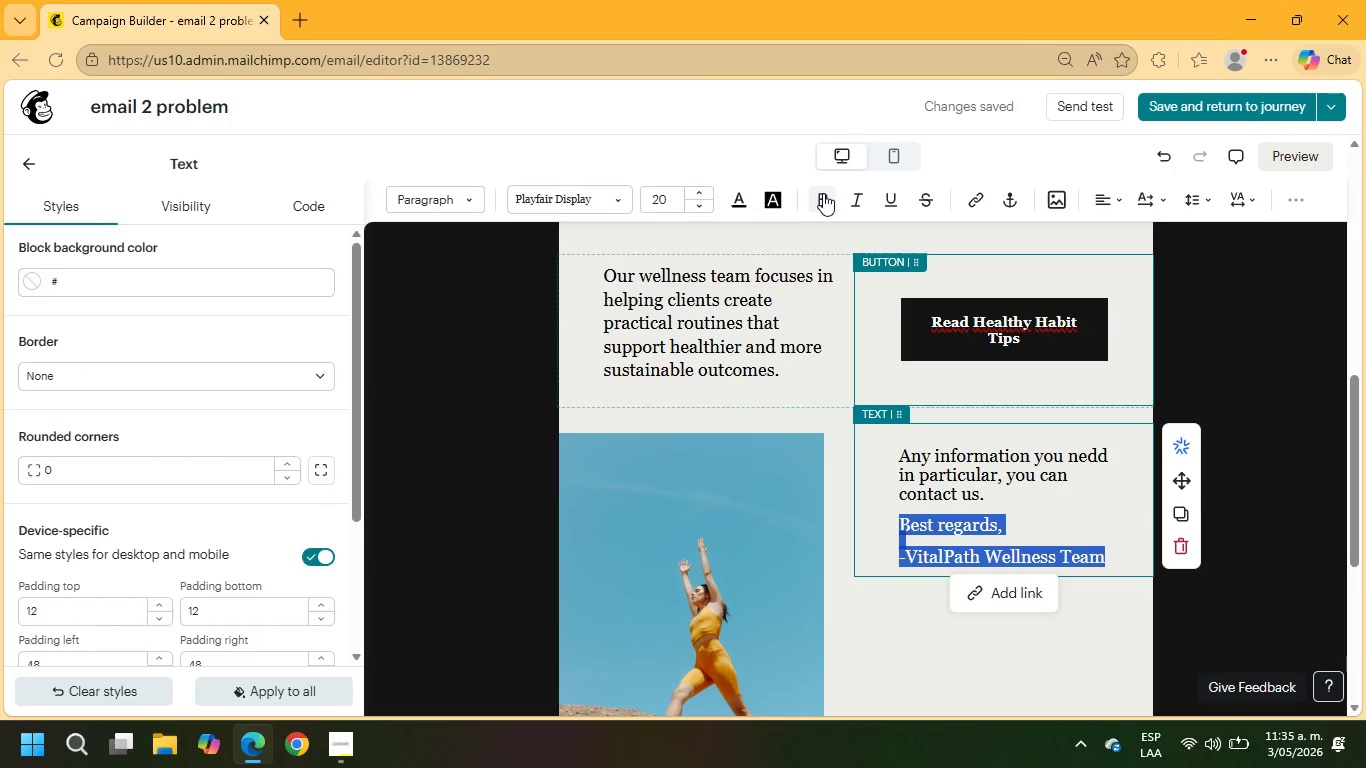 
left_click([823, 193])
 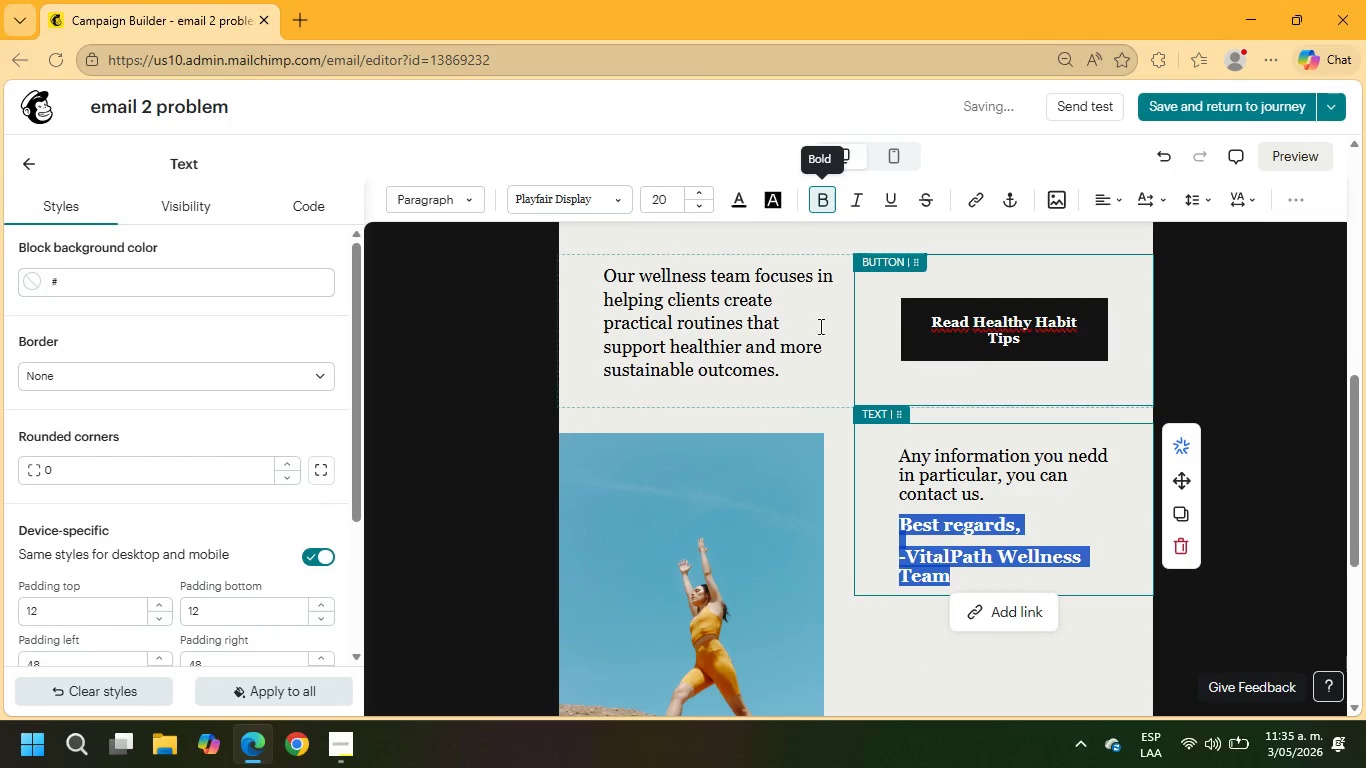 
scroll: coordinate [820, 334], scroll_direction: down, amount: 4.0
 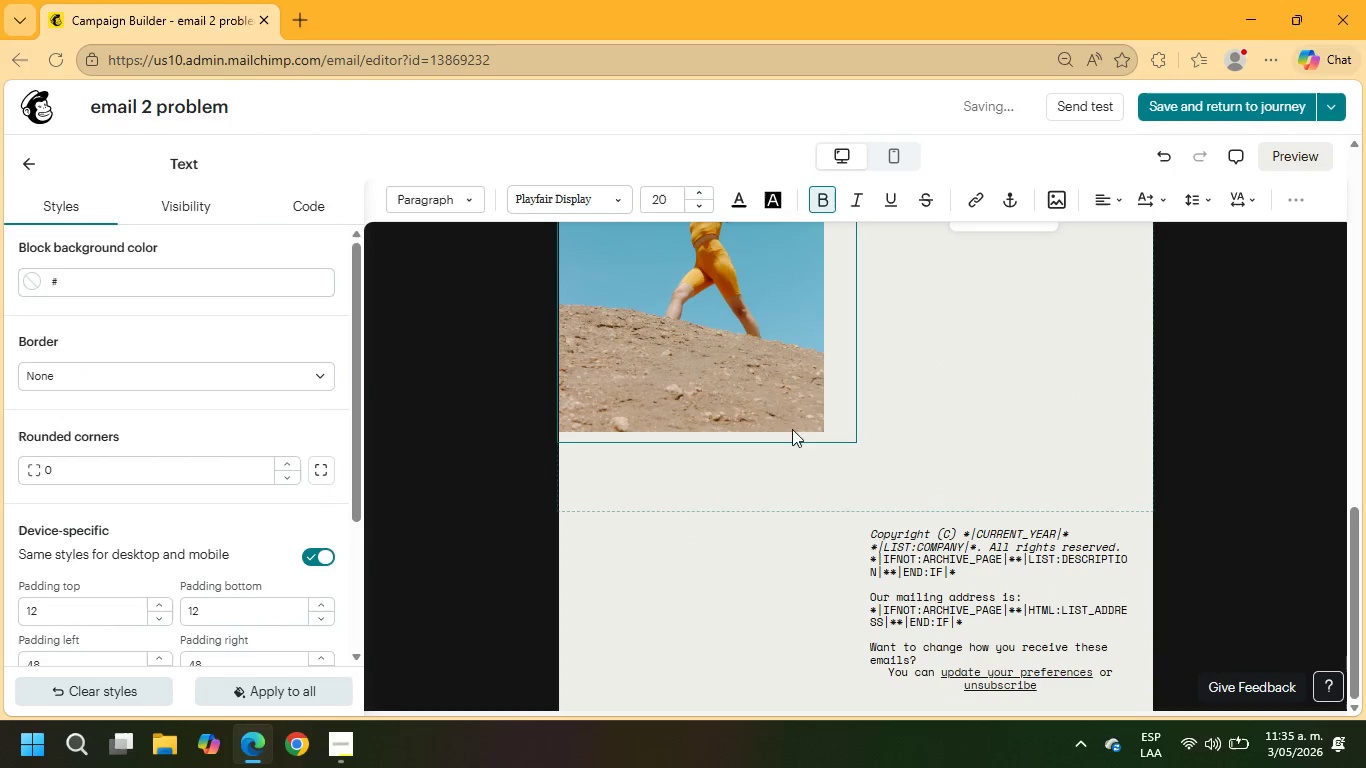 
left_click([754, 384])
 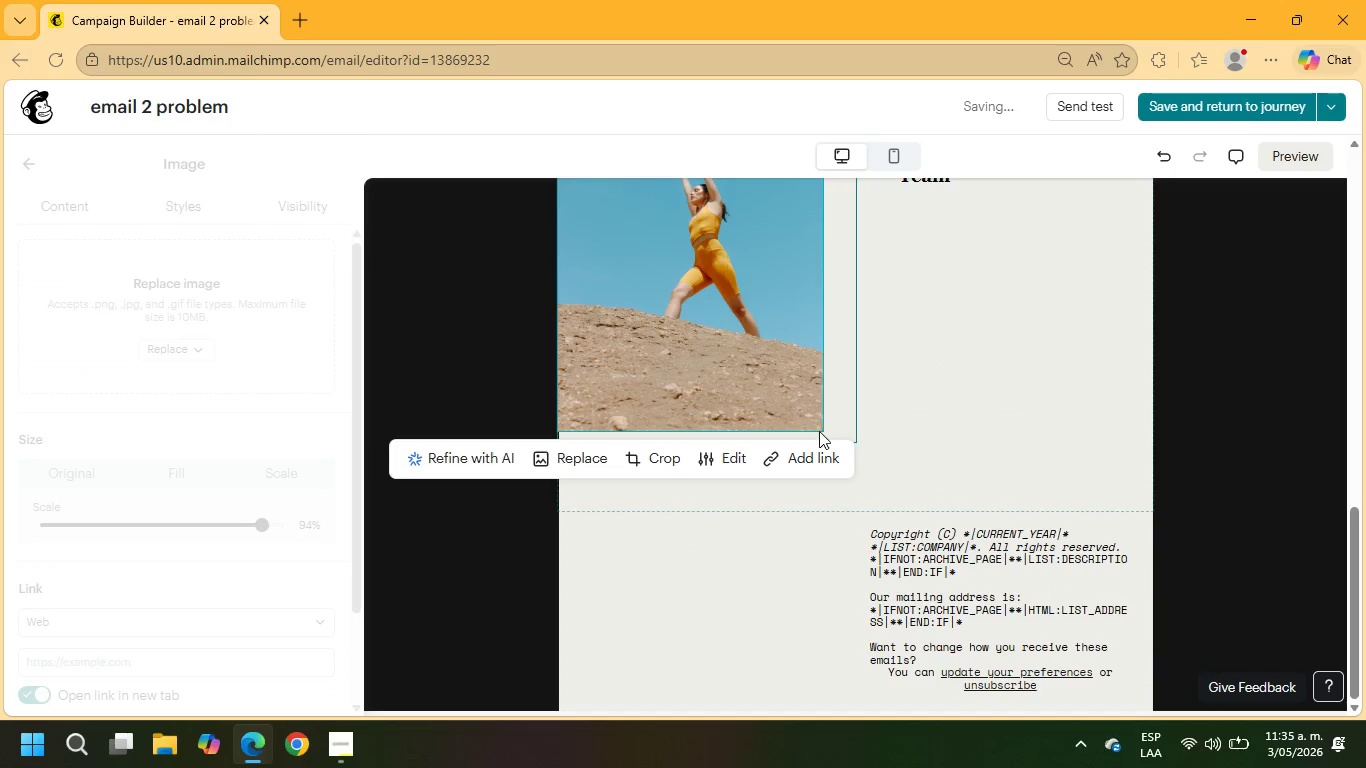 
scroll: coordinate [823, 396], scroll_direction: up, amount: 13.0
 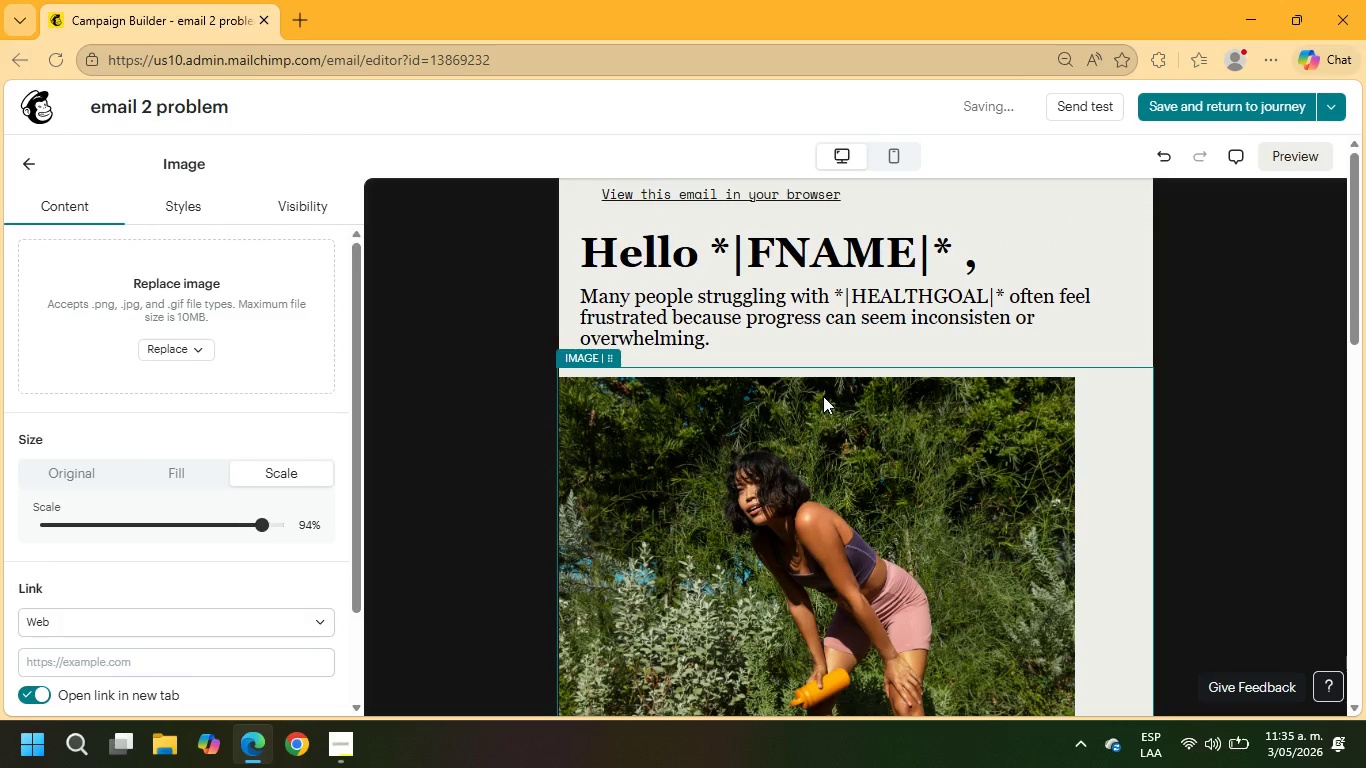 
scroll: coordinate [823, 396], scroll_direction: down, amount: 5.0
 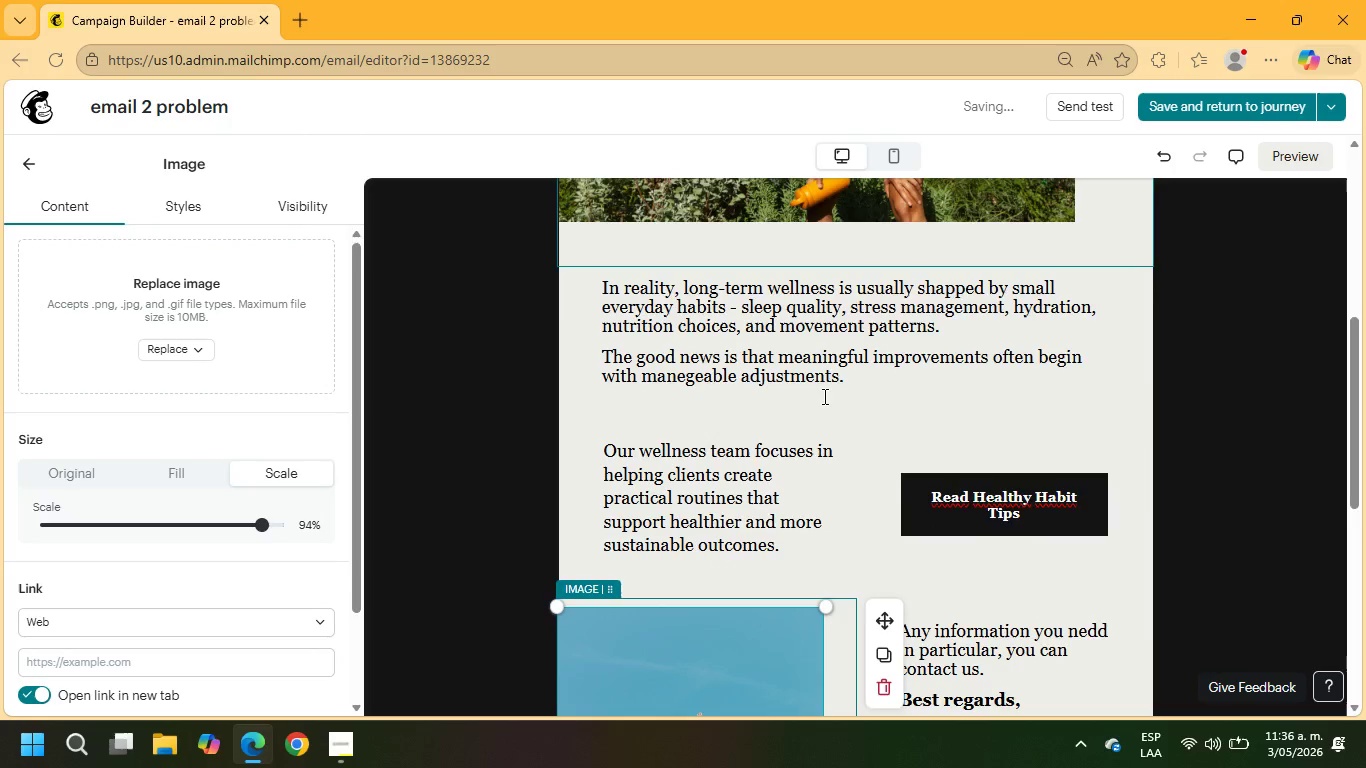 
scroll: coordinate [823, 396], scroll_direction: up, amount: 2.0
 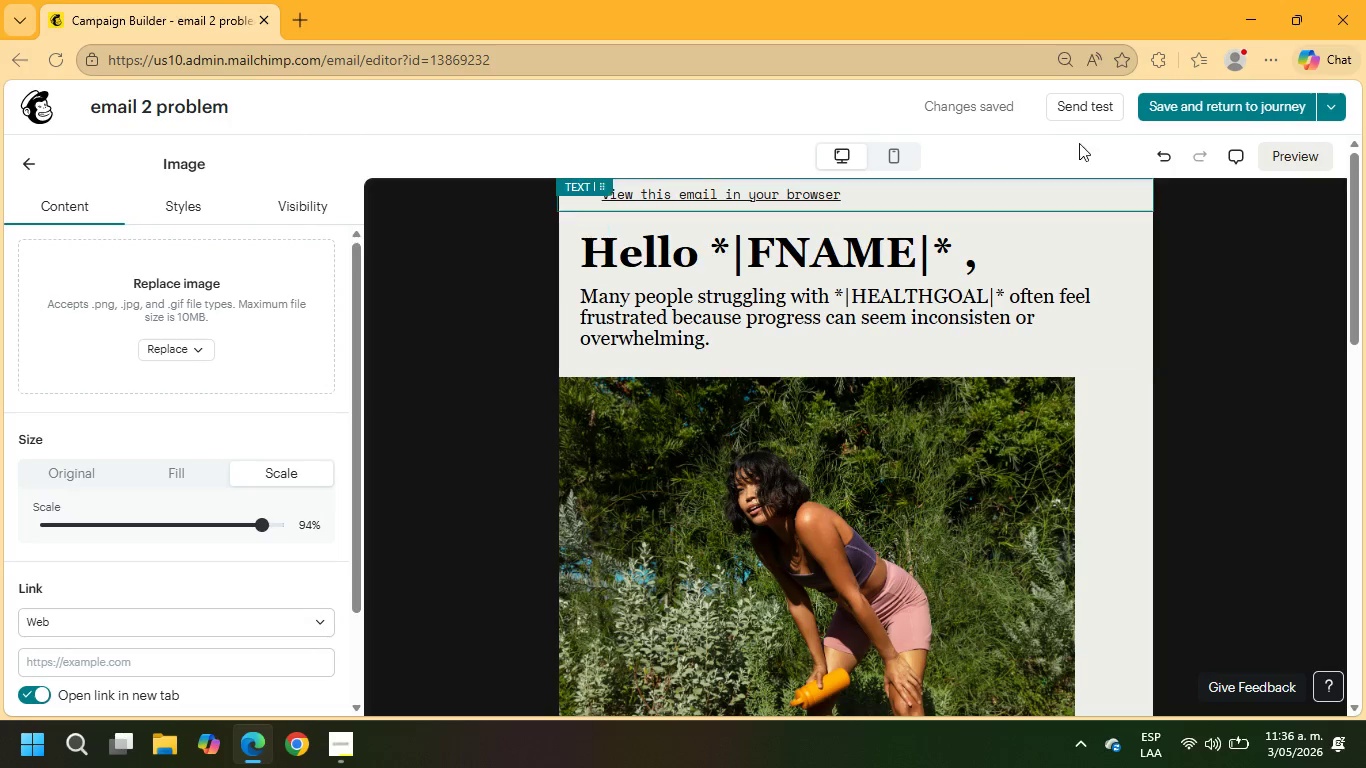 
left_click([1195, 108])
 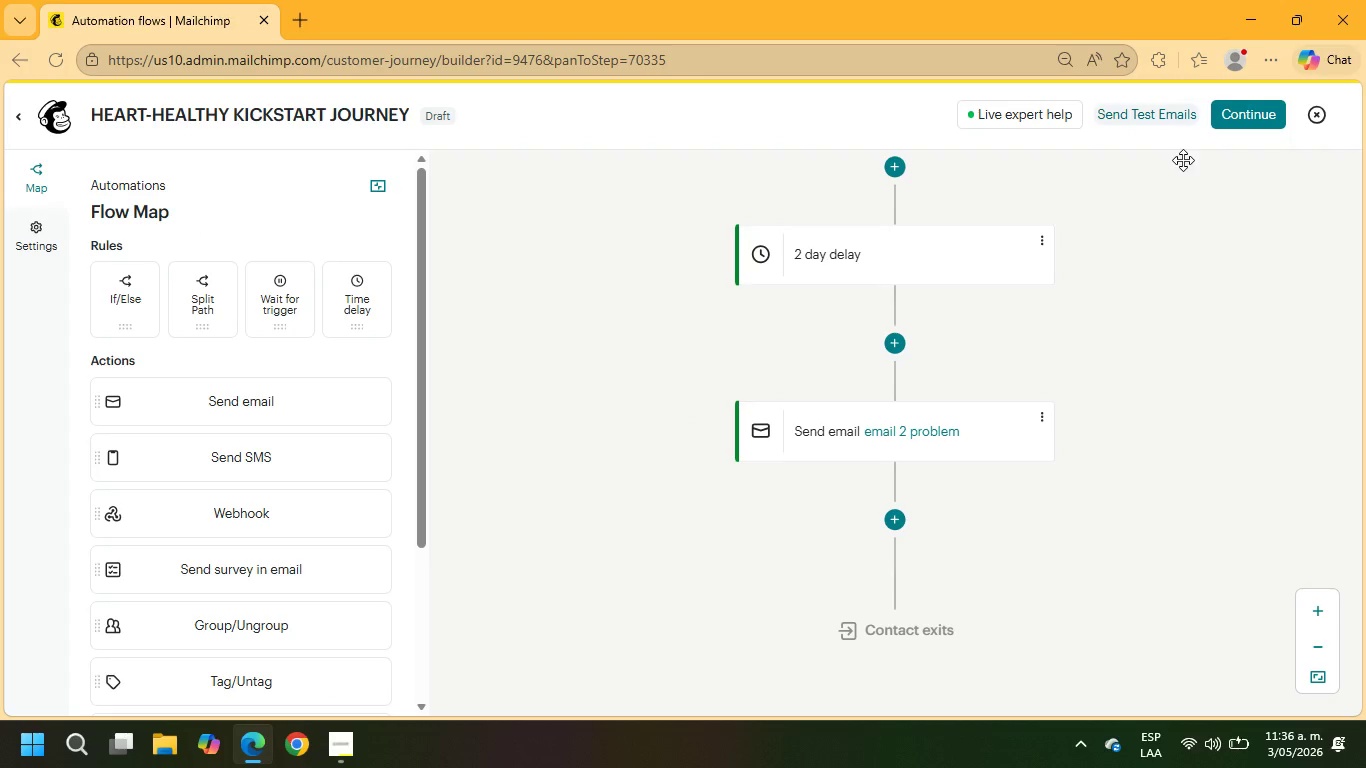 
wait(17.3)
 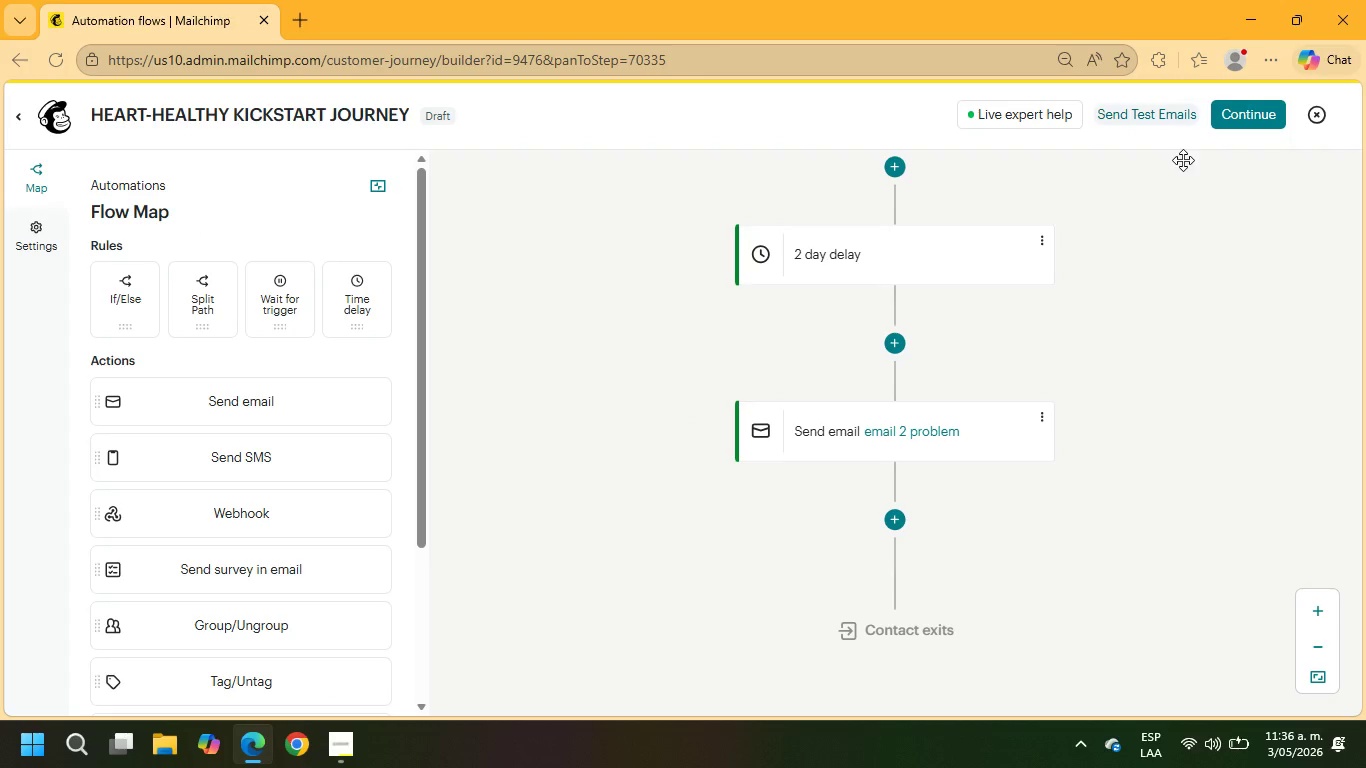 
scroll: coordinate [1054, 407], scroll_direction: down, amount: 1.0
 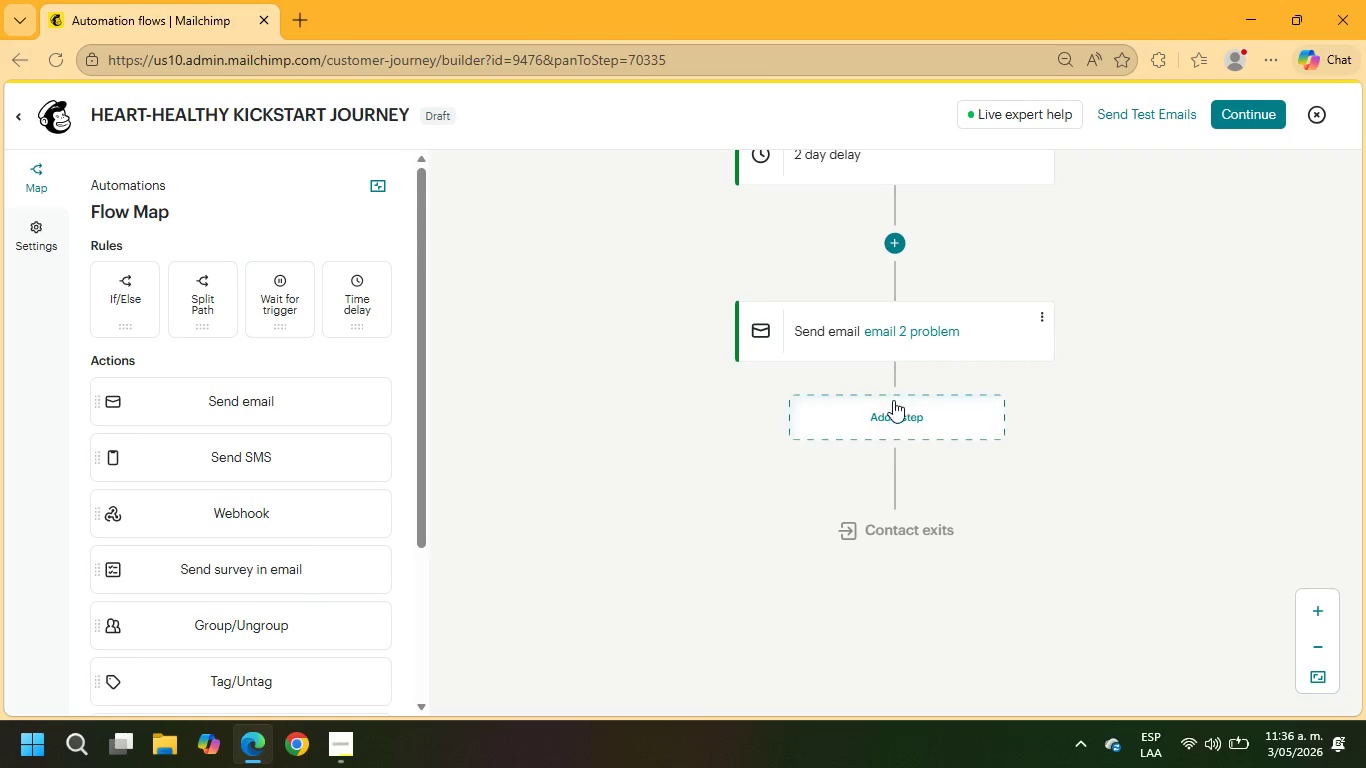 
left_click([890, 413])
 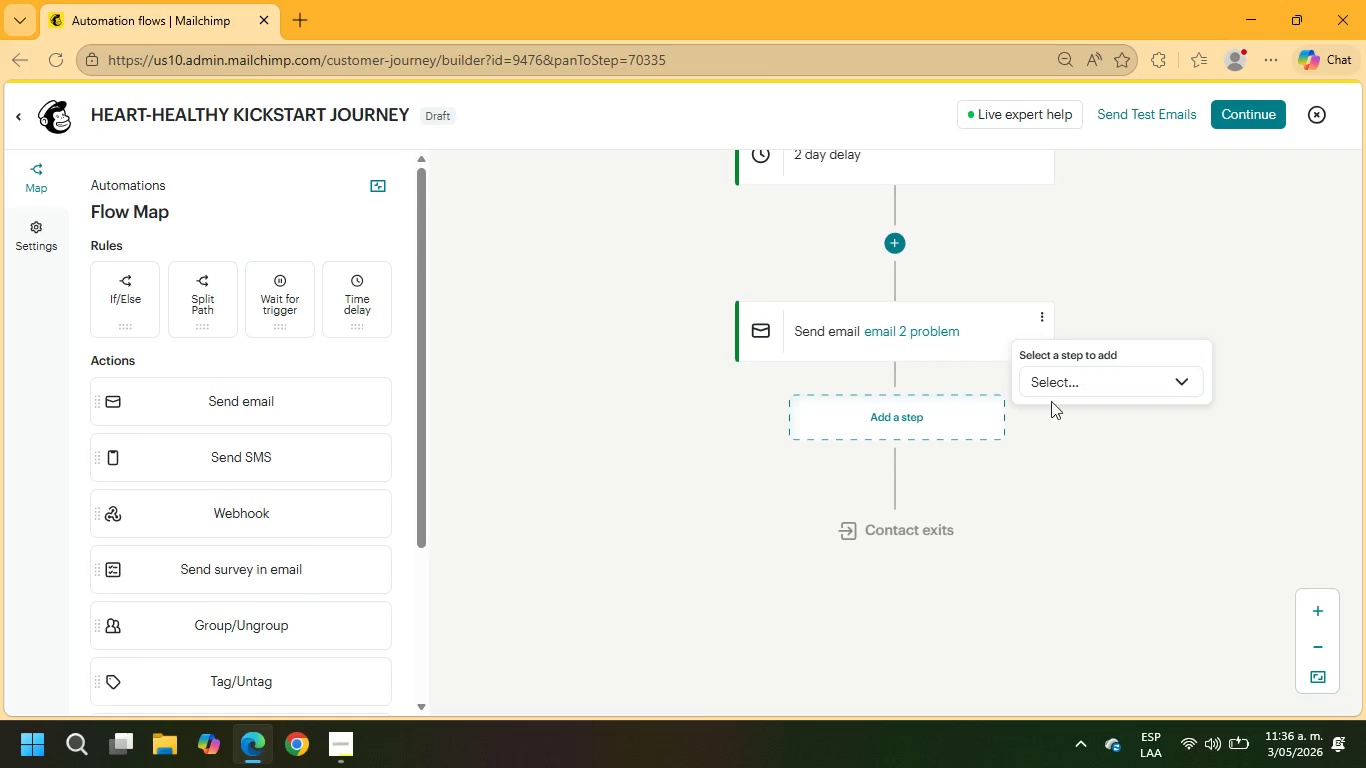 
left_click([1051, 382])
 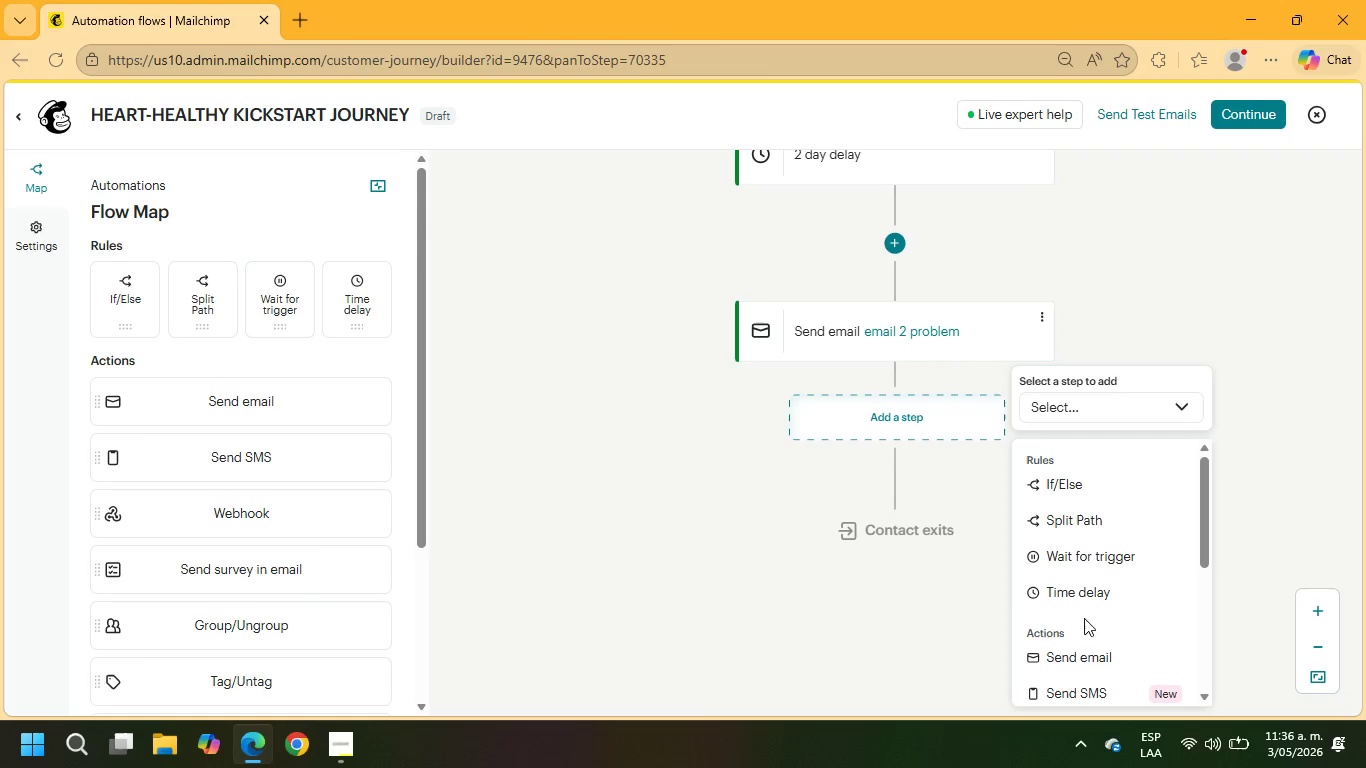 
left_click([1083, 591])
 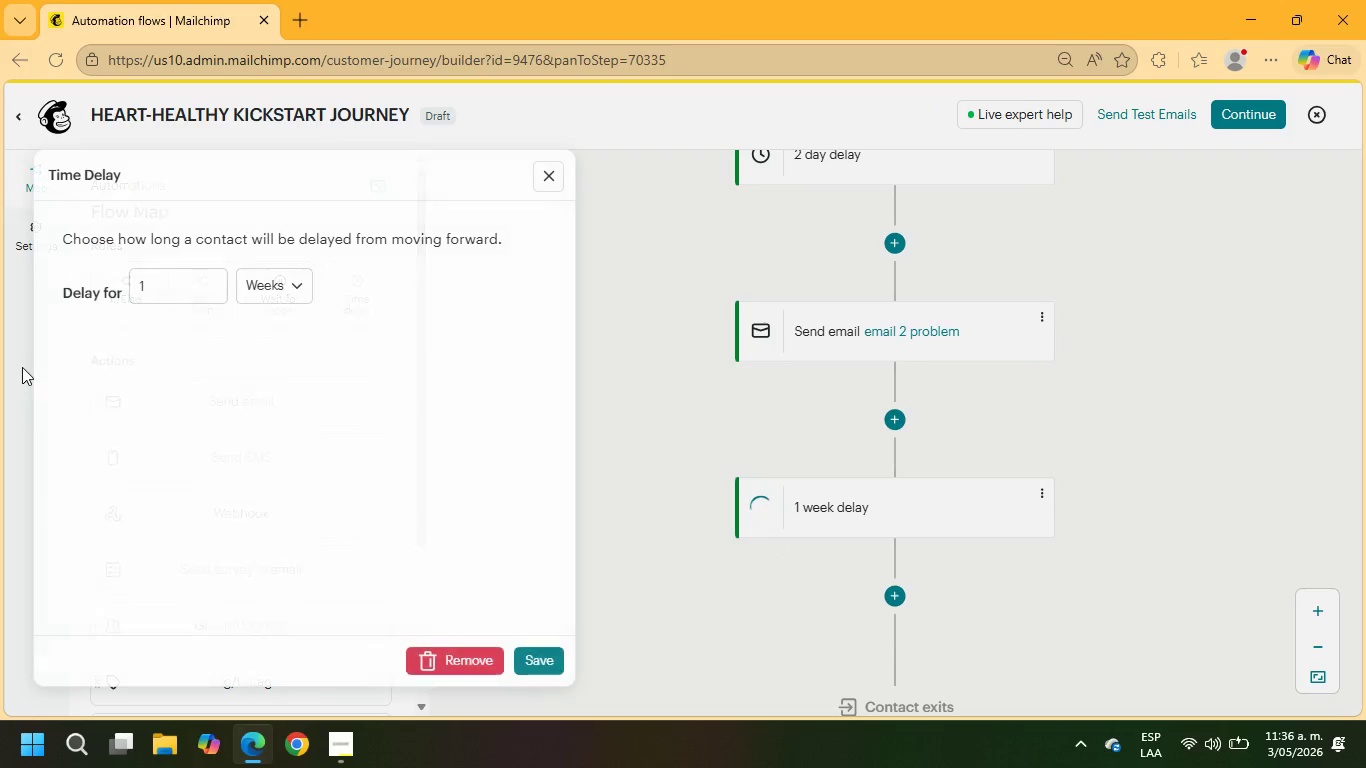 
left_click_drag(start_coordinate=[153, 287], to_coordinate=[118, 287])
 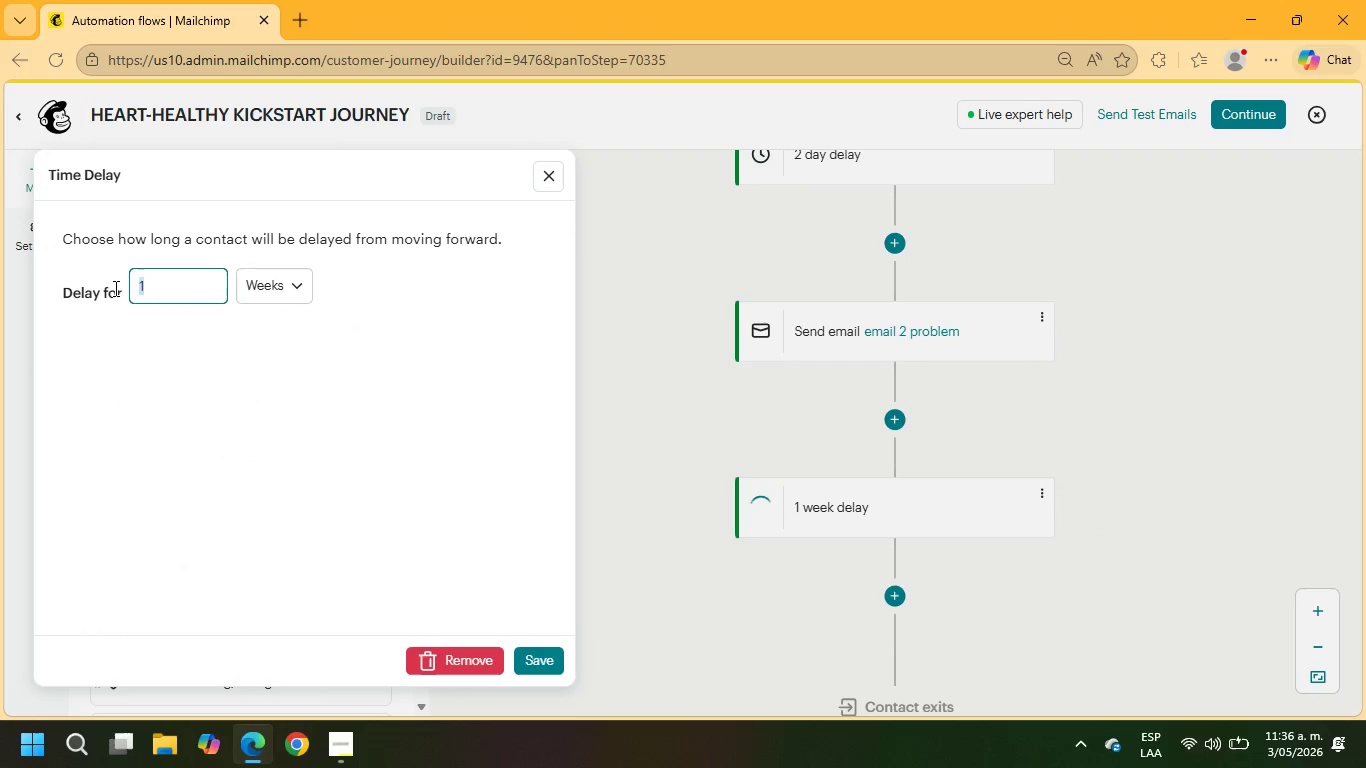 
key(Numpad2)
 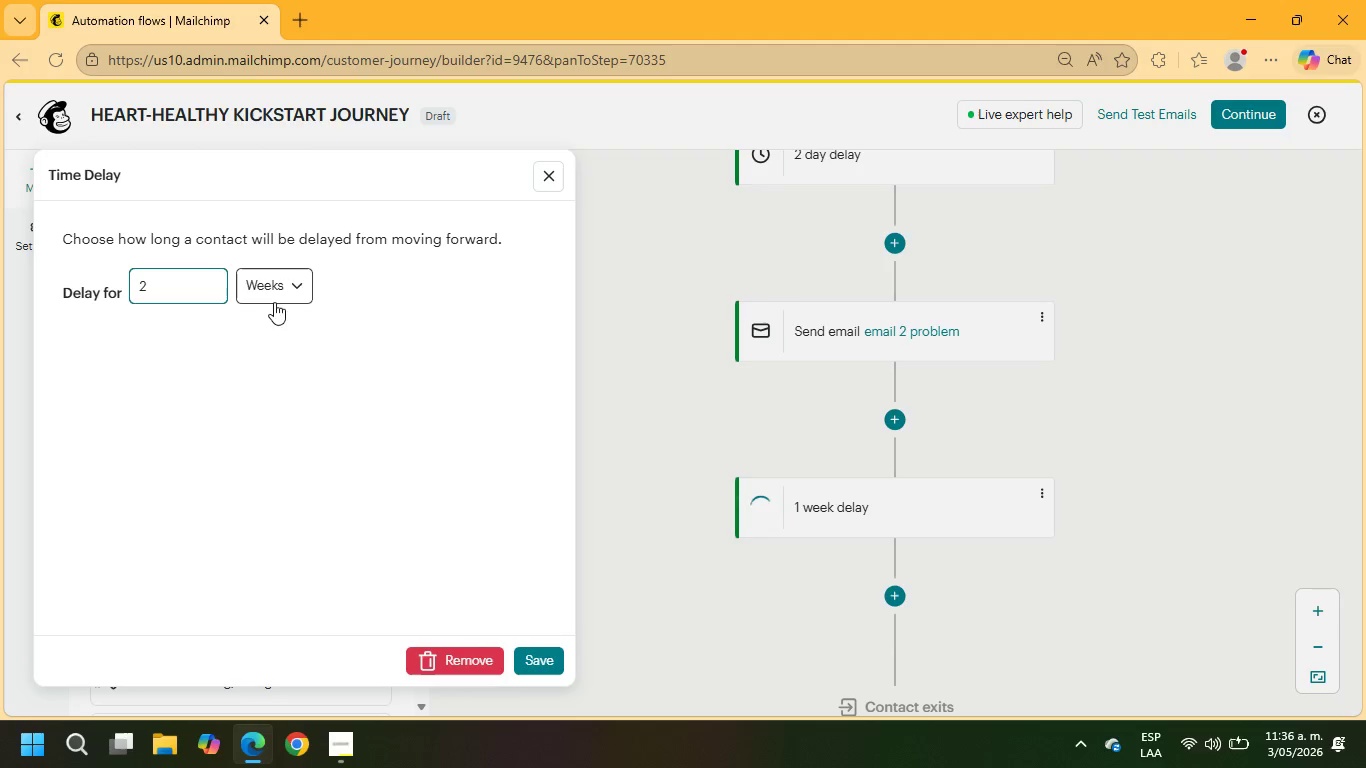 
left_click([270, 287])
 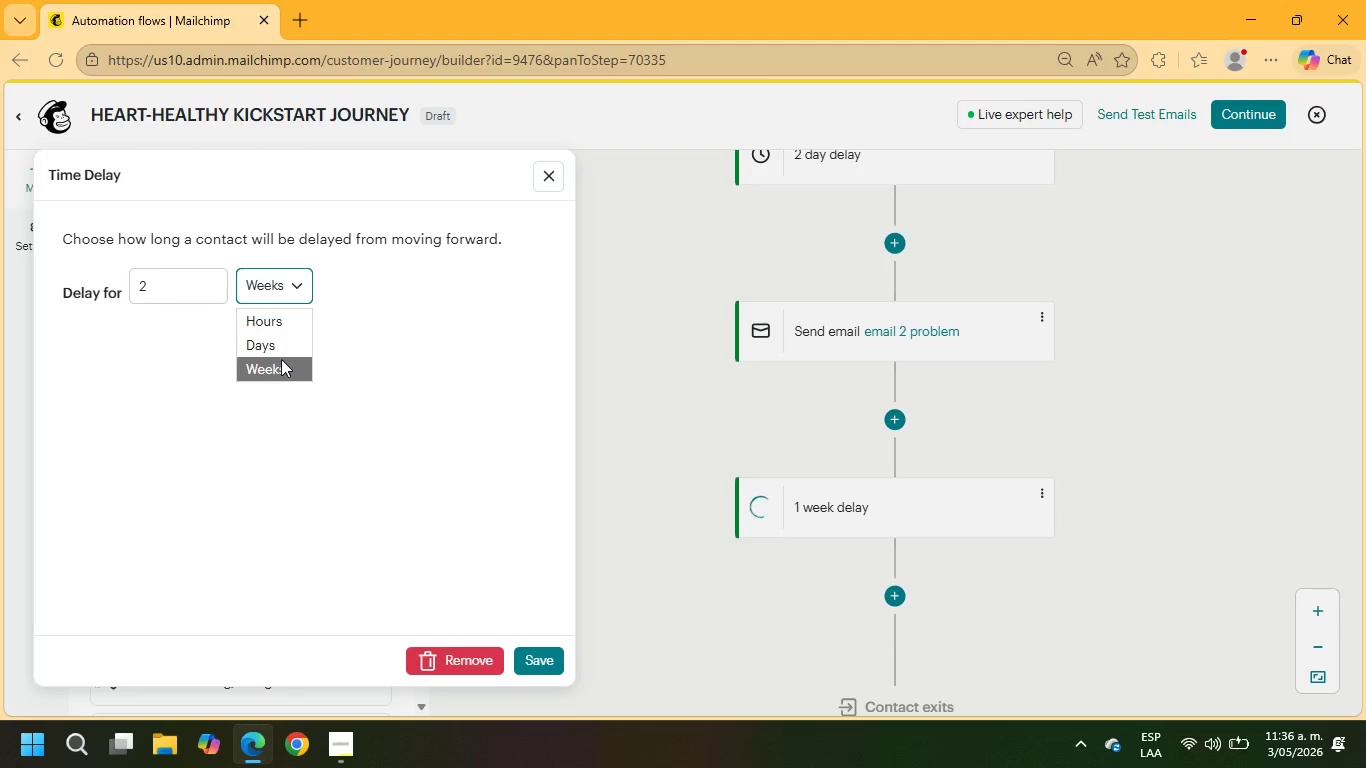 
left_click([280, 354])
 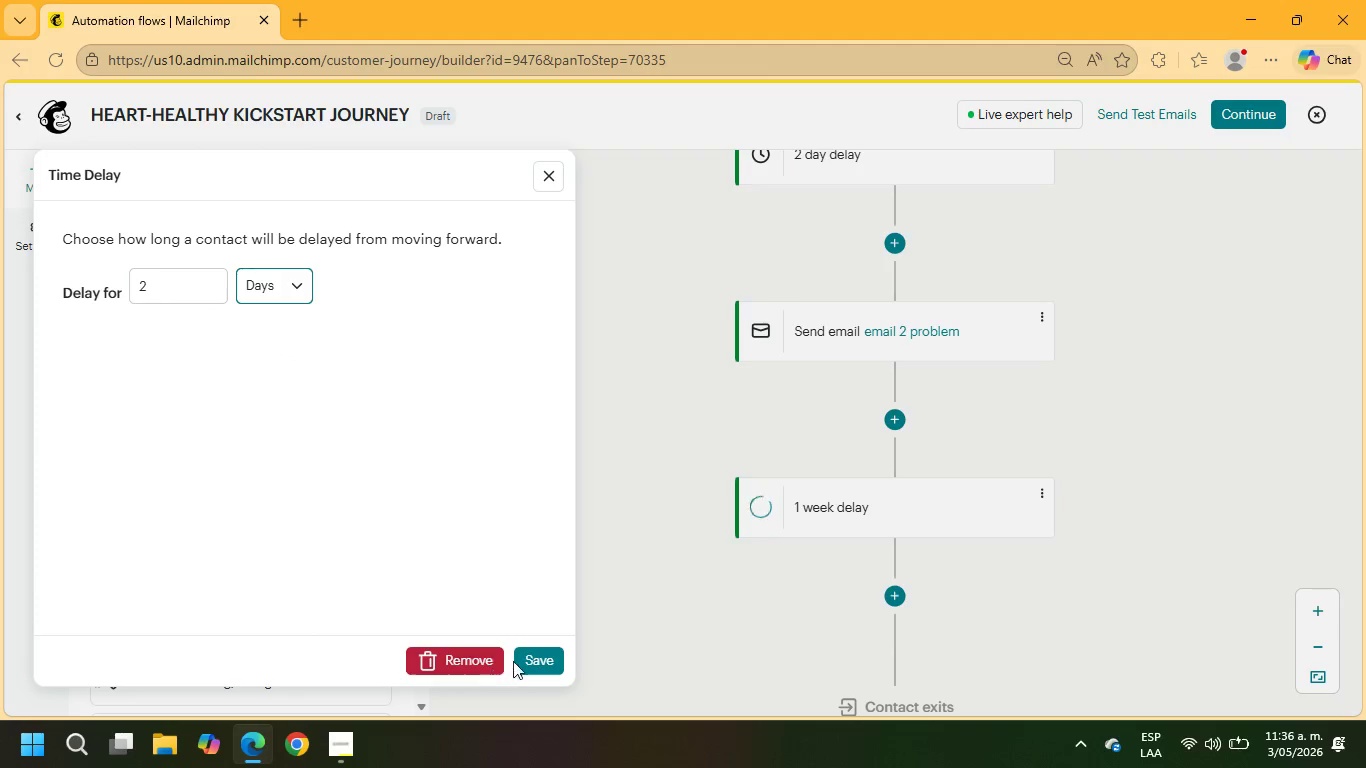 
left_click([526, 661])
 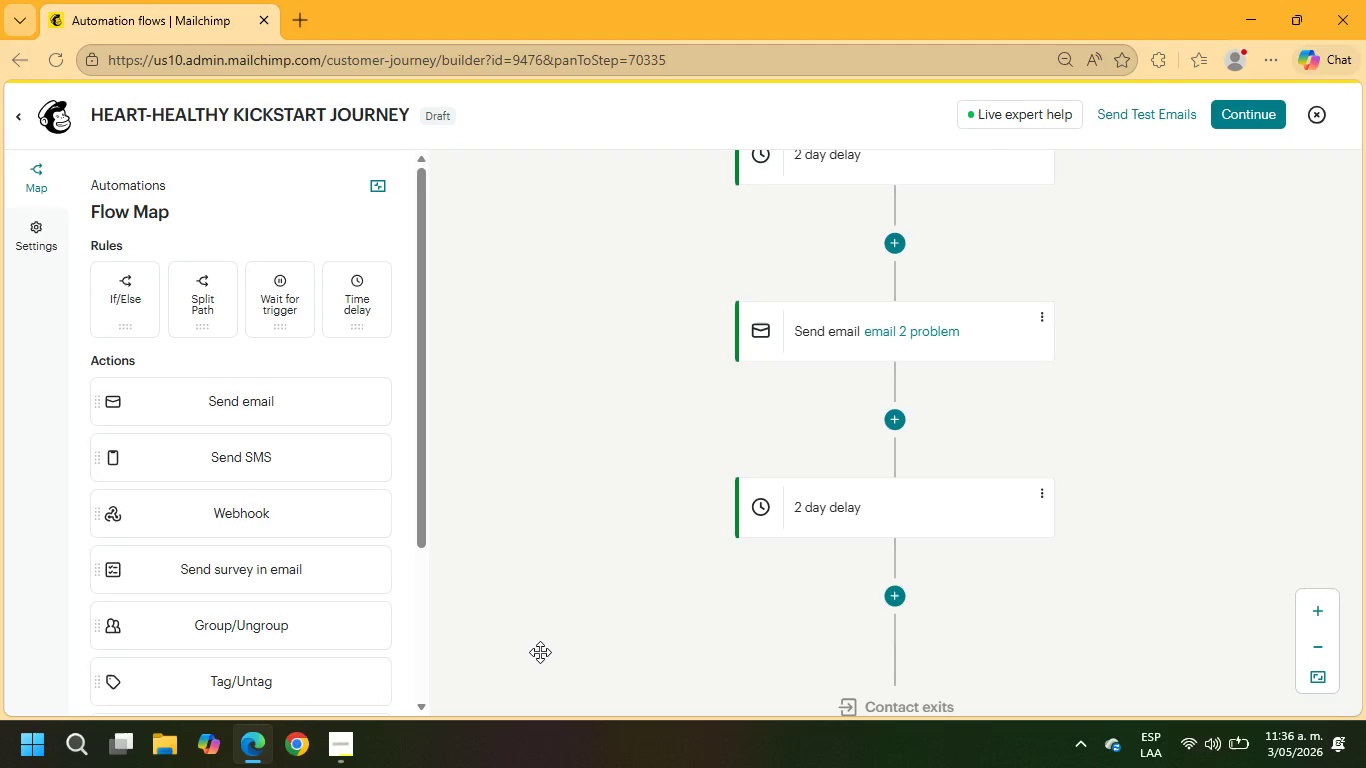 
scroll: coordinate [906, 532], scroll_direction: down, amount: 2.0
 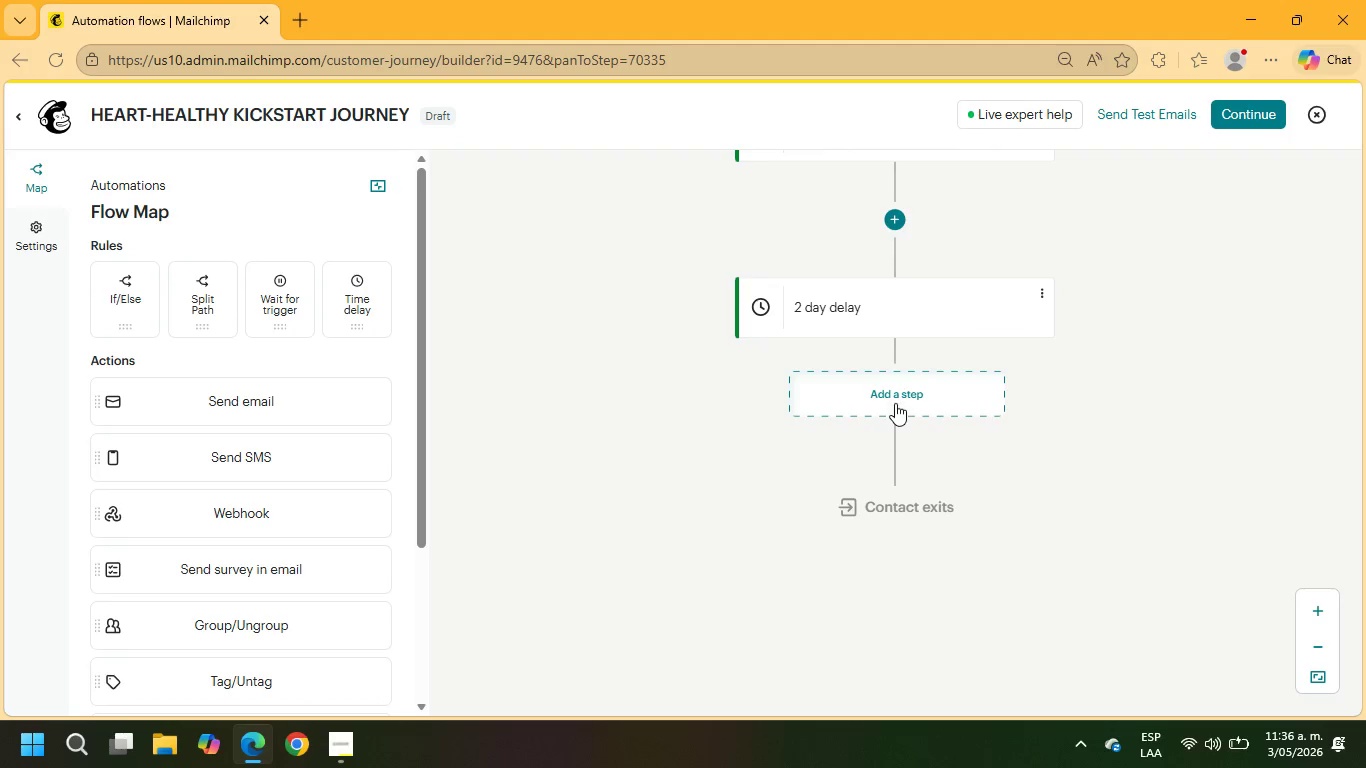 
left_click([895, 403])
 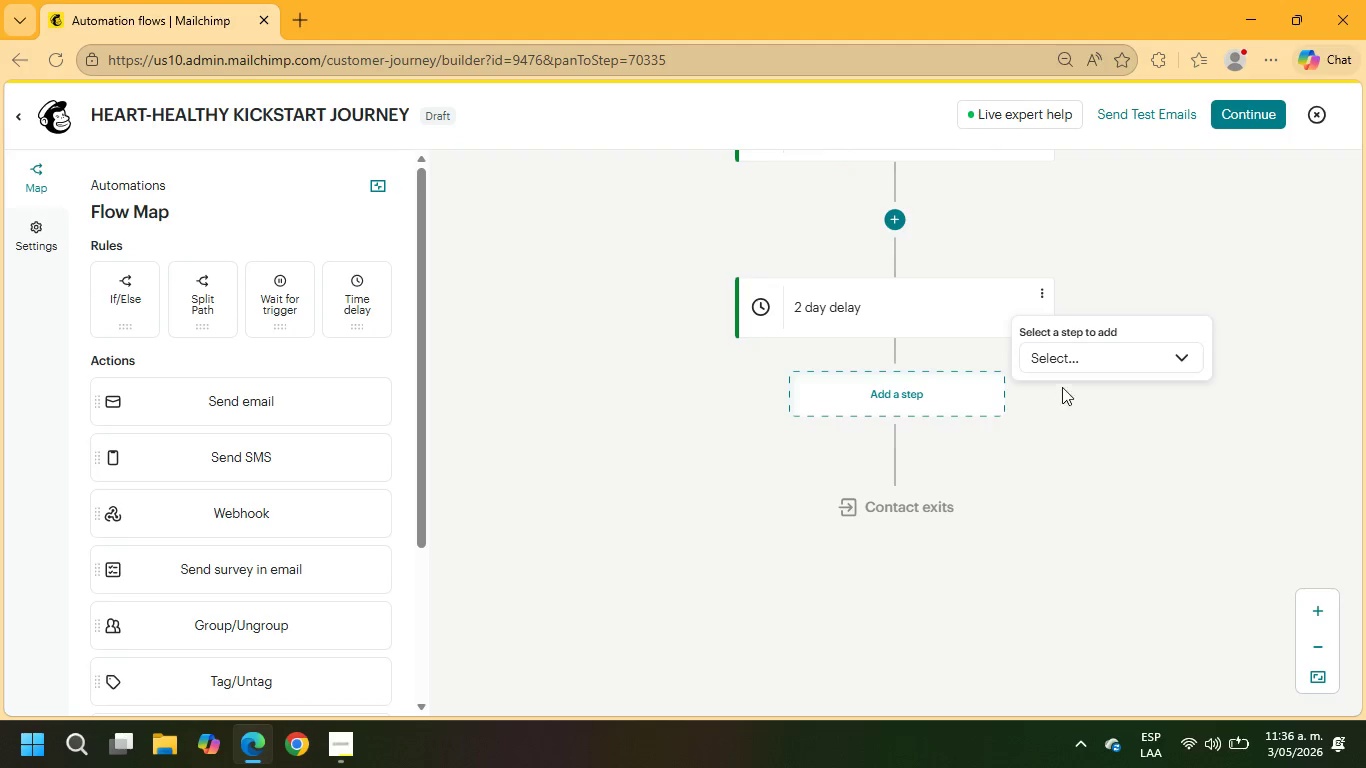 
left_click([1063, 376])
 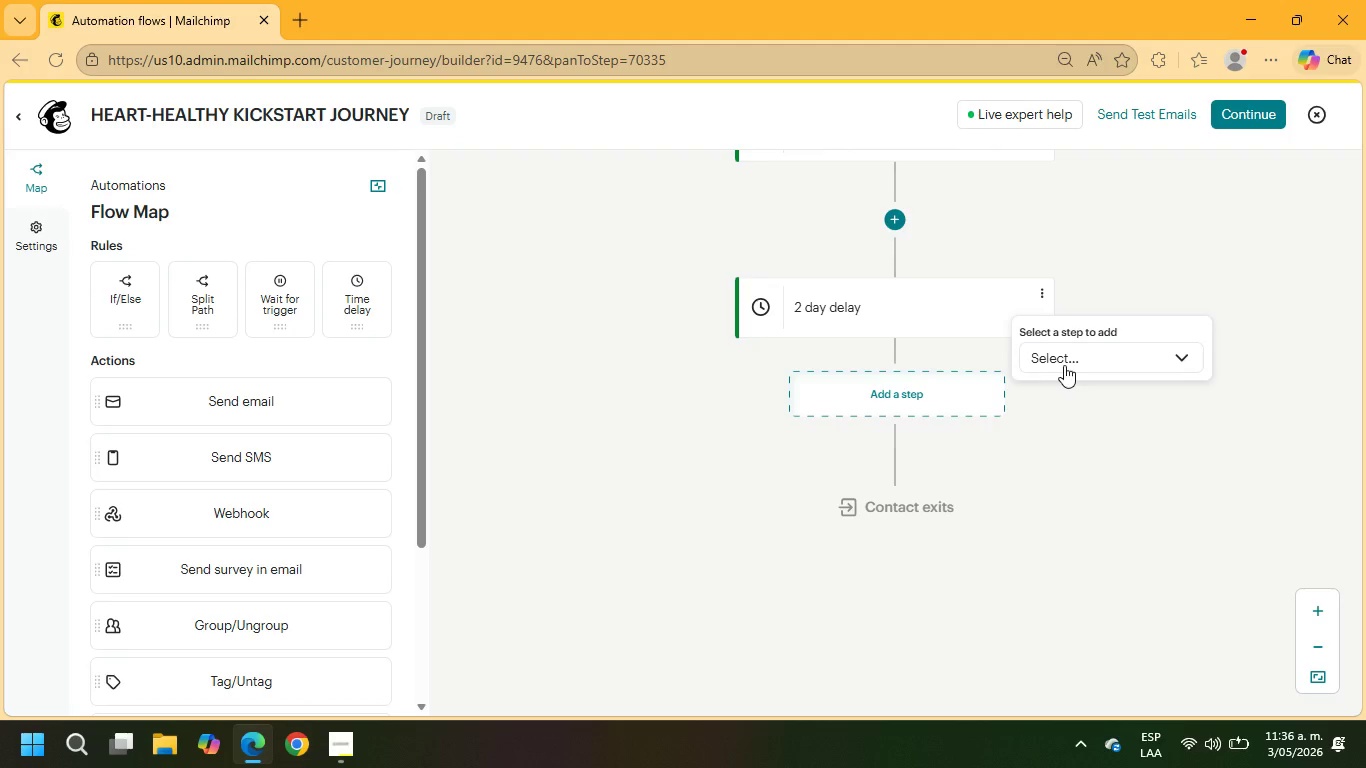 
left_click([1064, 365])
 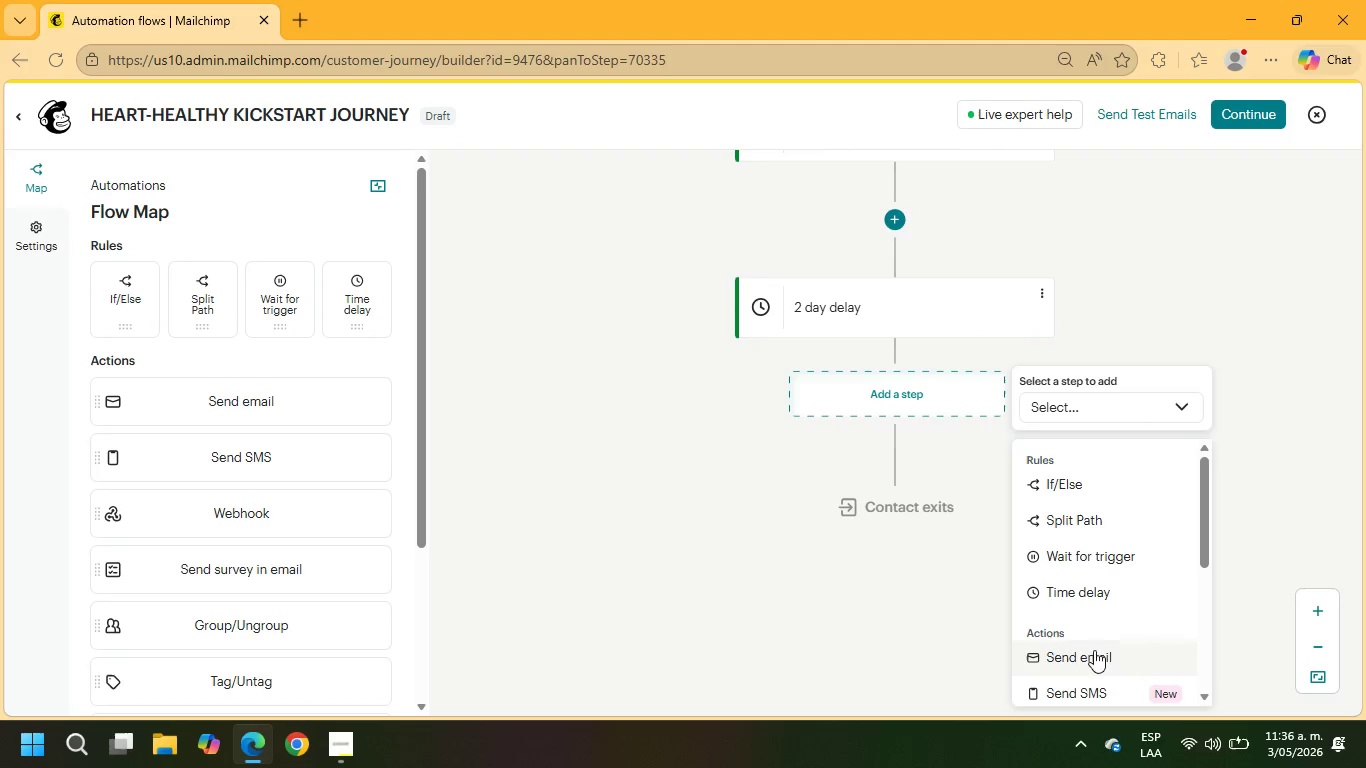 
left_click([1094, 662])
 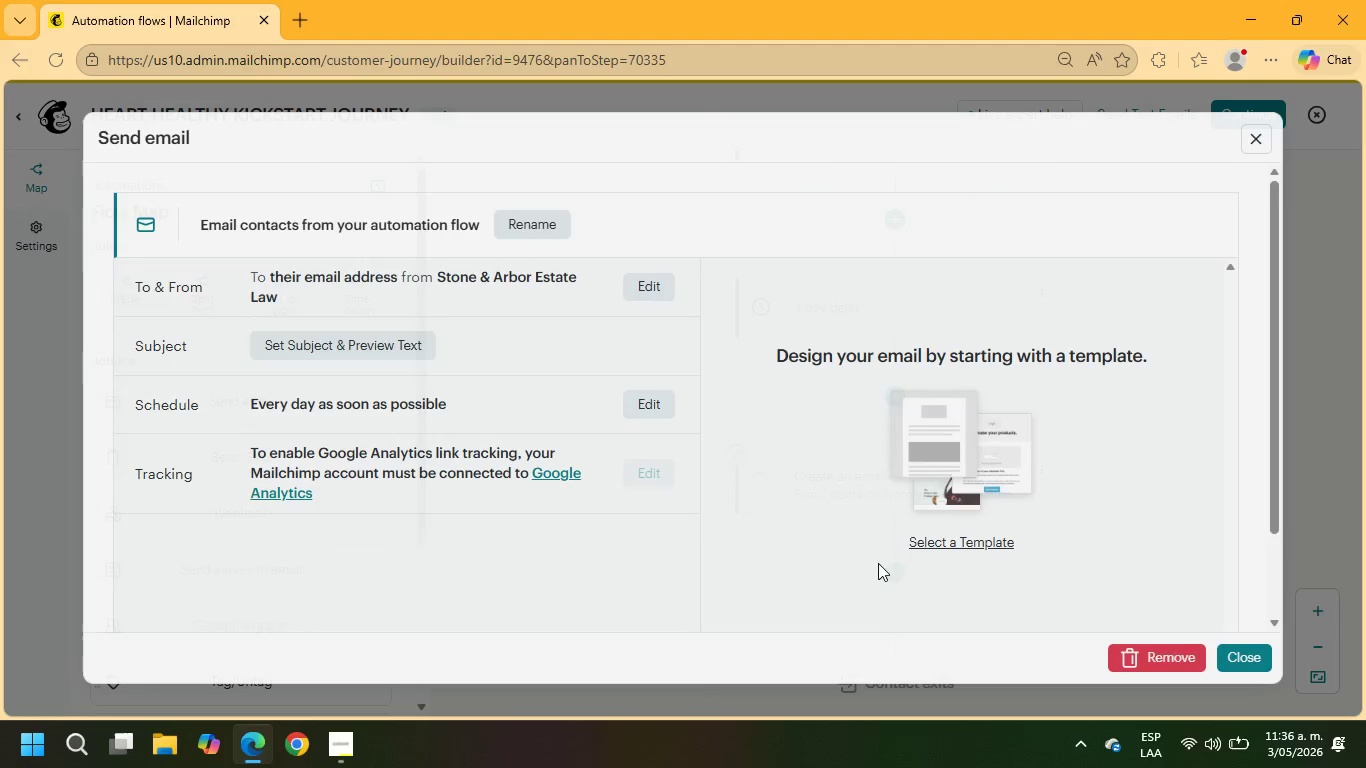 
left_click([378, 361])
 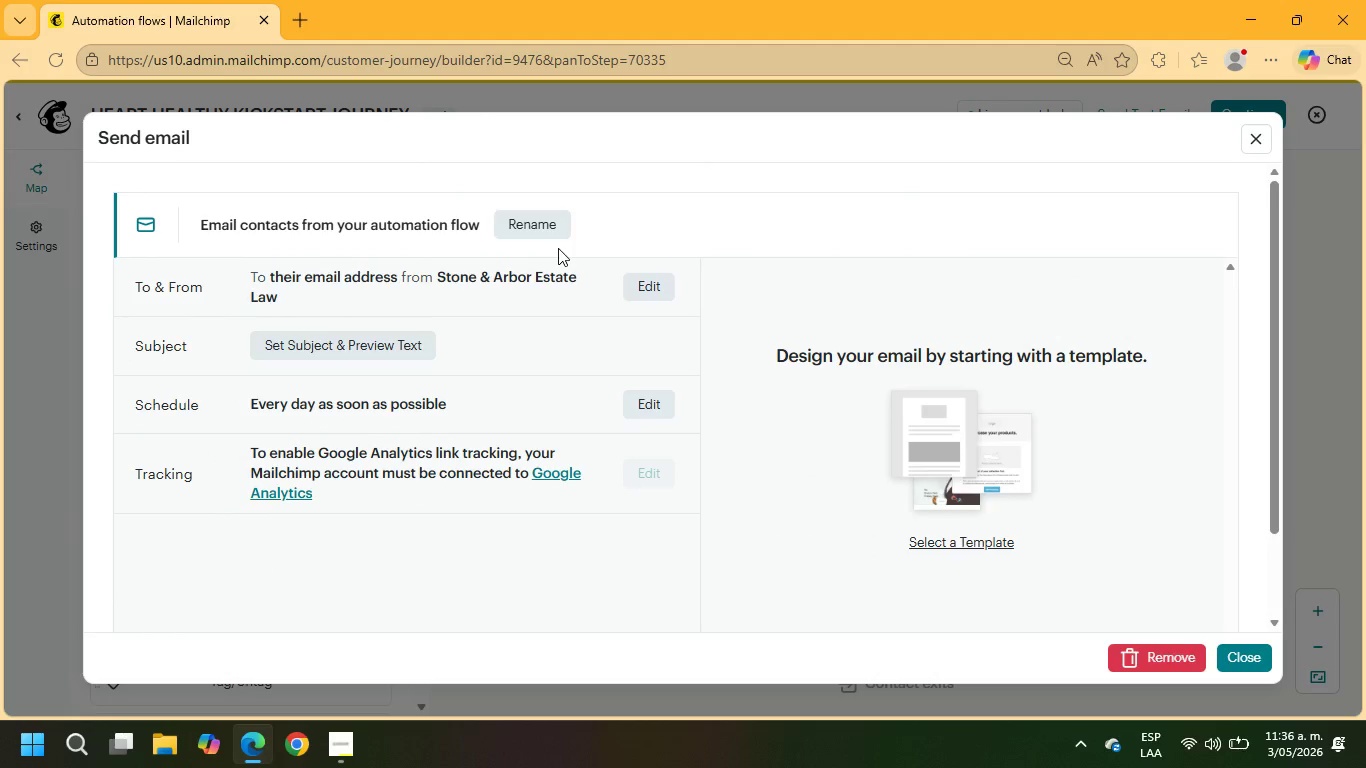 
left_click([545, 234])
 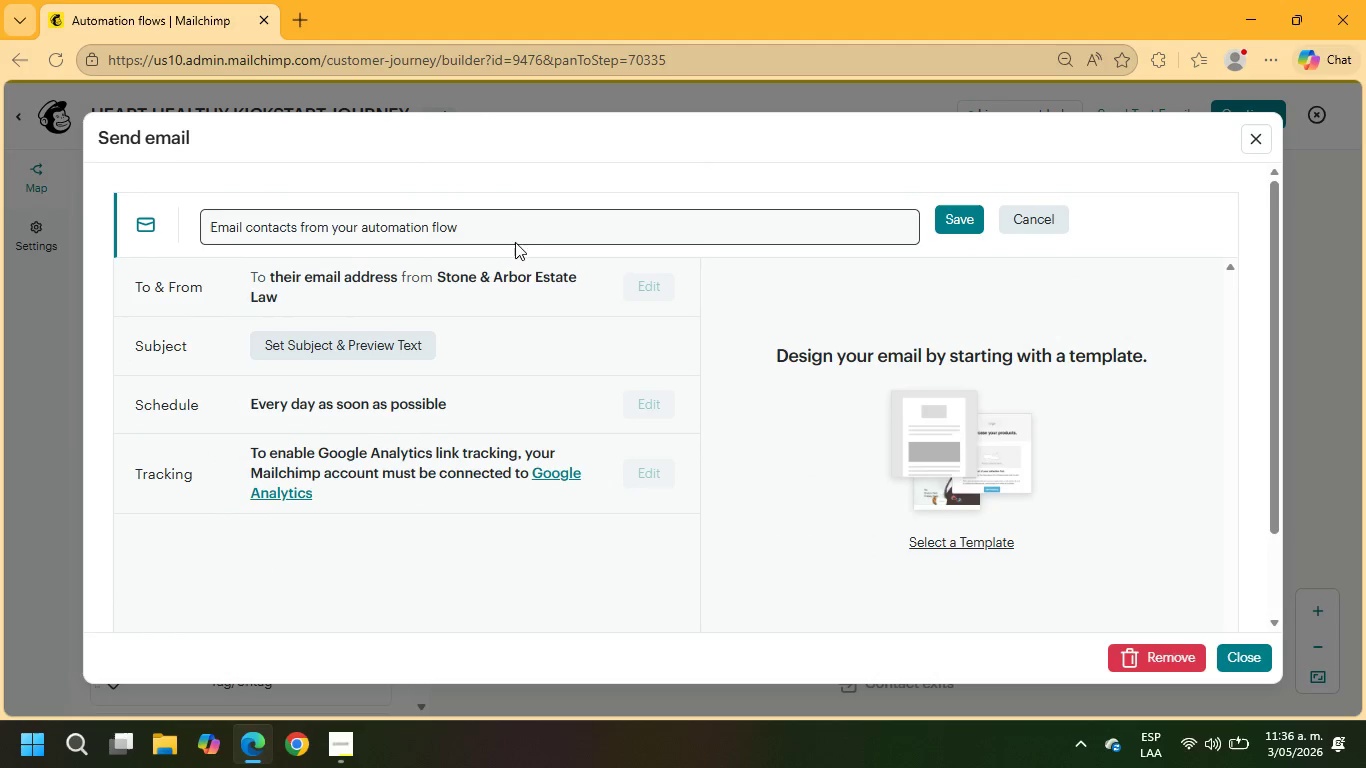 
left_click_drag(start_coordinate=[506, 228], to_coordinate=[211, 216])
 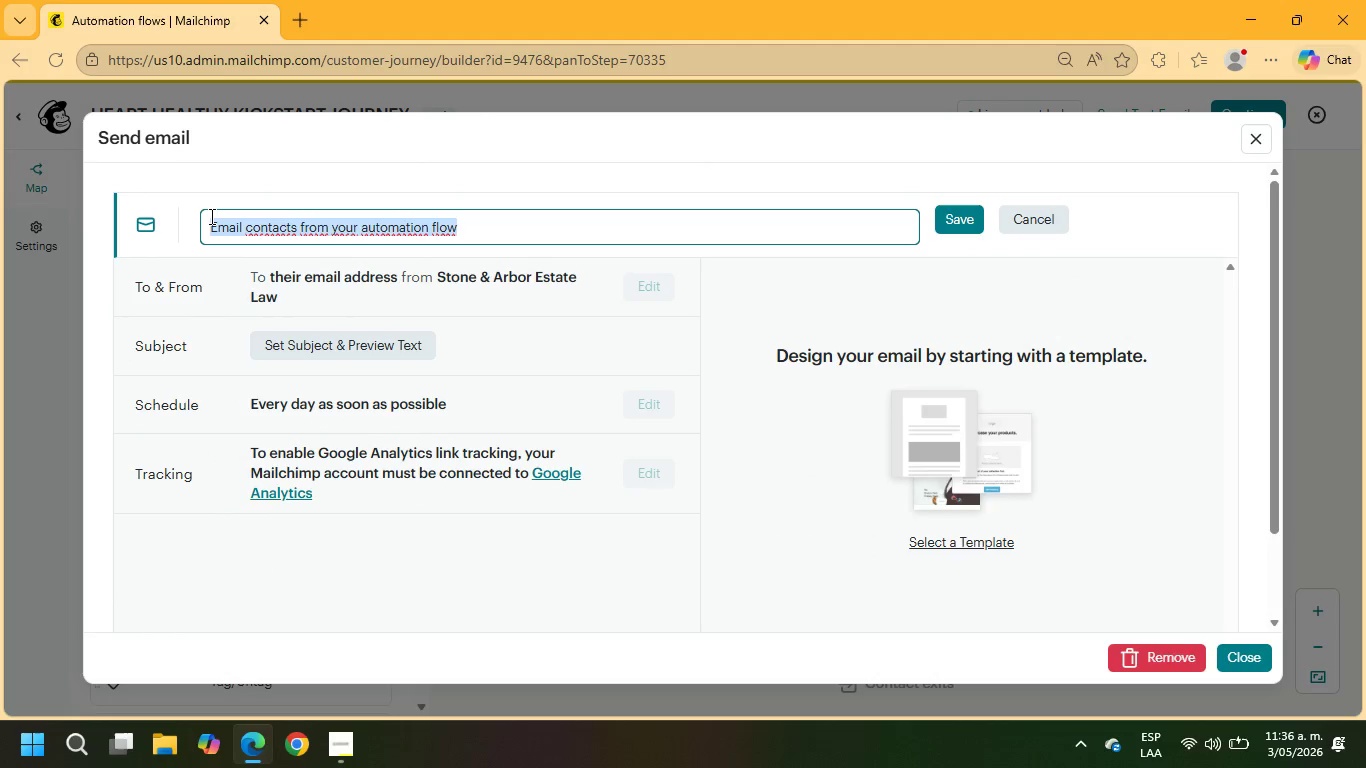 
type(Email 3 Value)
 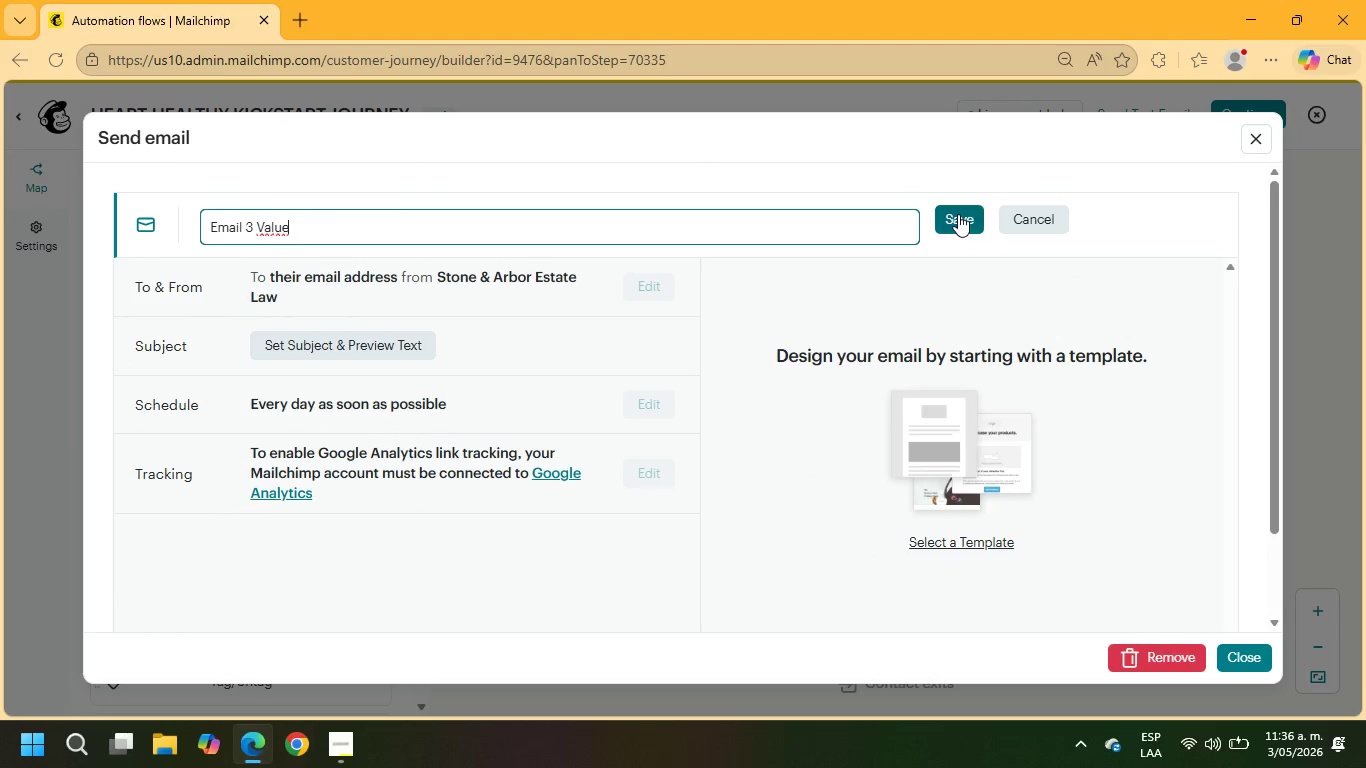 
left_click([971, 215])
 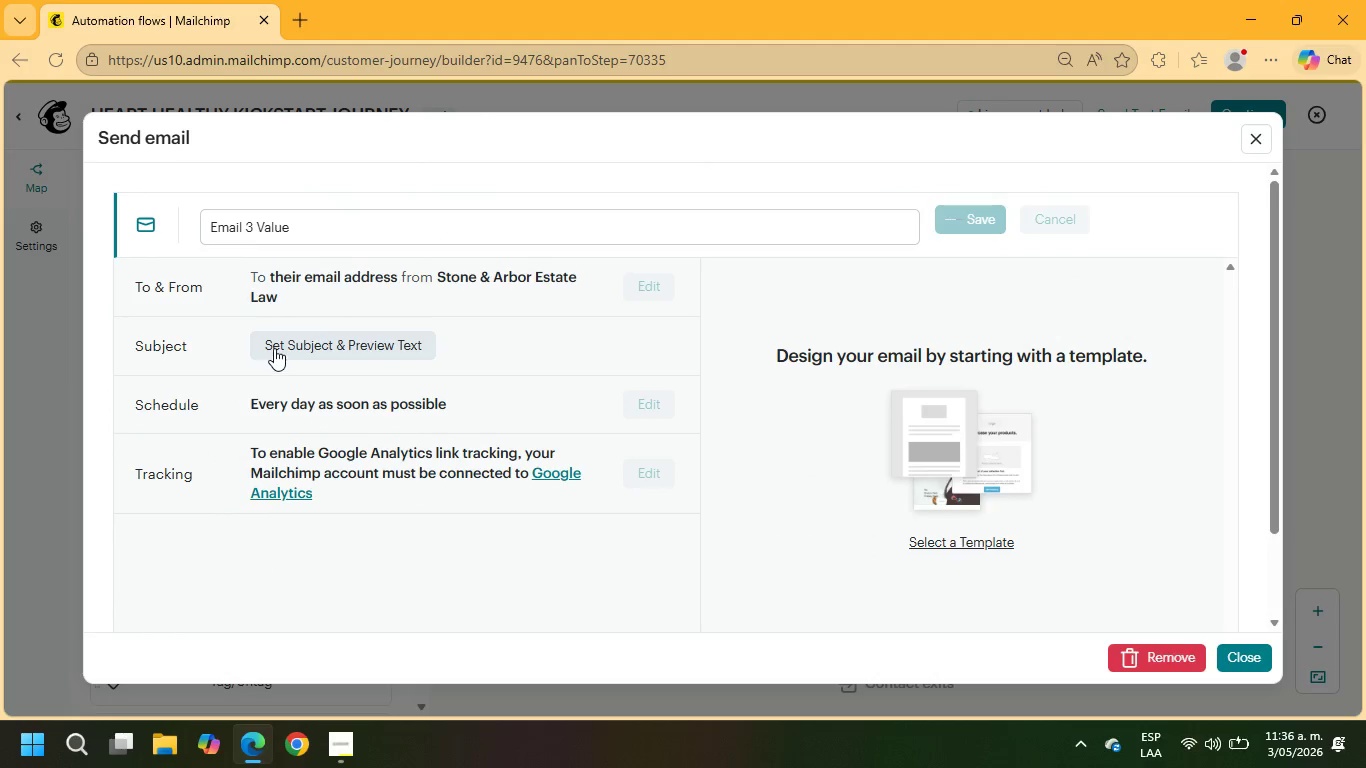 
left_click([277, 346])
 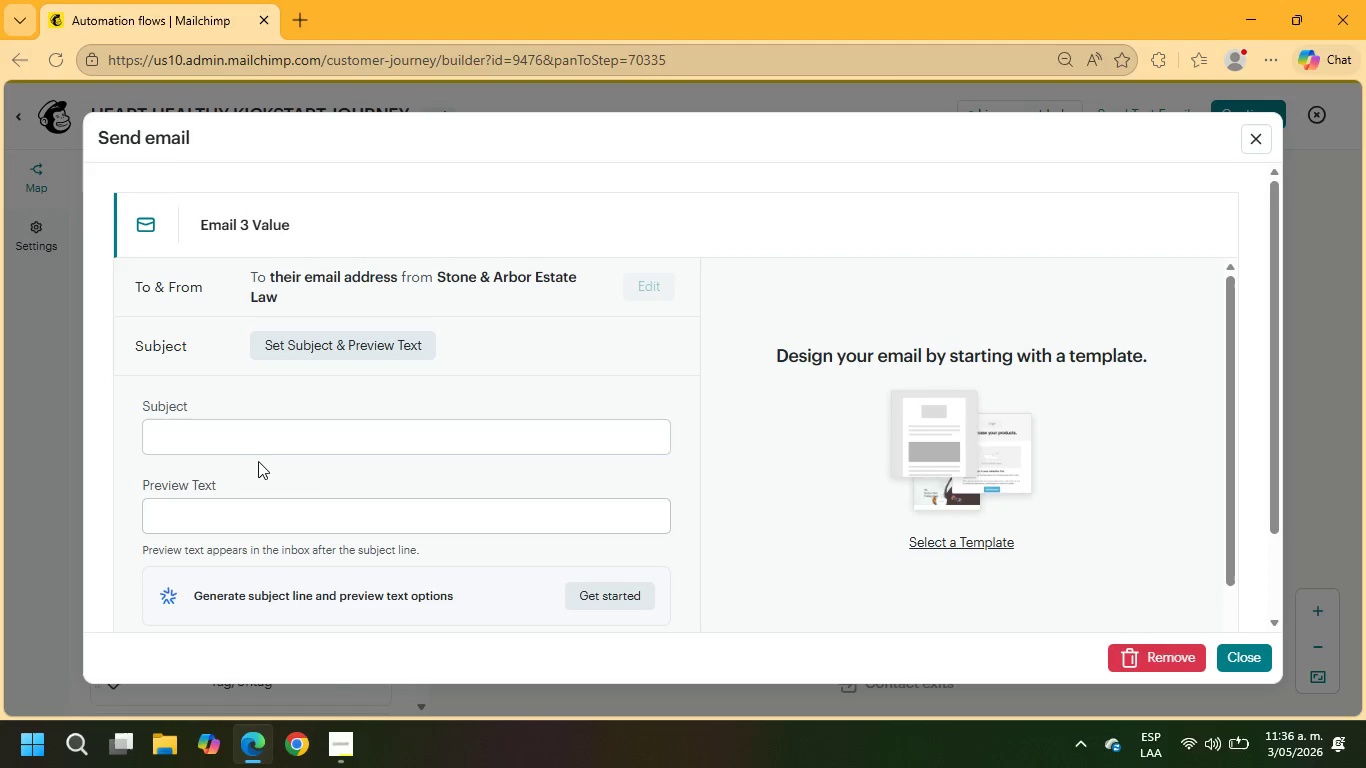 
left_click([236, 435])
 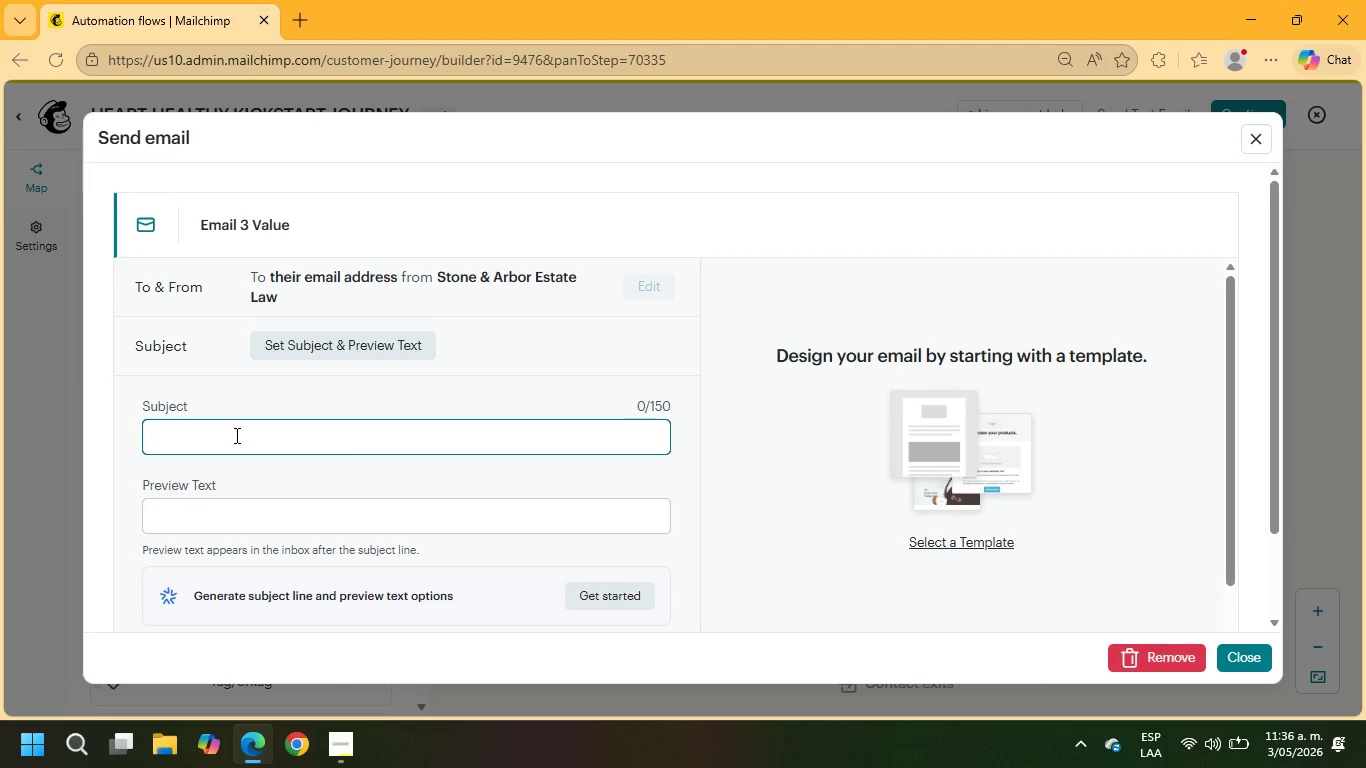 
type(3 wellness strategies that support helthier)
 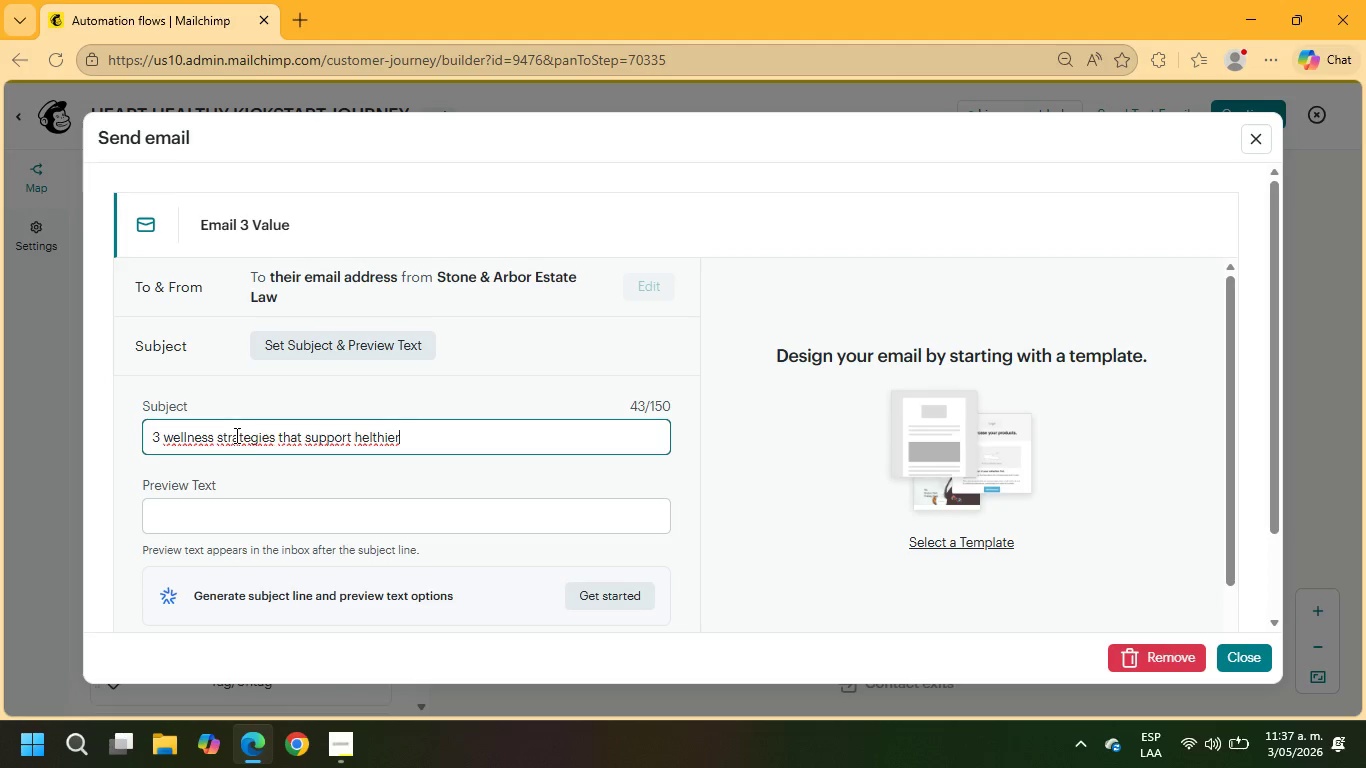 
key(ArrowLeft)
 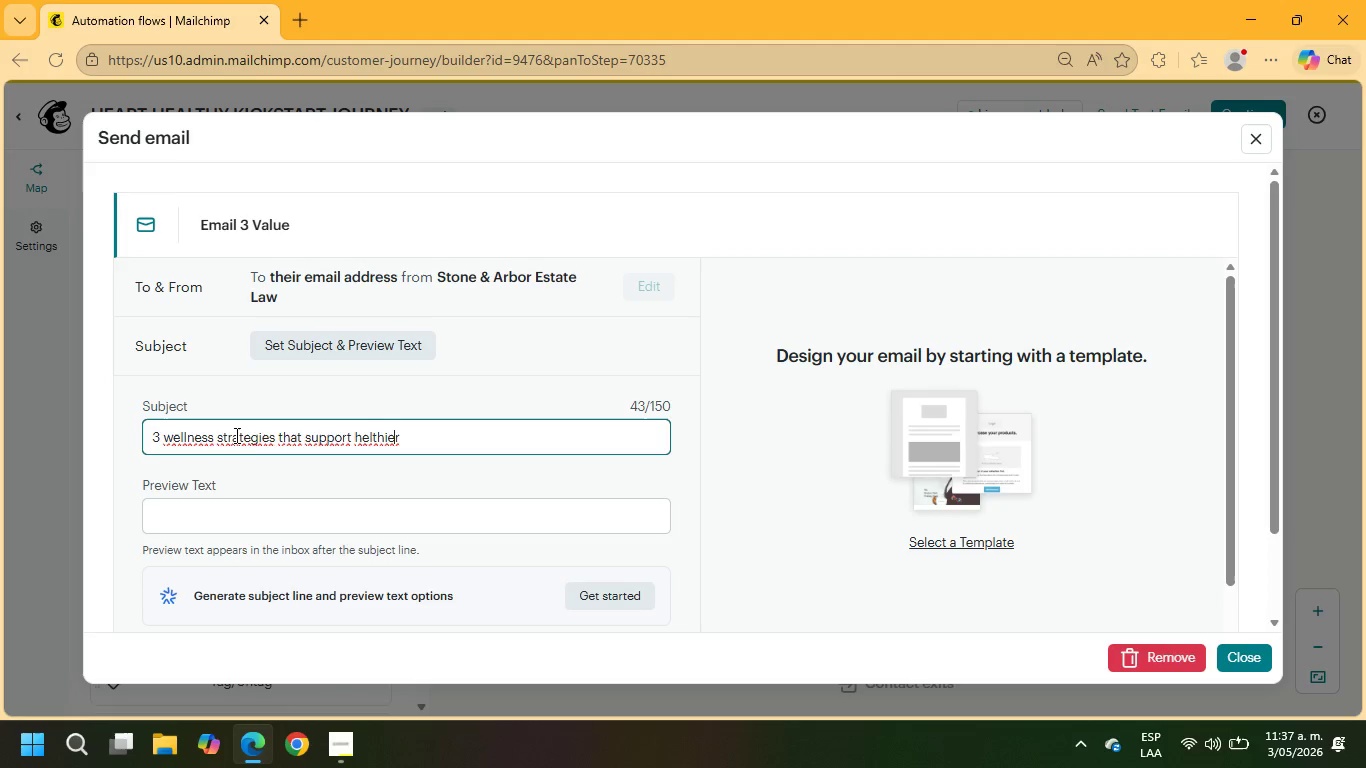 
key(ArrowLeft)
 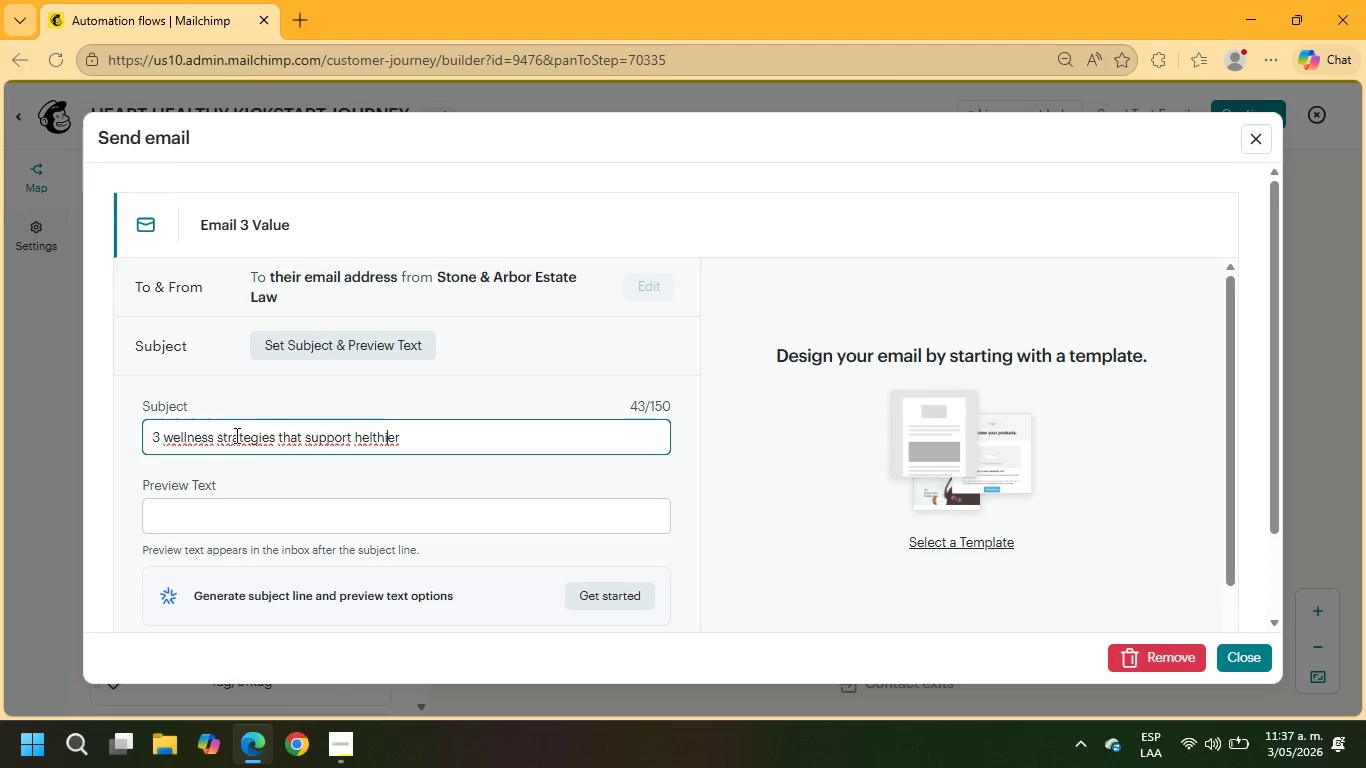 
key(ArrowLeft)
 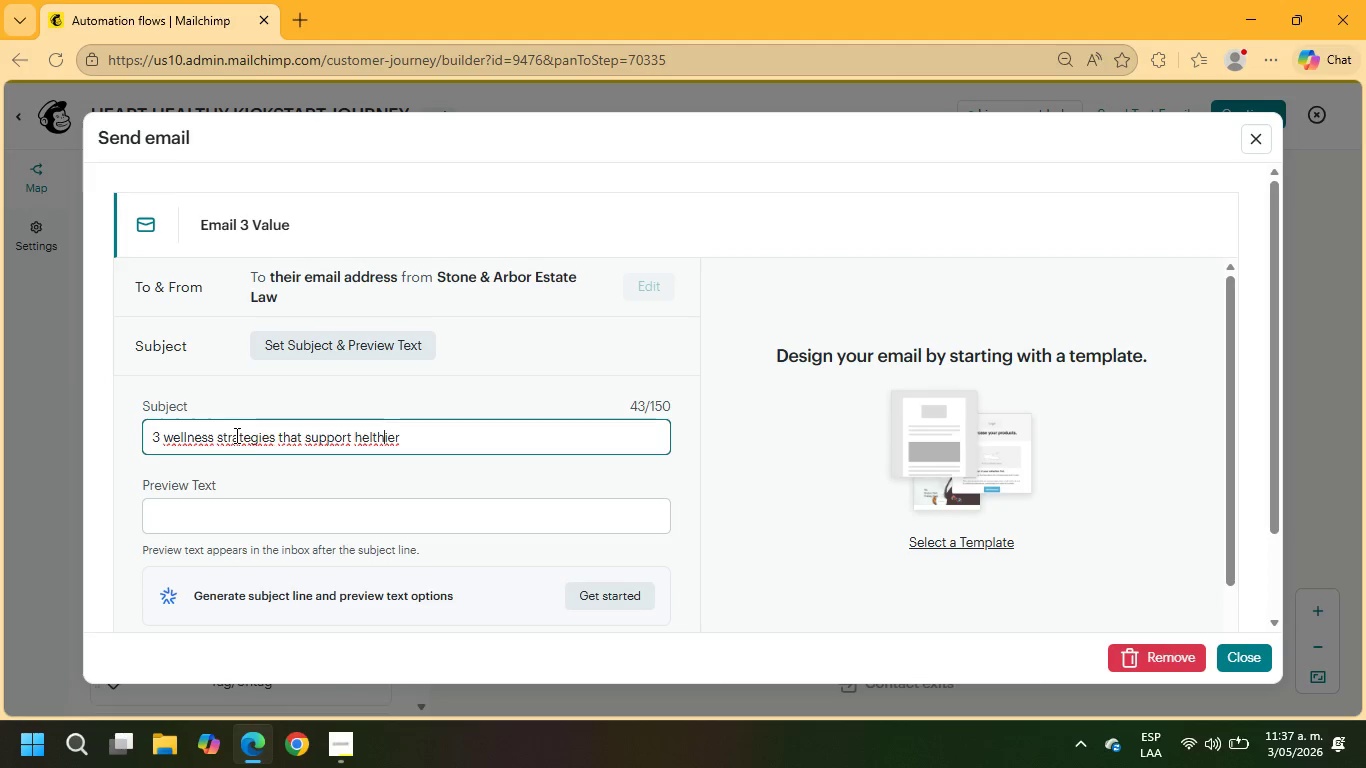 
key(ArrowLeft)
 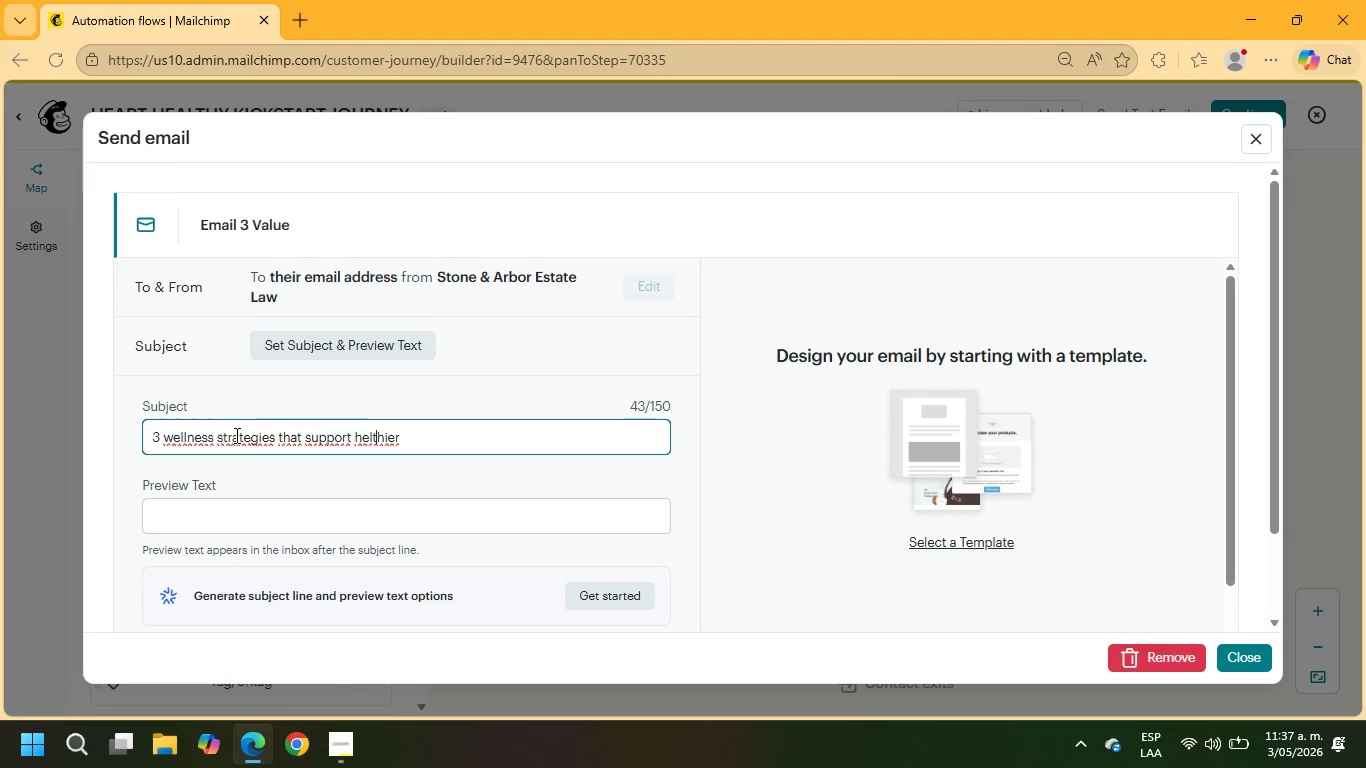 
key(ArrowLeft)
 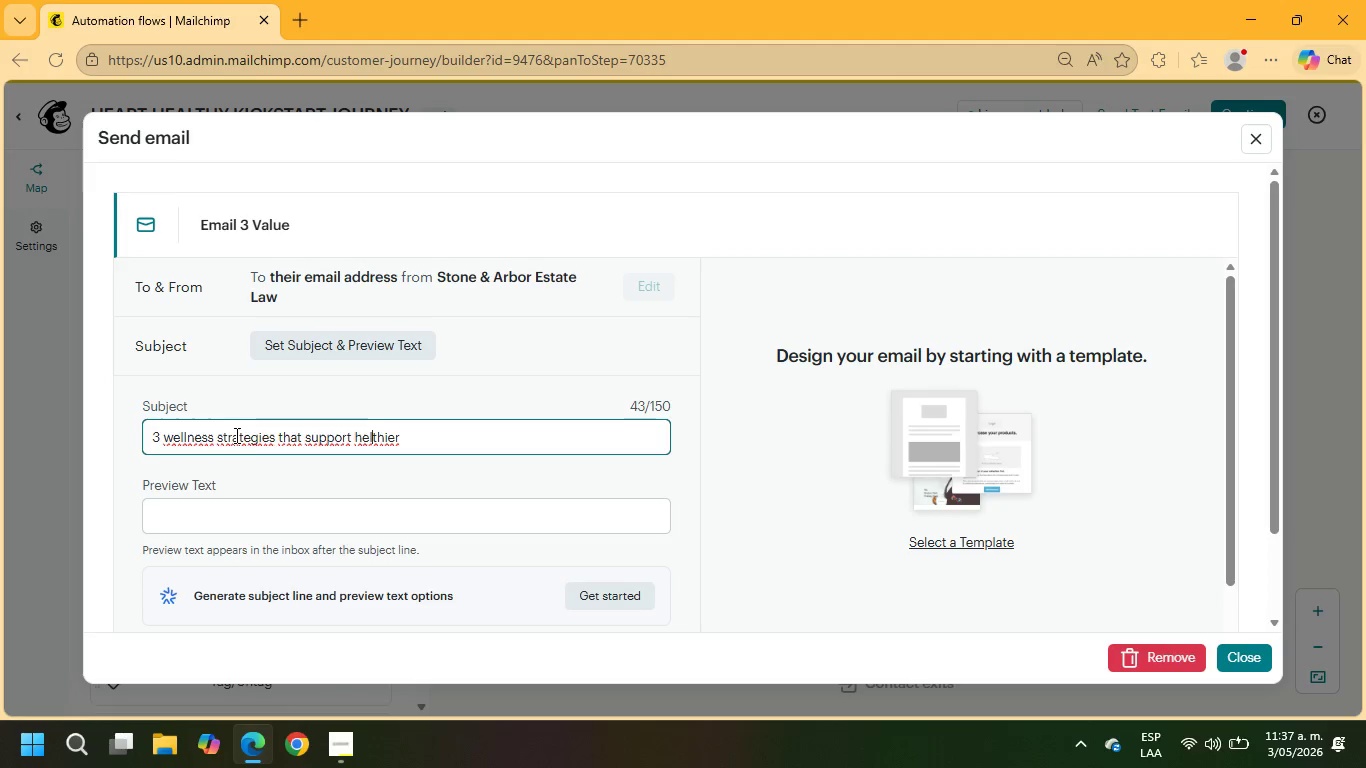 
key(ArrowLeft)
 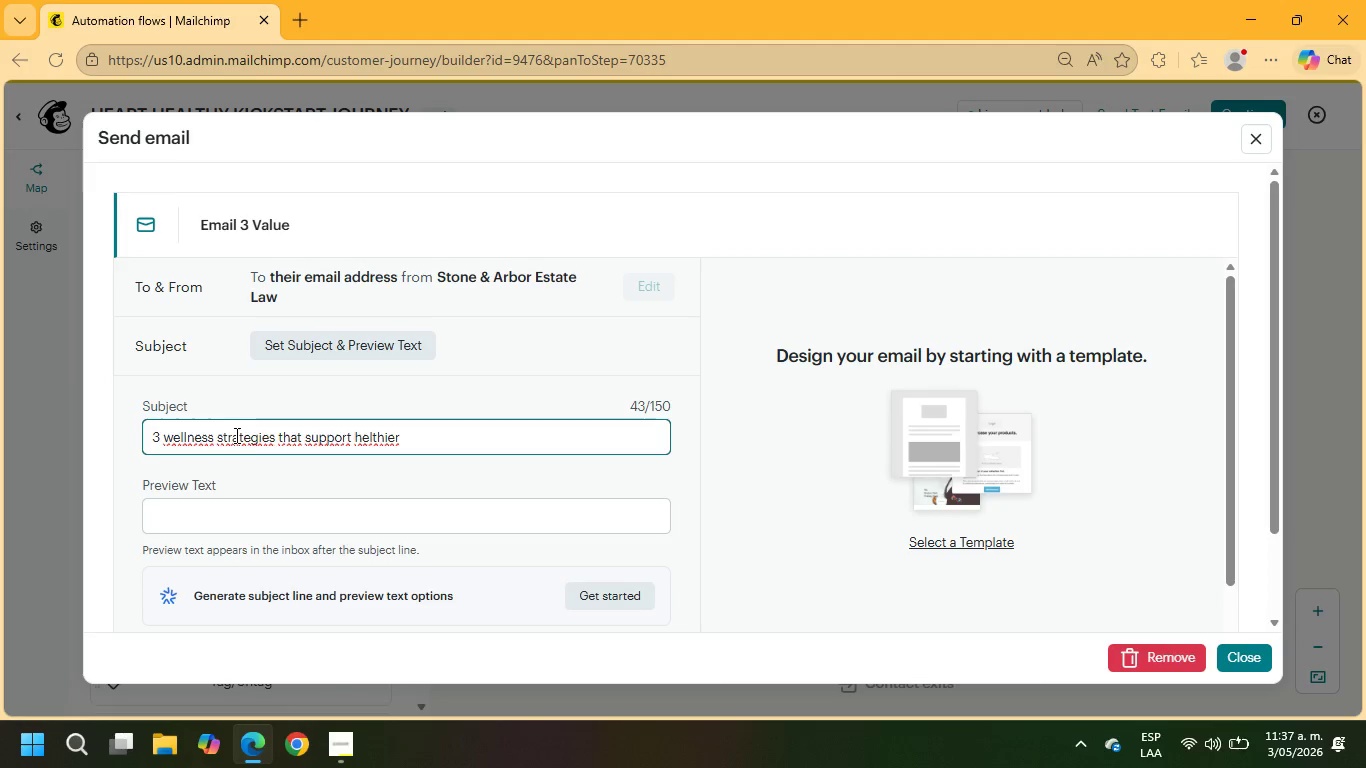 
key(A)
 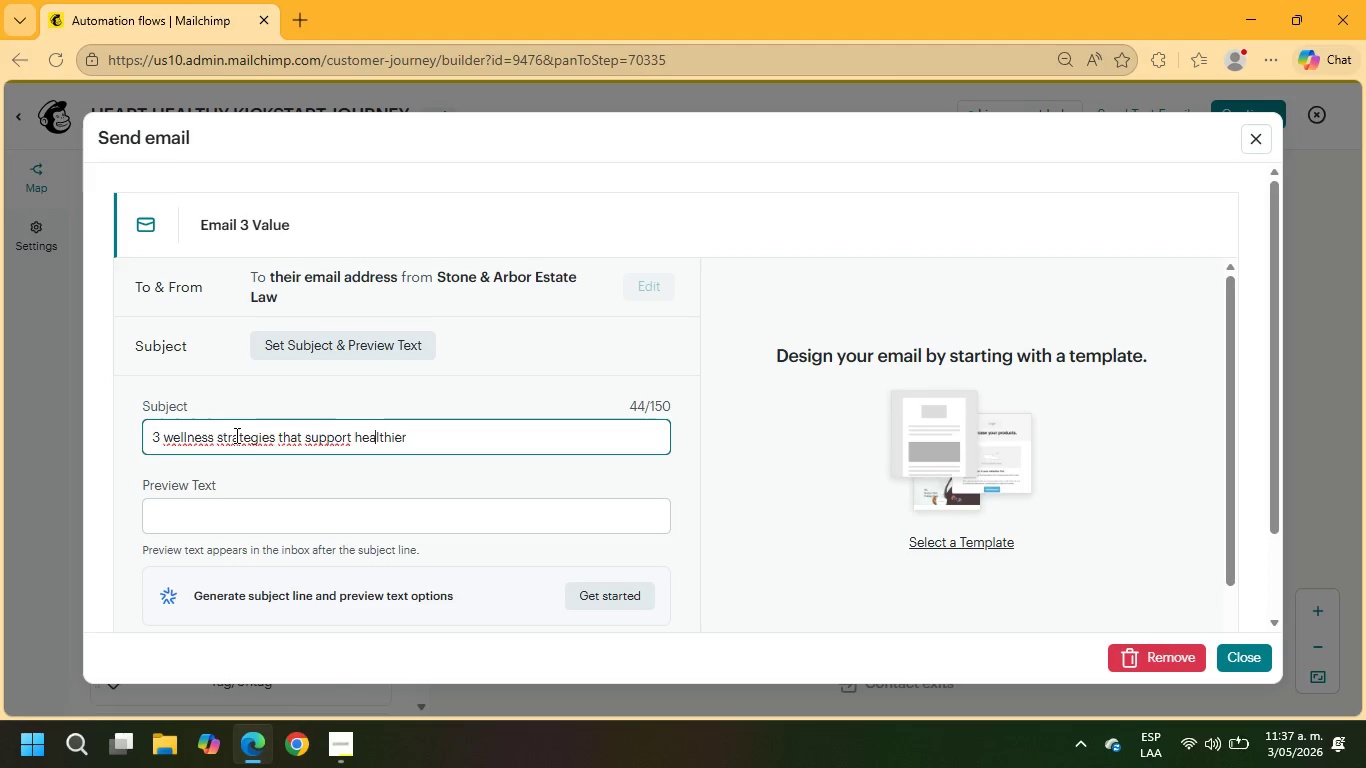 
key(ArrowRight)
 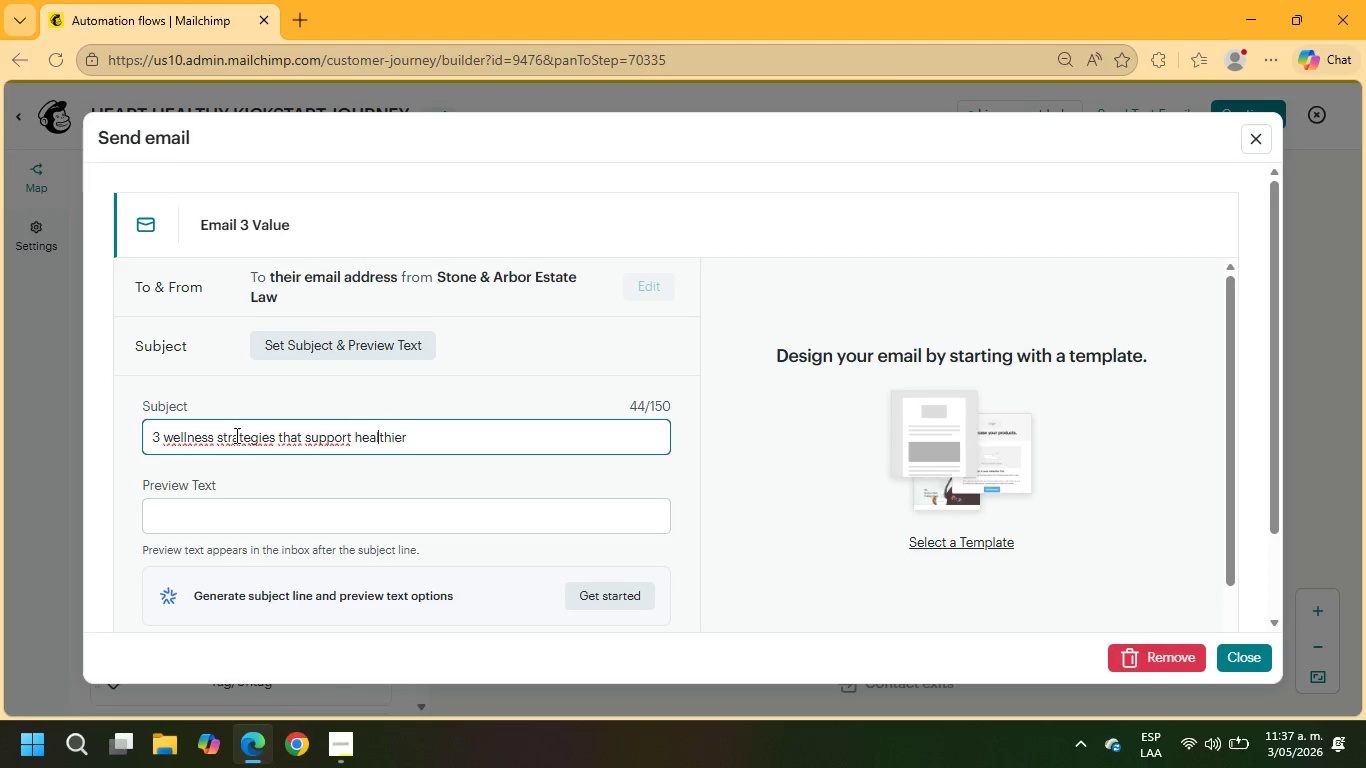 
key(ArrowRight)
 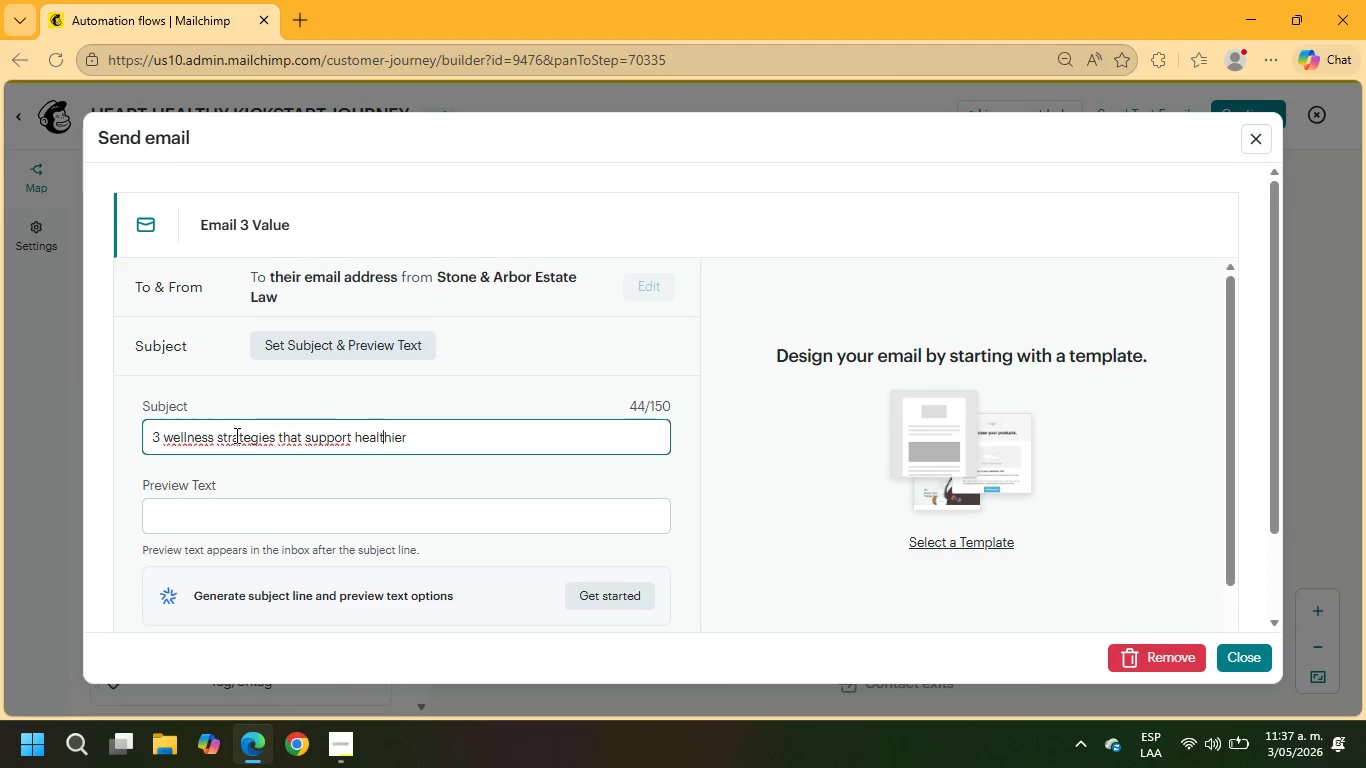 
key(ArrowRight)
 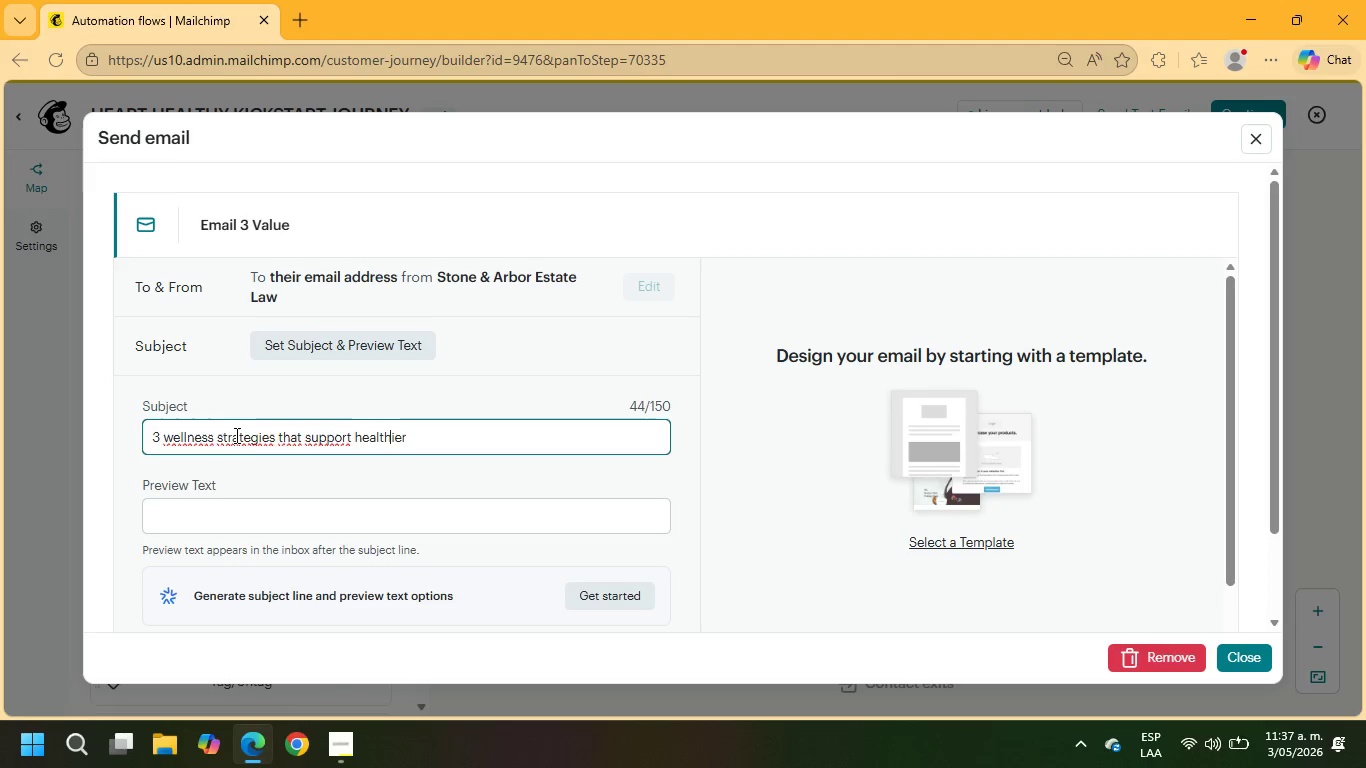 
key(ArrowRight)
 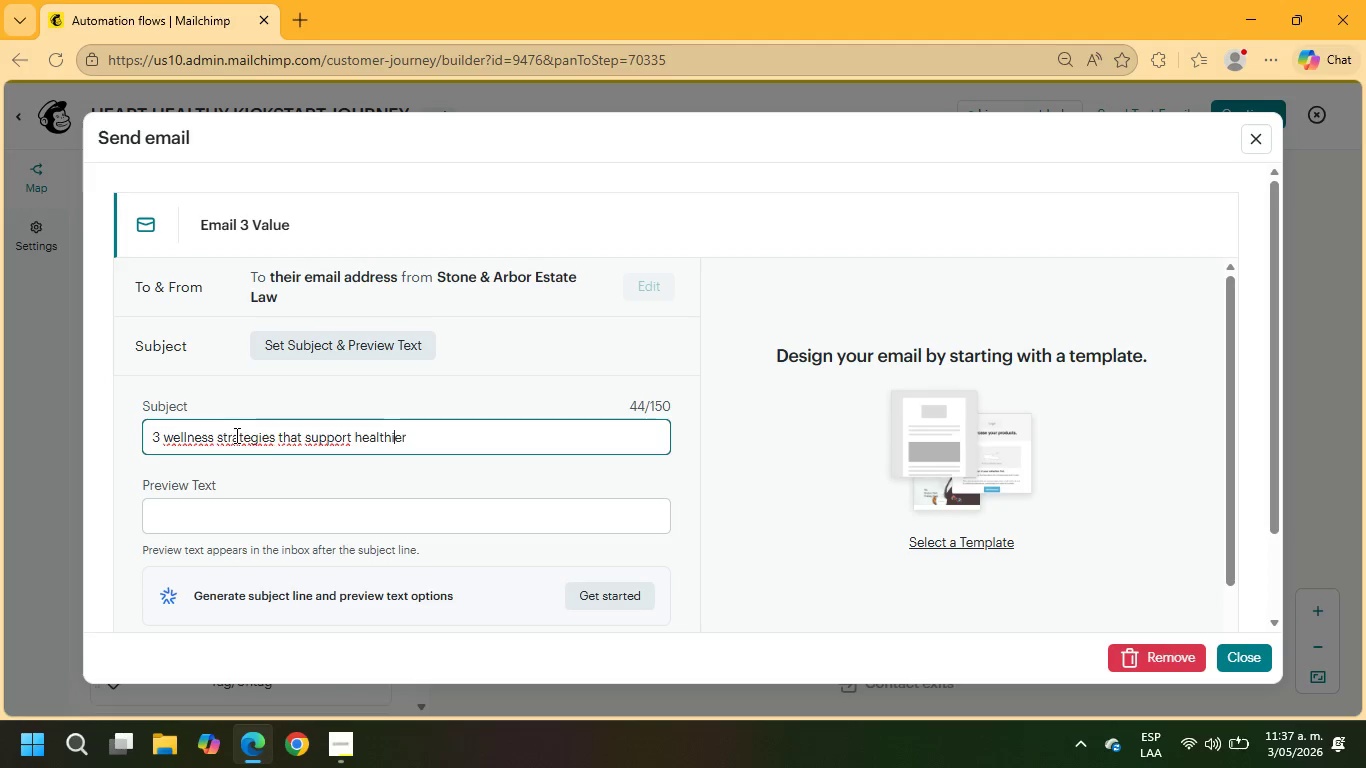 
key(ArrowRight)
 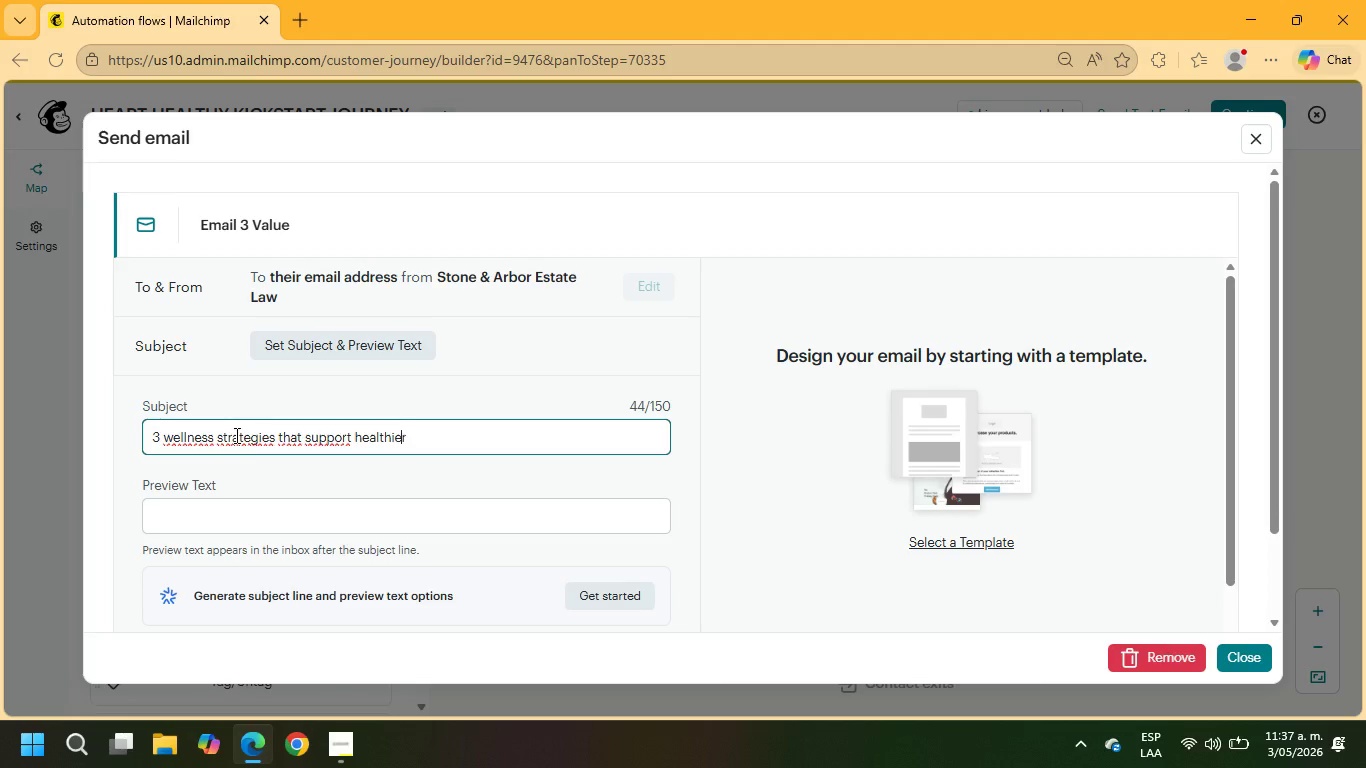 
key(ArrowRight)
 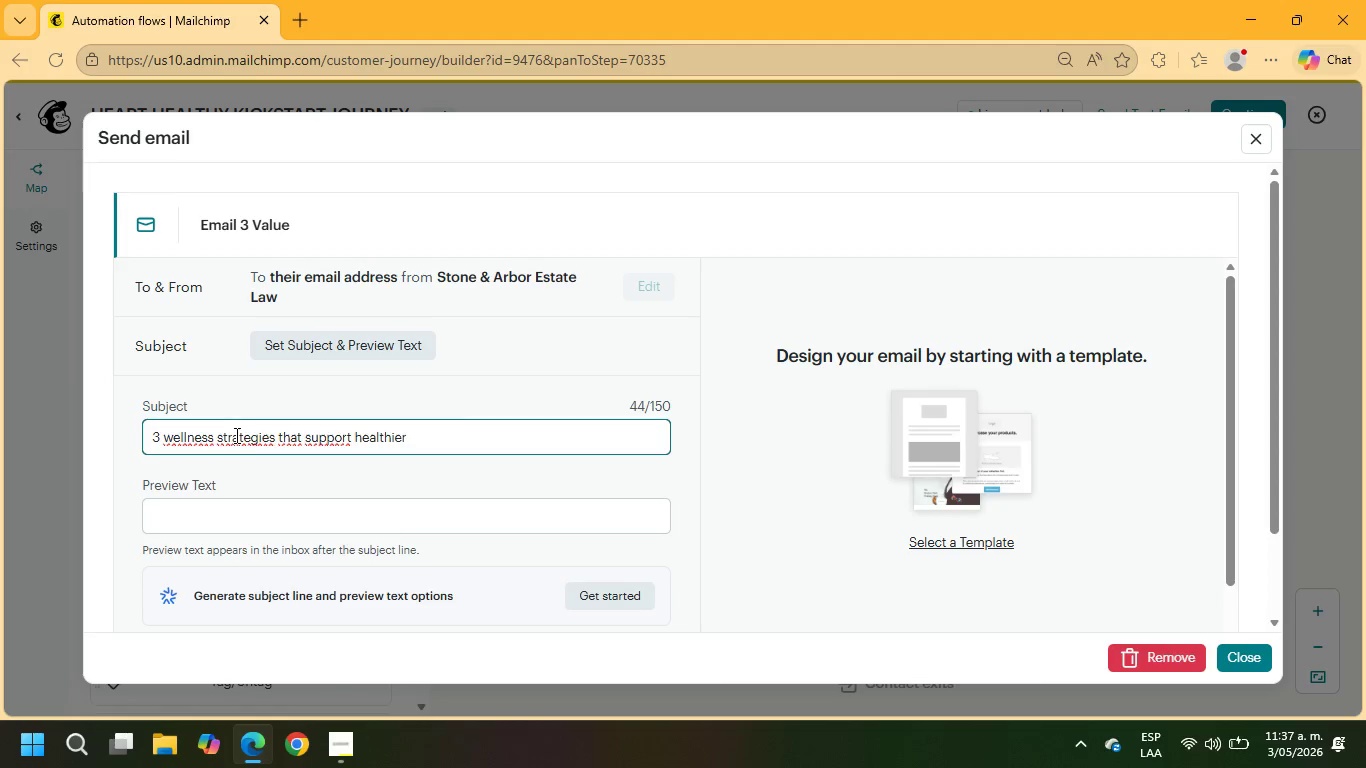 
type( living)
 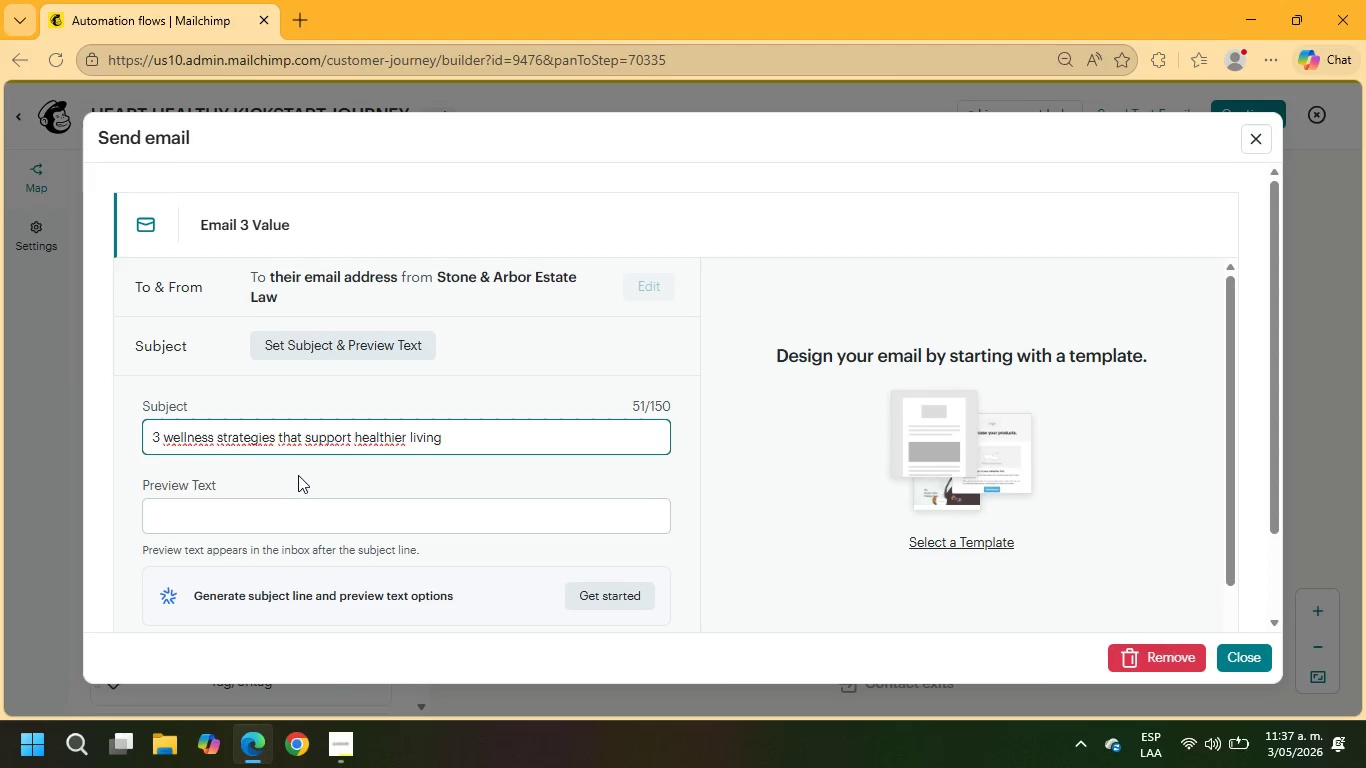 
scroll: coordinate [295, 478], scroll_direction: down, amount: 1.0
 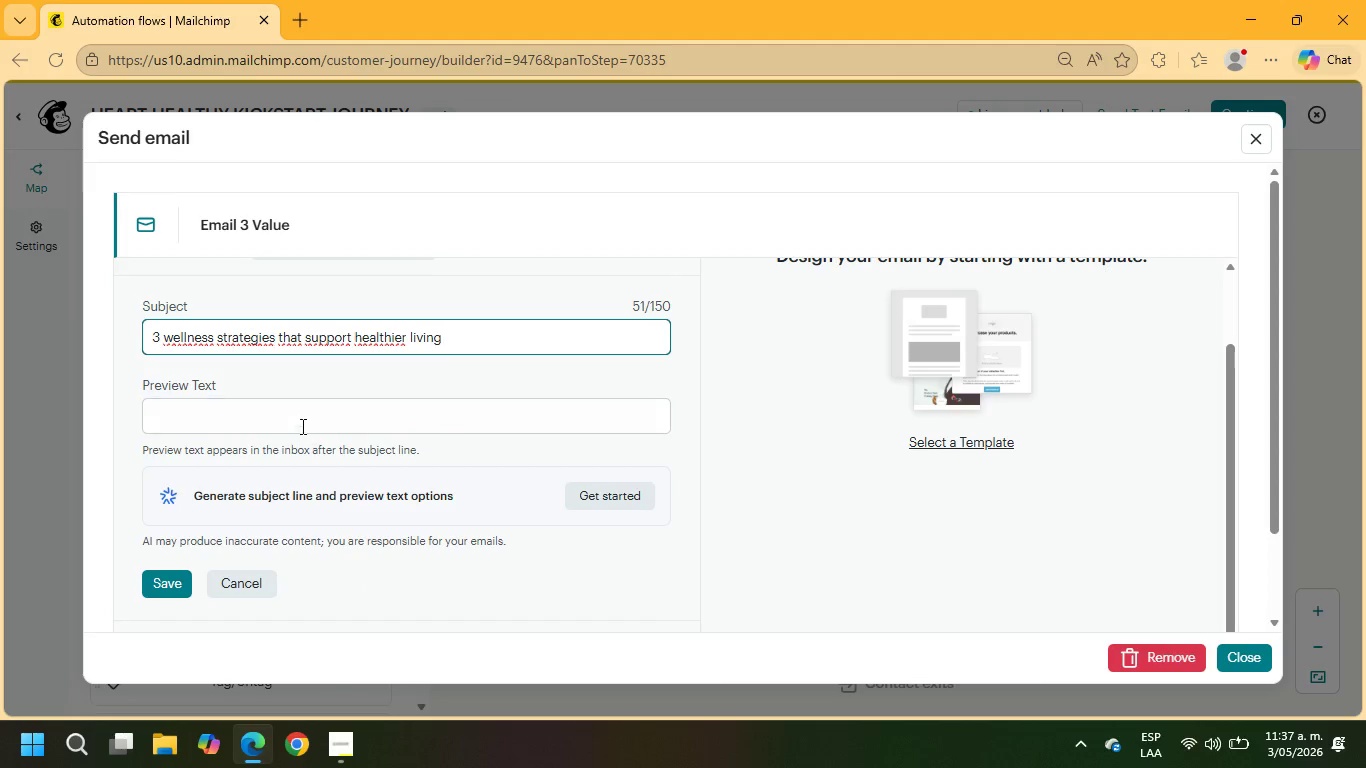 
left_click([295, 417])
 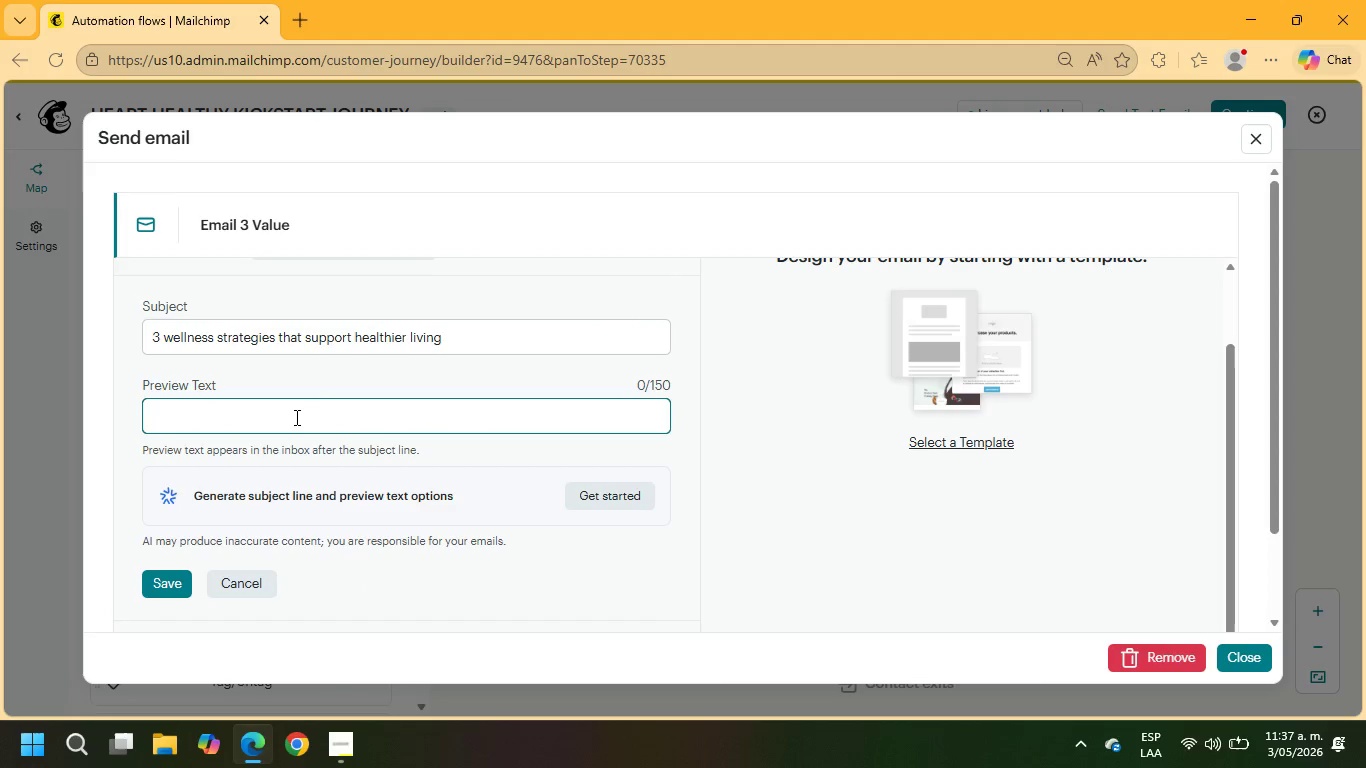 
type(Simple nutrition focused changes can make a meaningful difference.)
 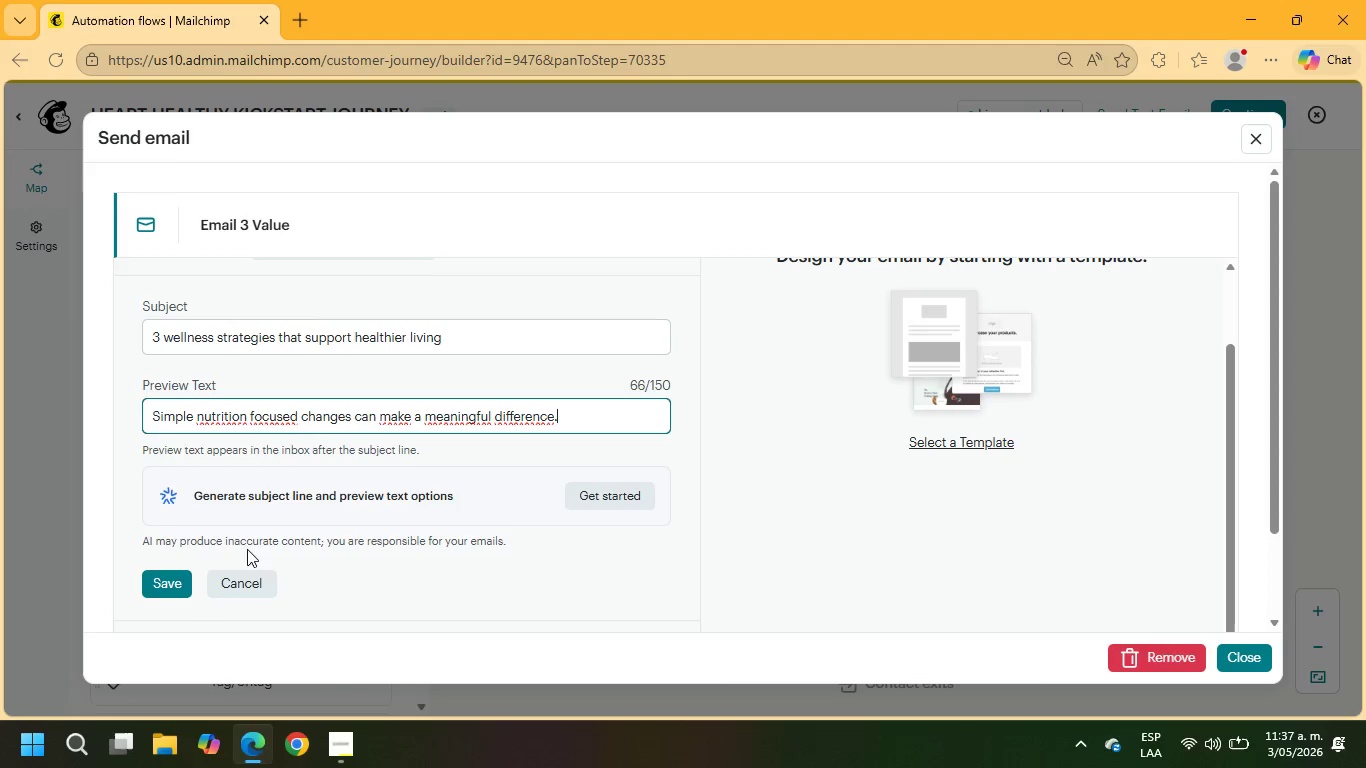 
left_click([142, 592])
 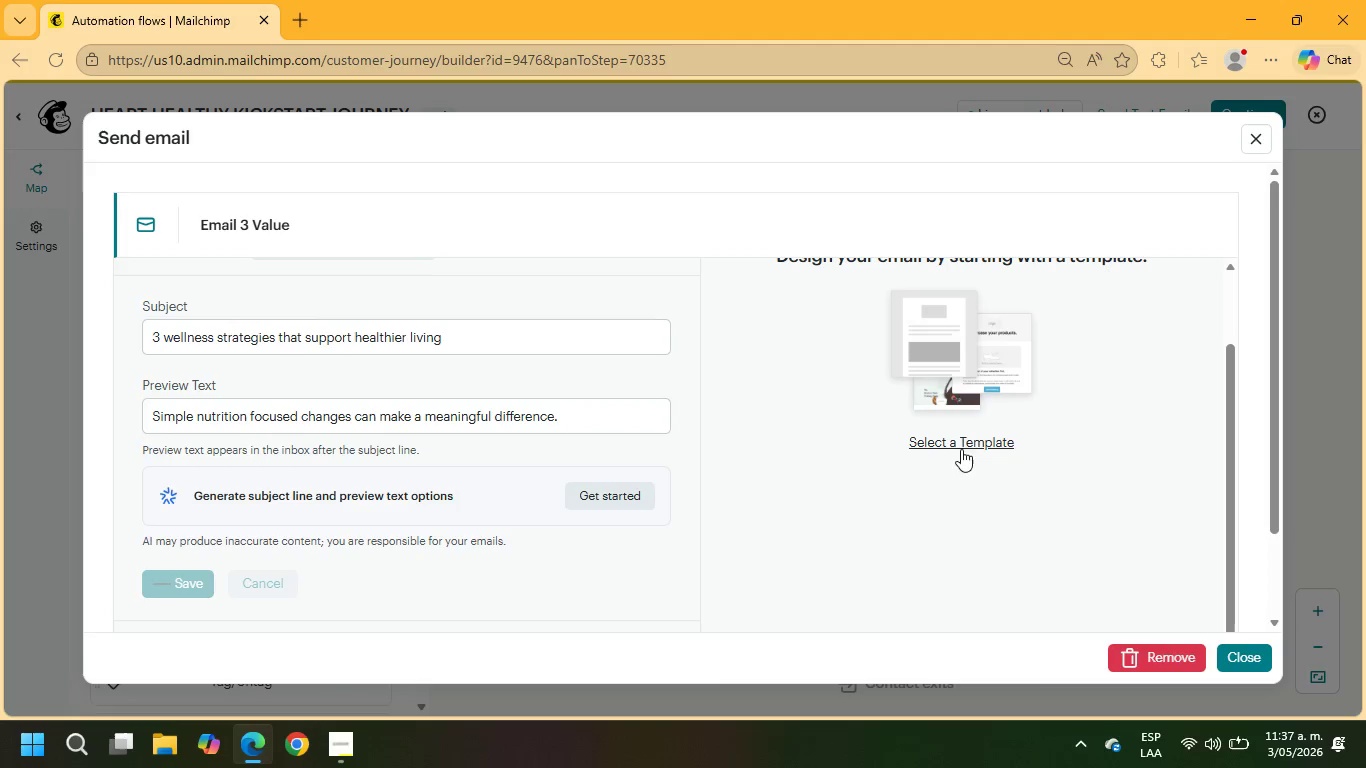 
left_click([961, 445])
 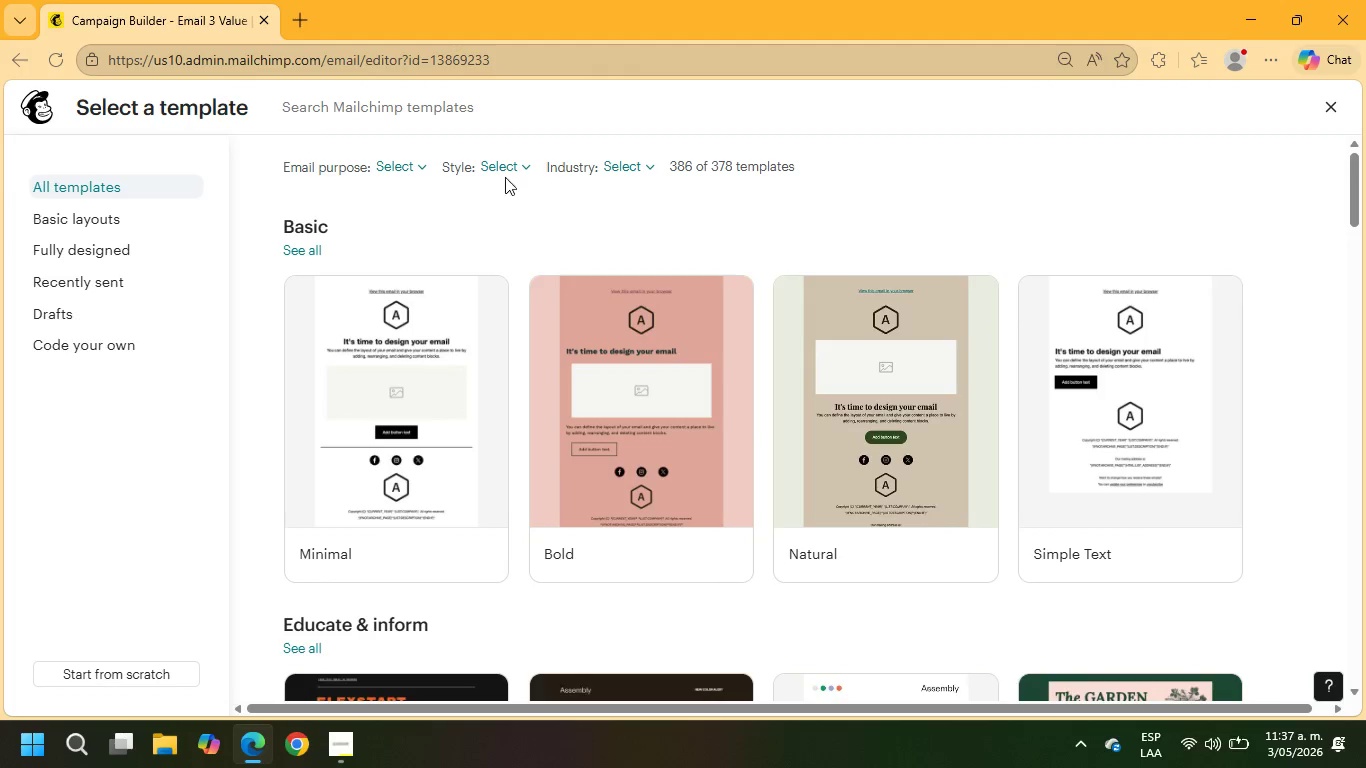 
left_click([511, 173])
 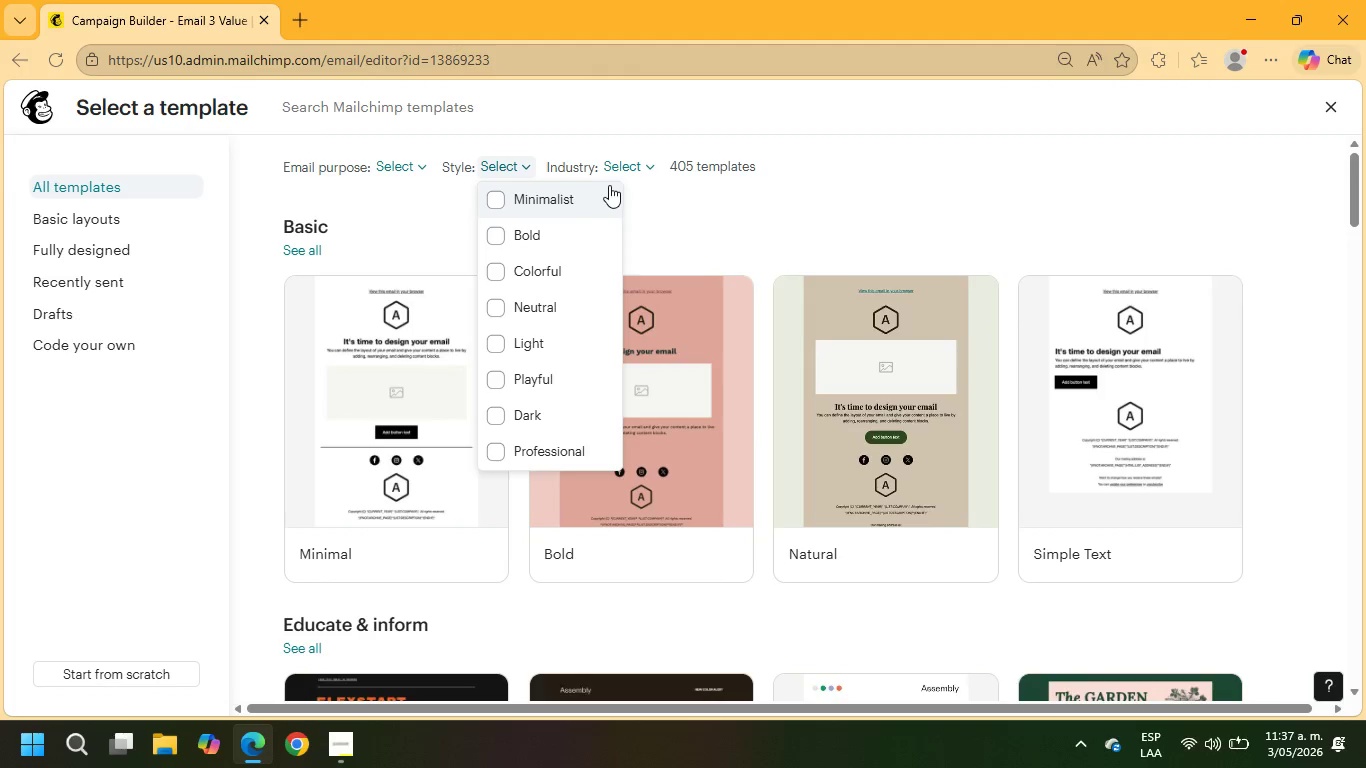 
left_click([613, 164])
 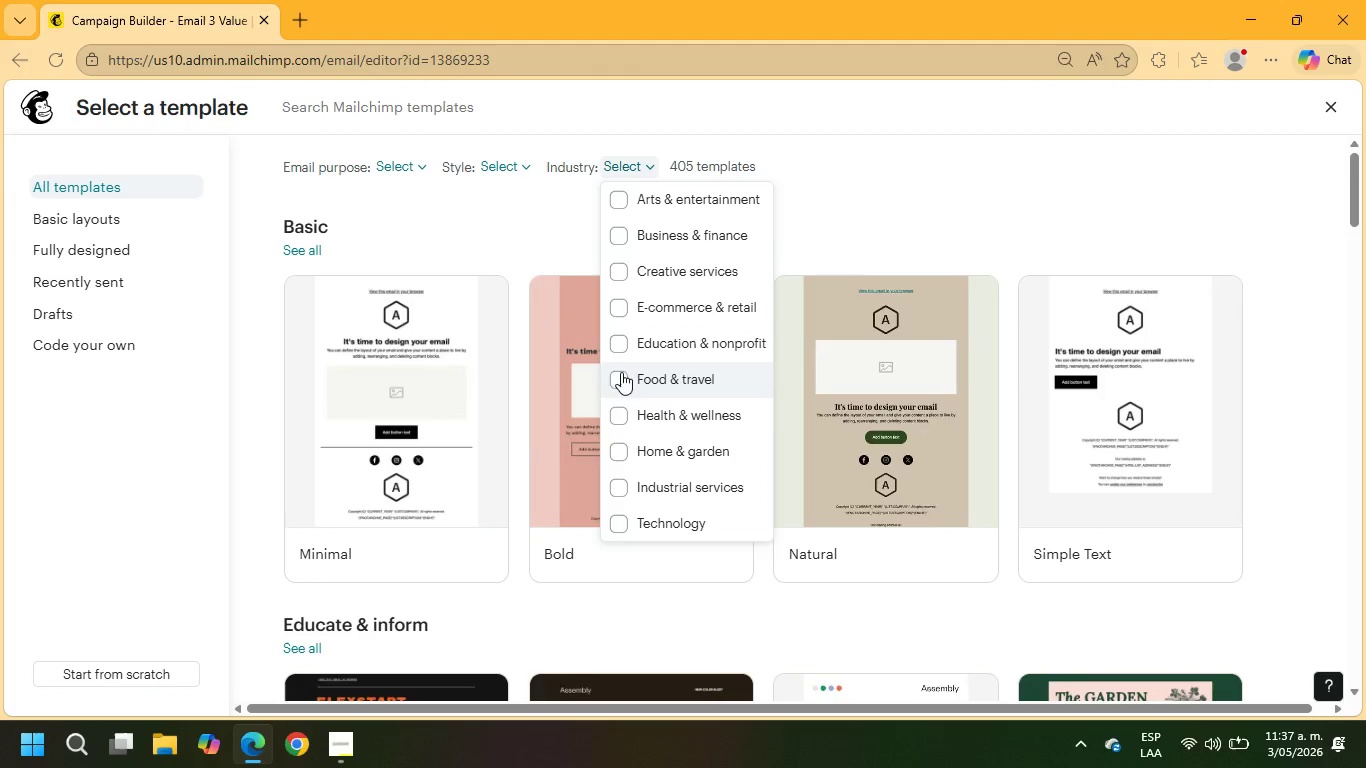 
left_click([618, 411])
 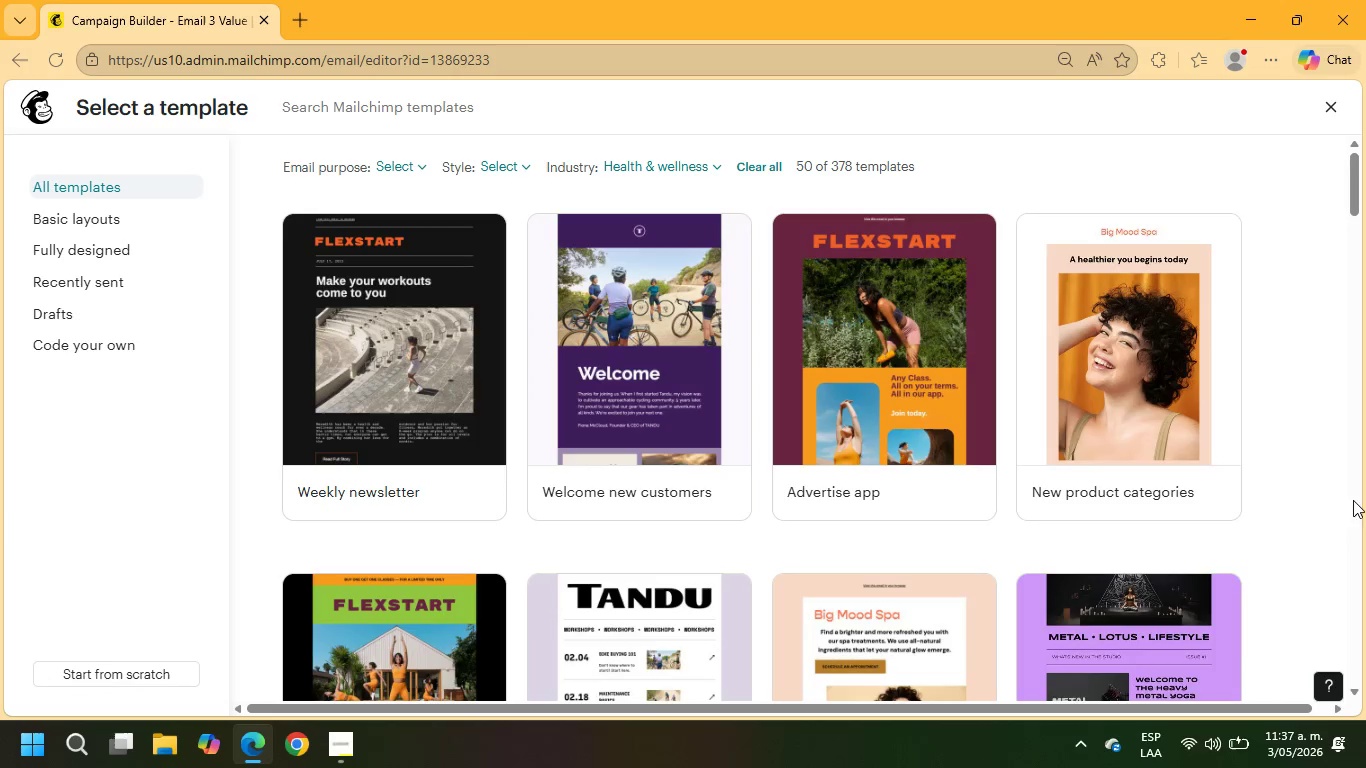 
scroll: coordinate [1231, 400], scroll_direction: down, amount: 2.0
 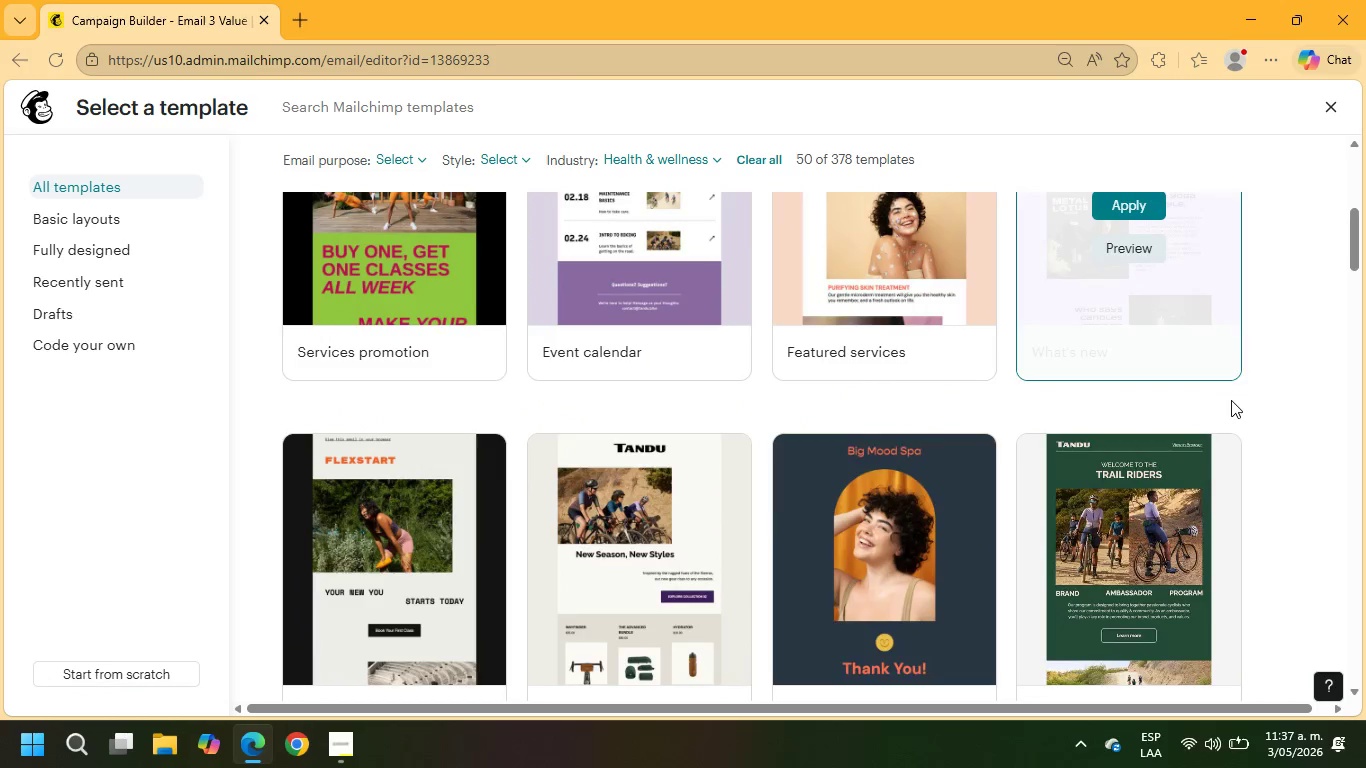 
scroll: coordinate [1231, 400], scroll_direction: up, amount: 2.0
 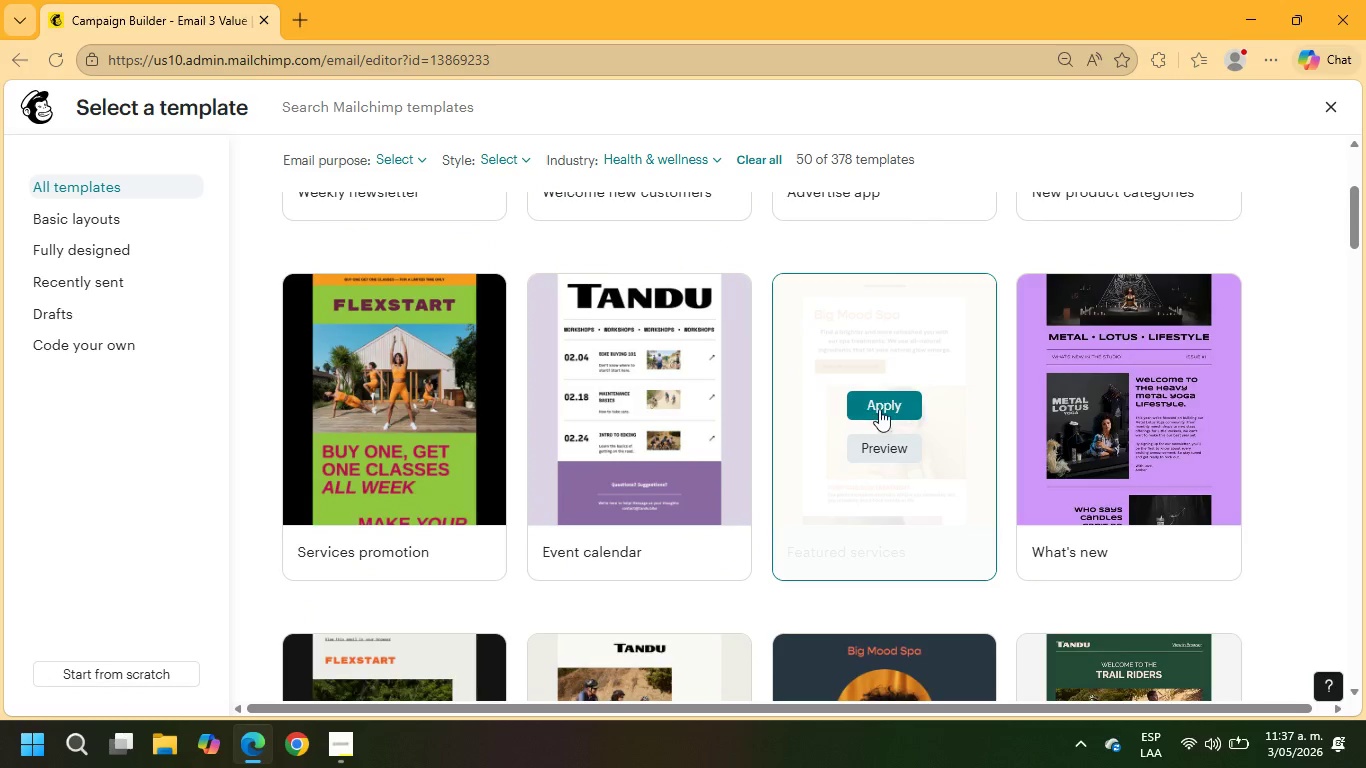 
left_click([901, 408])
 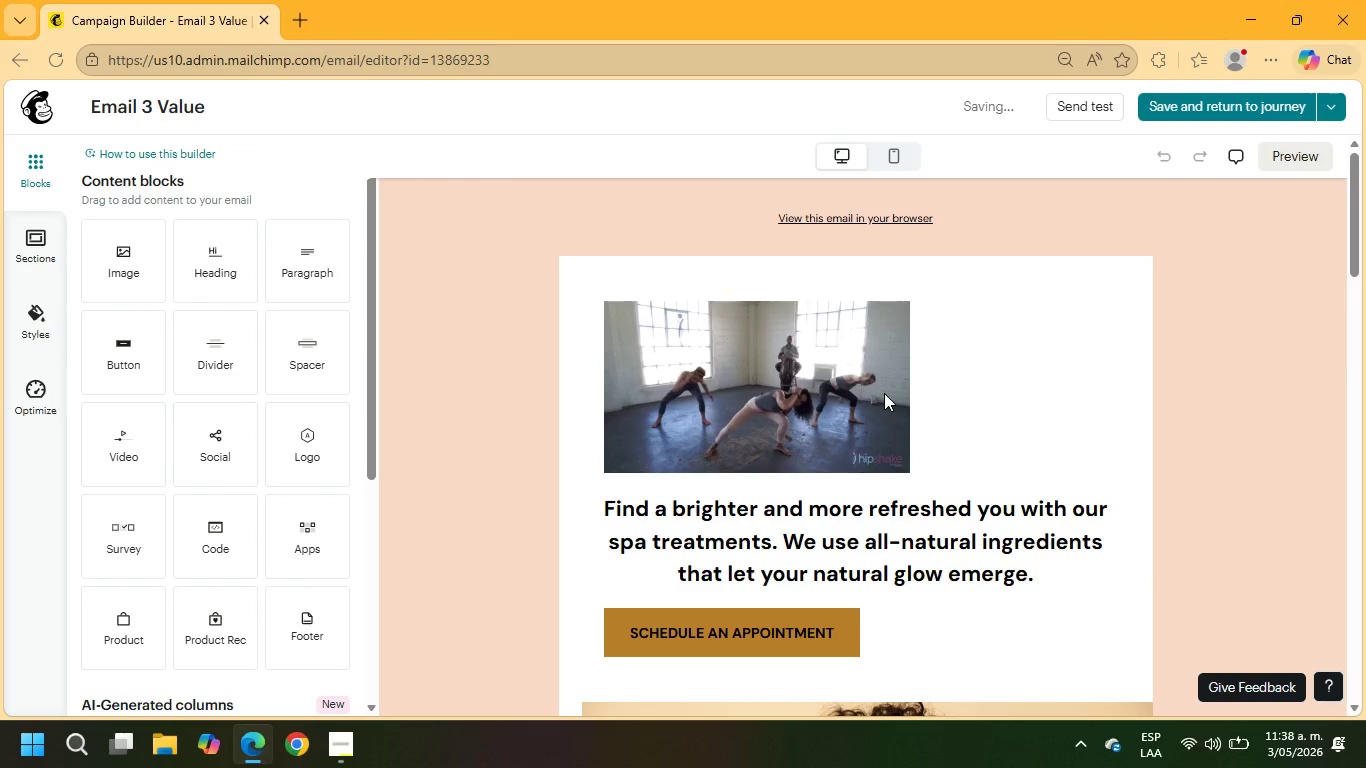 
left_click([825, 332])
 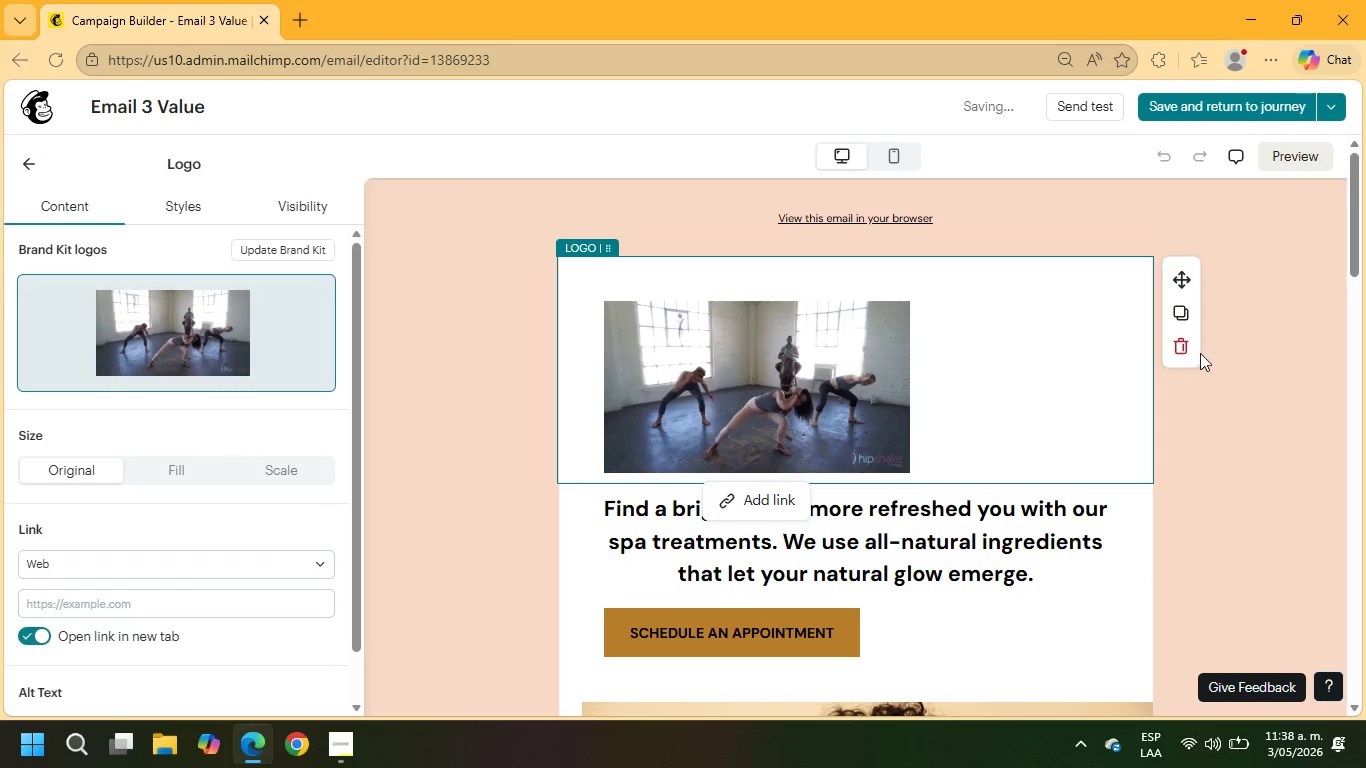 
left_click([1188, 338])
 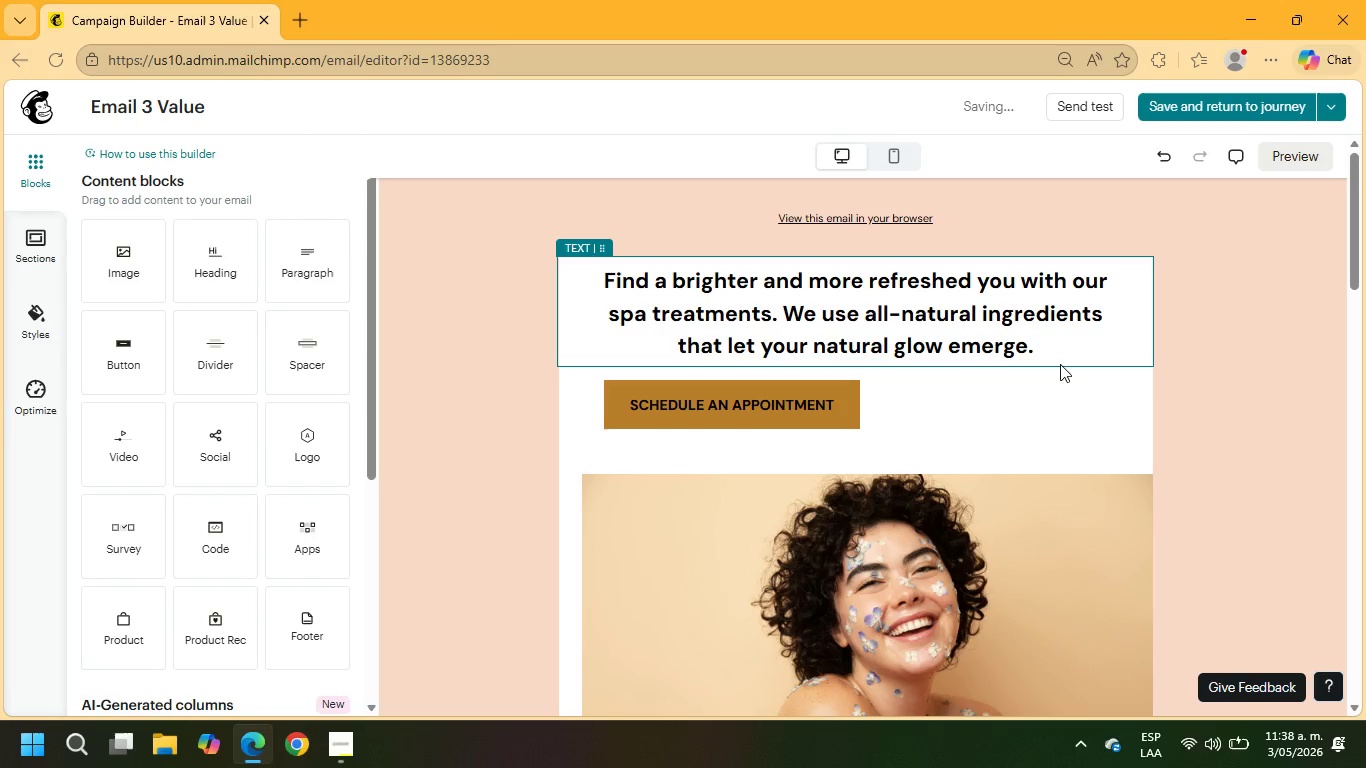 
left_click_drag(start_coordinate=[1048, 351], to_coordinate=[599, 280])
 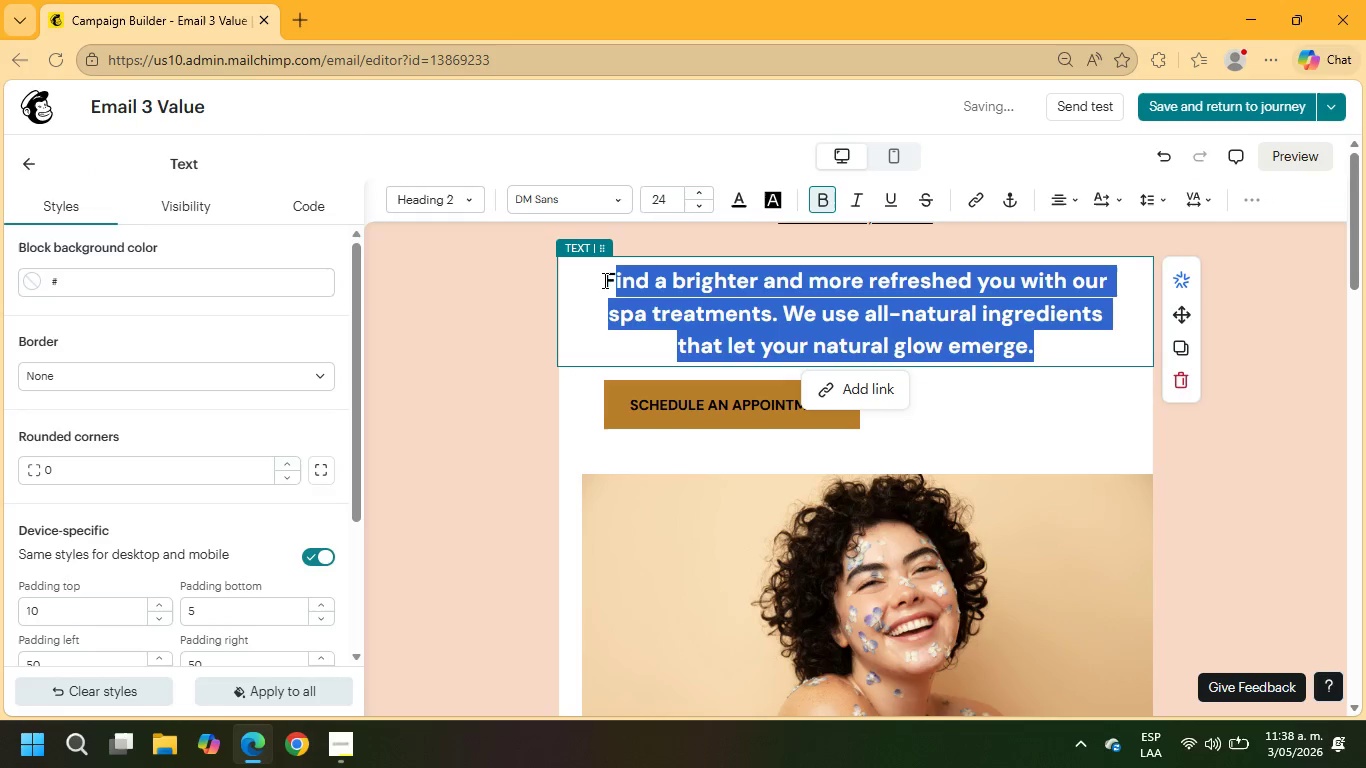 
type(Hello +\fane)
key(Backspace)
key(Backspace)
key(Backspace)
key(Backspace)
type(FANME)
key(Backspace)
key(Backspace)
key(Backspace)
key(Backspace)
type(NAME)
 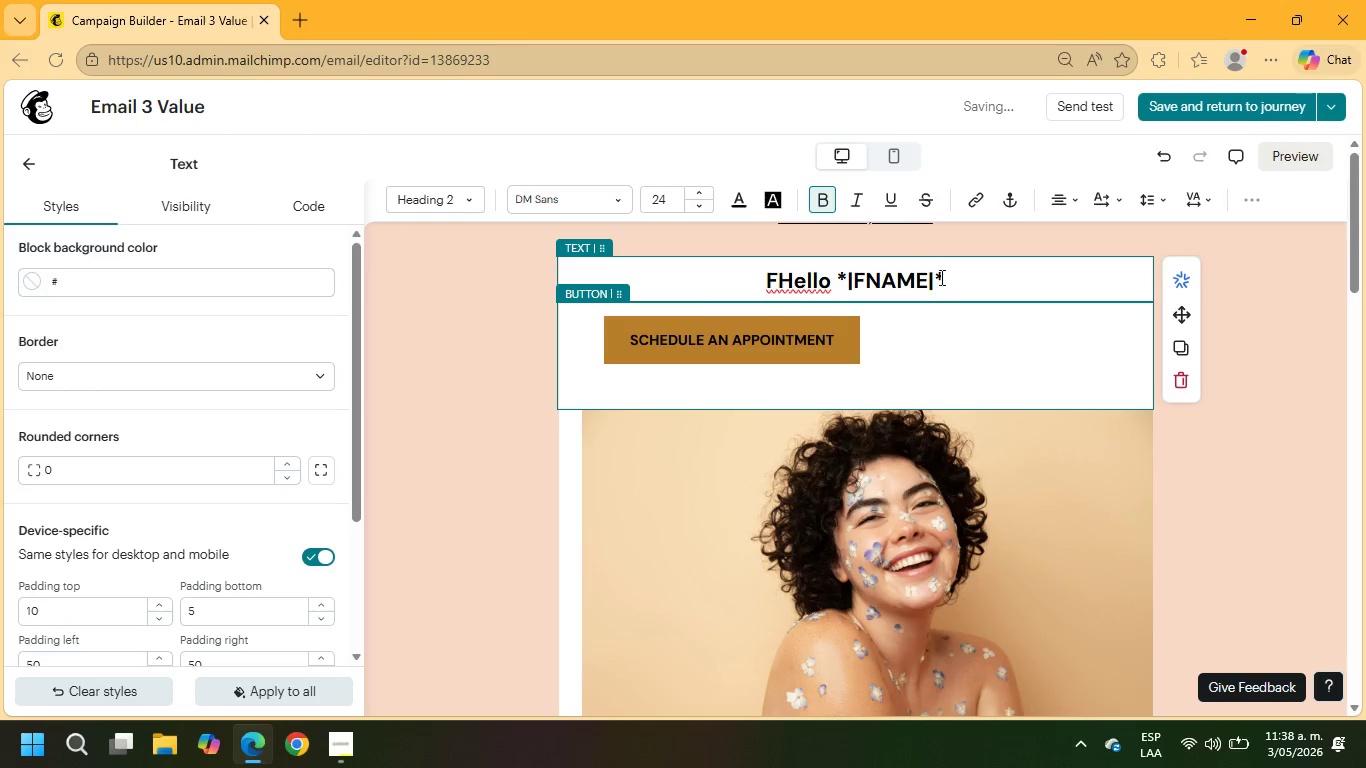 
left_click([946, 276])
 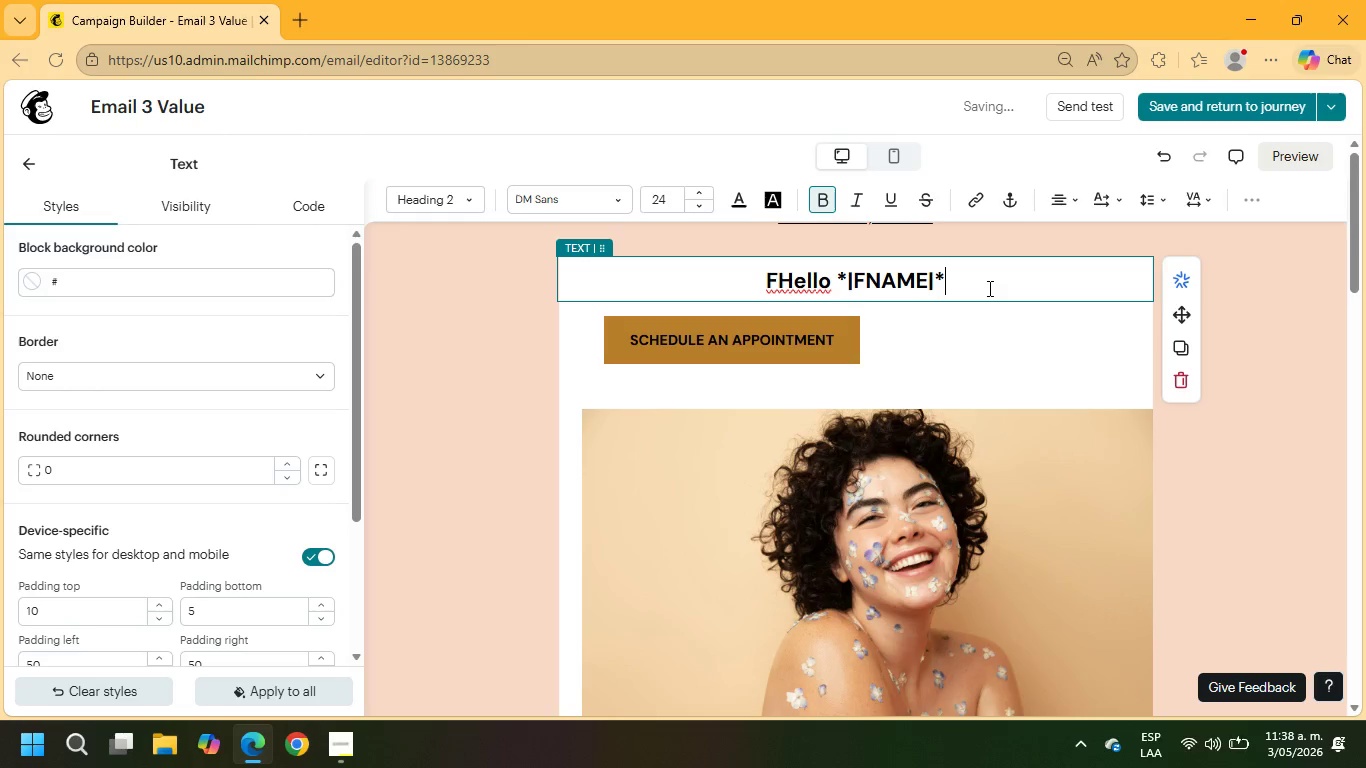 
key(Space)
 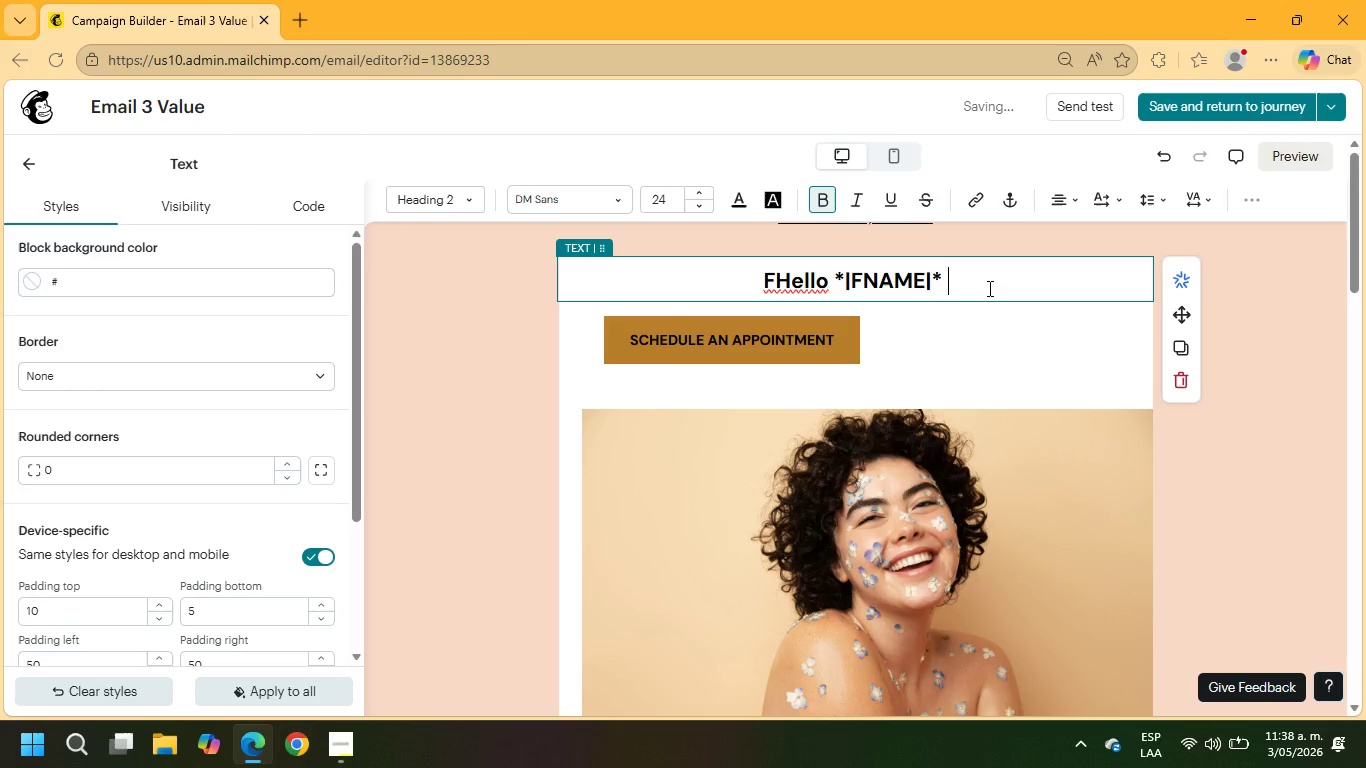 
key(Comma)
 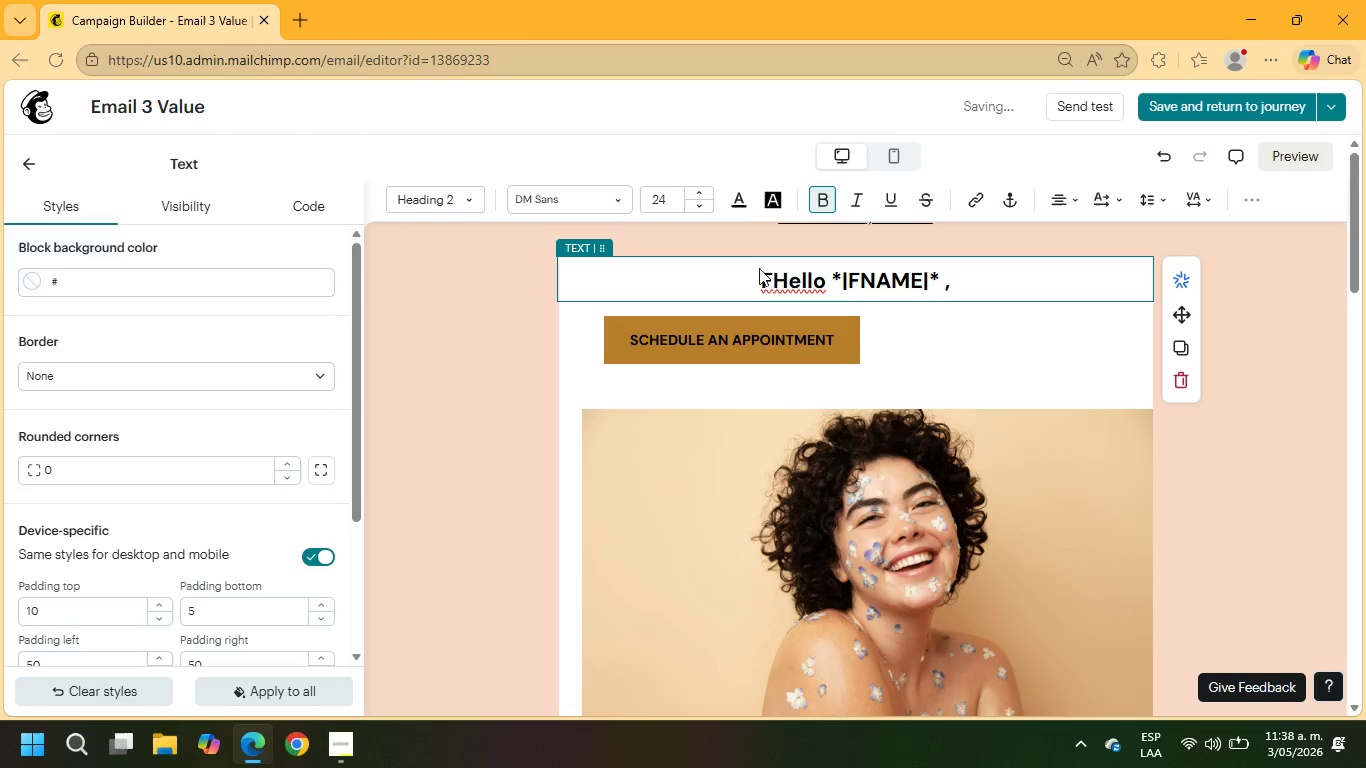 
left_click([774, 269])
 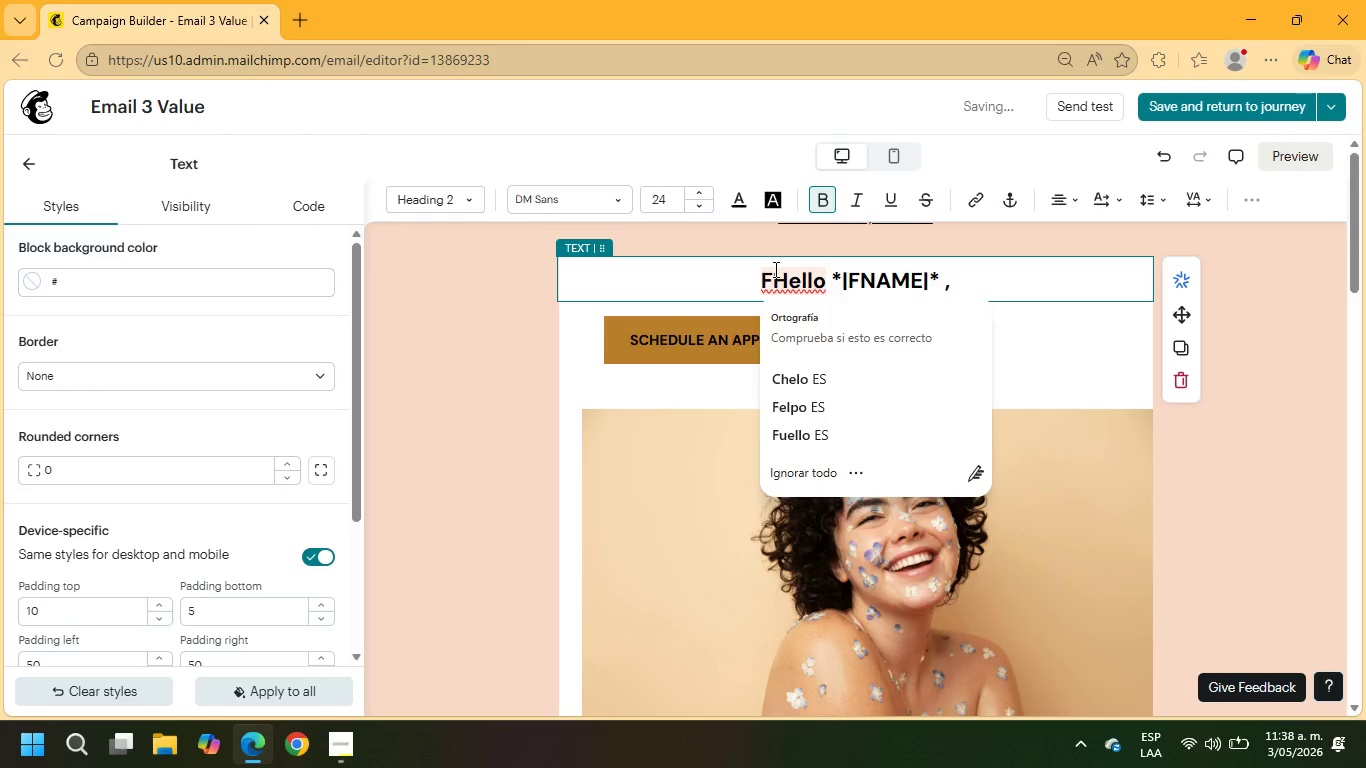 
key(Backspace)
 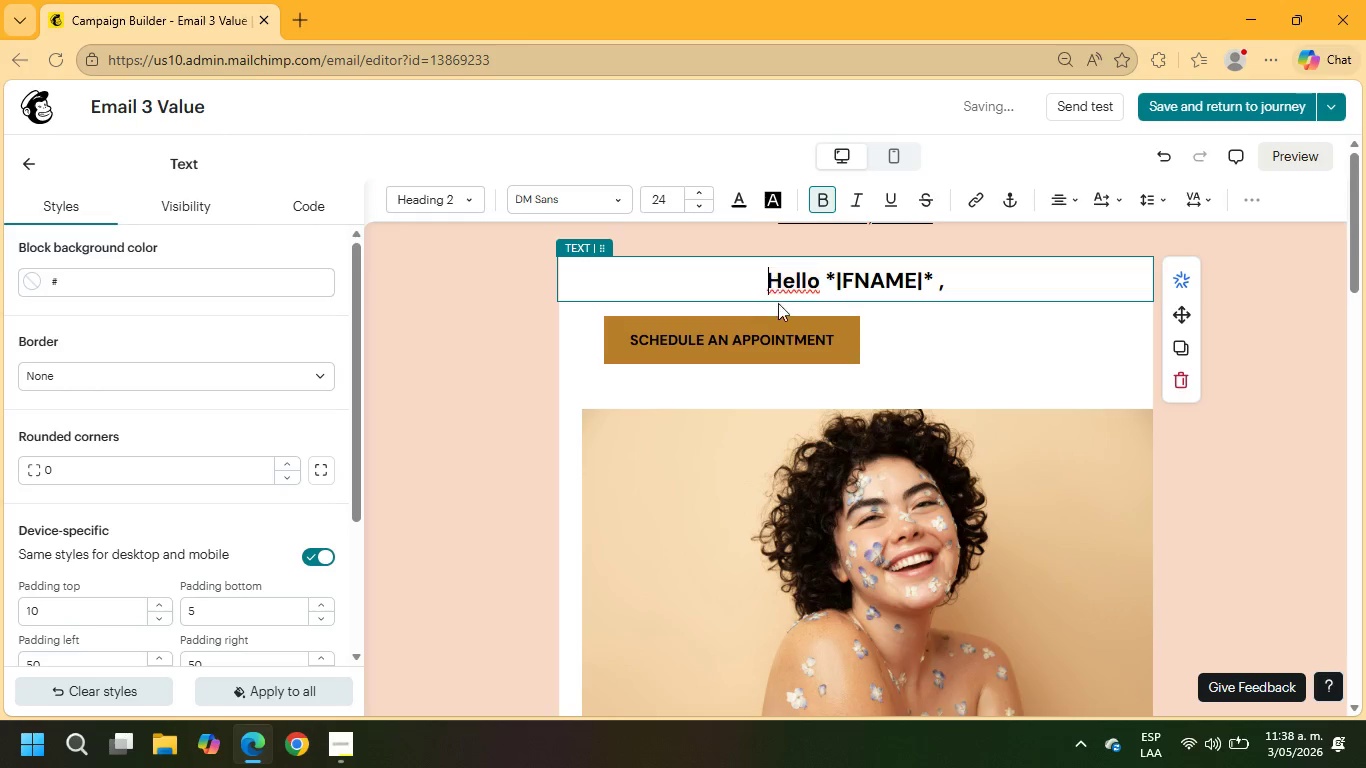 
left_click([774, 328])
 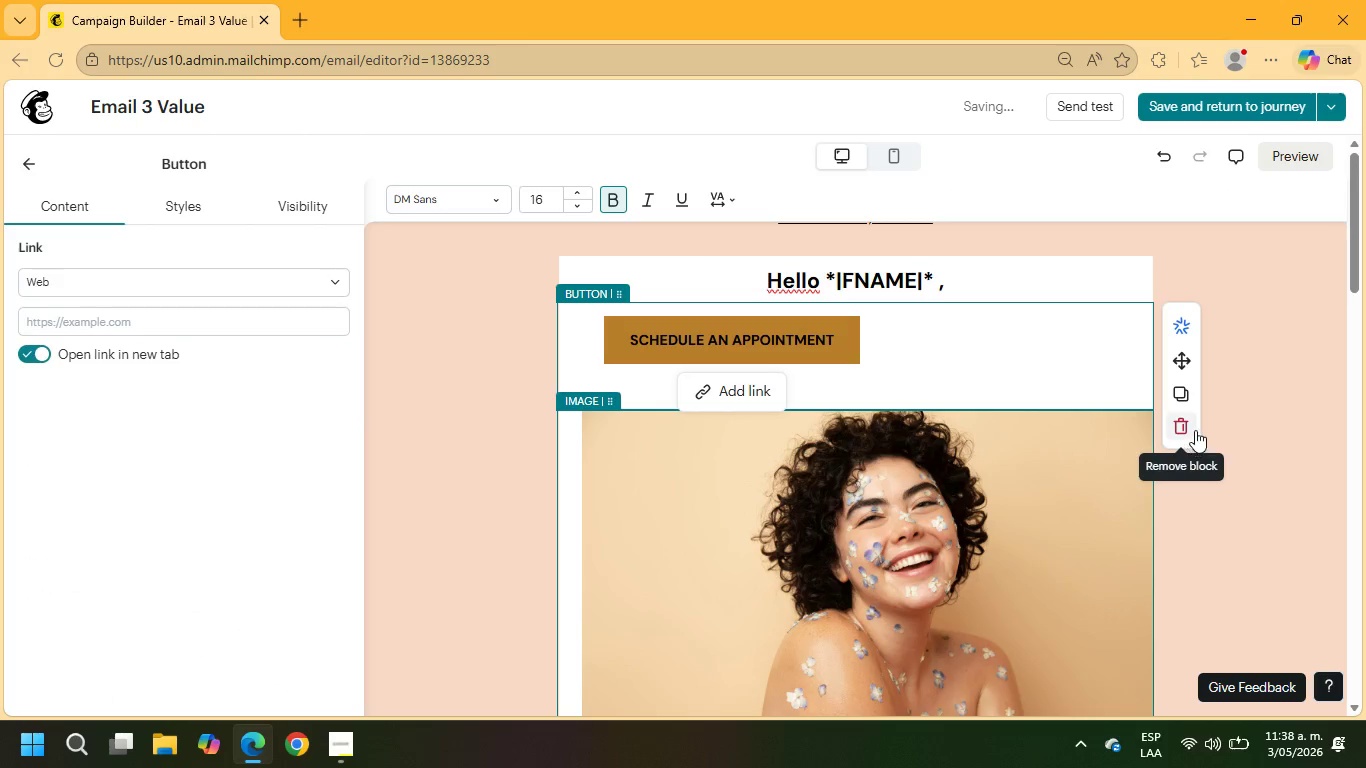 
left_click([1177, 424])
 